 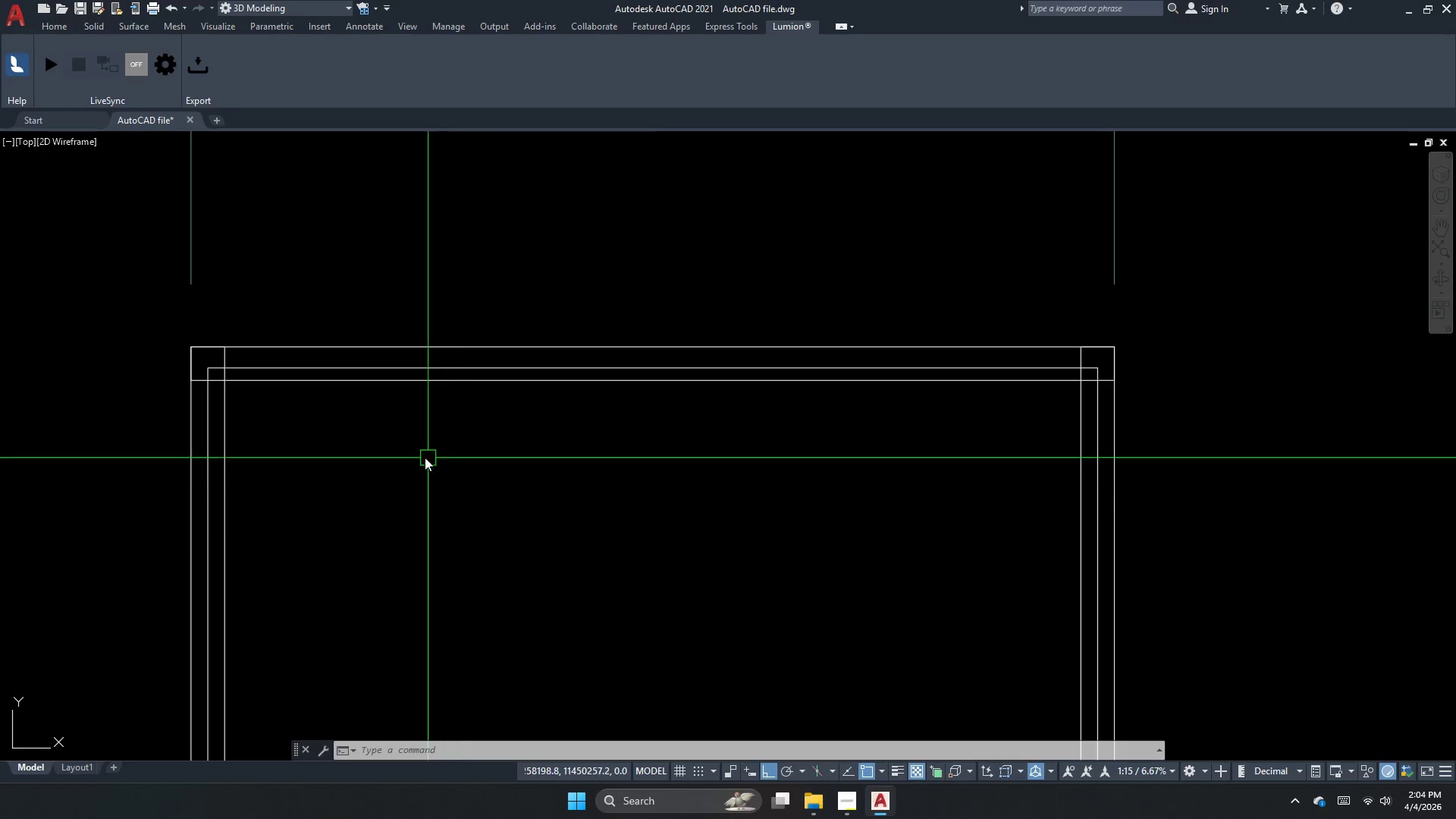 
key(Escape)
 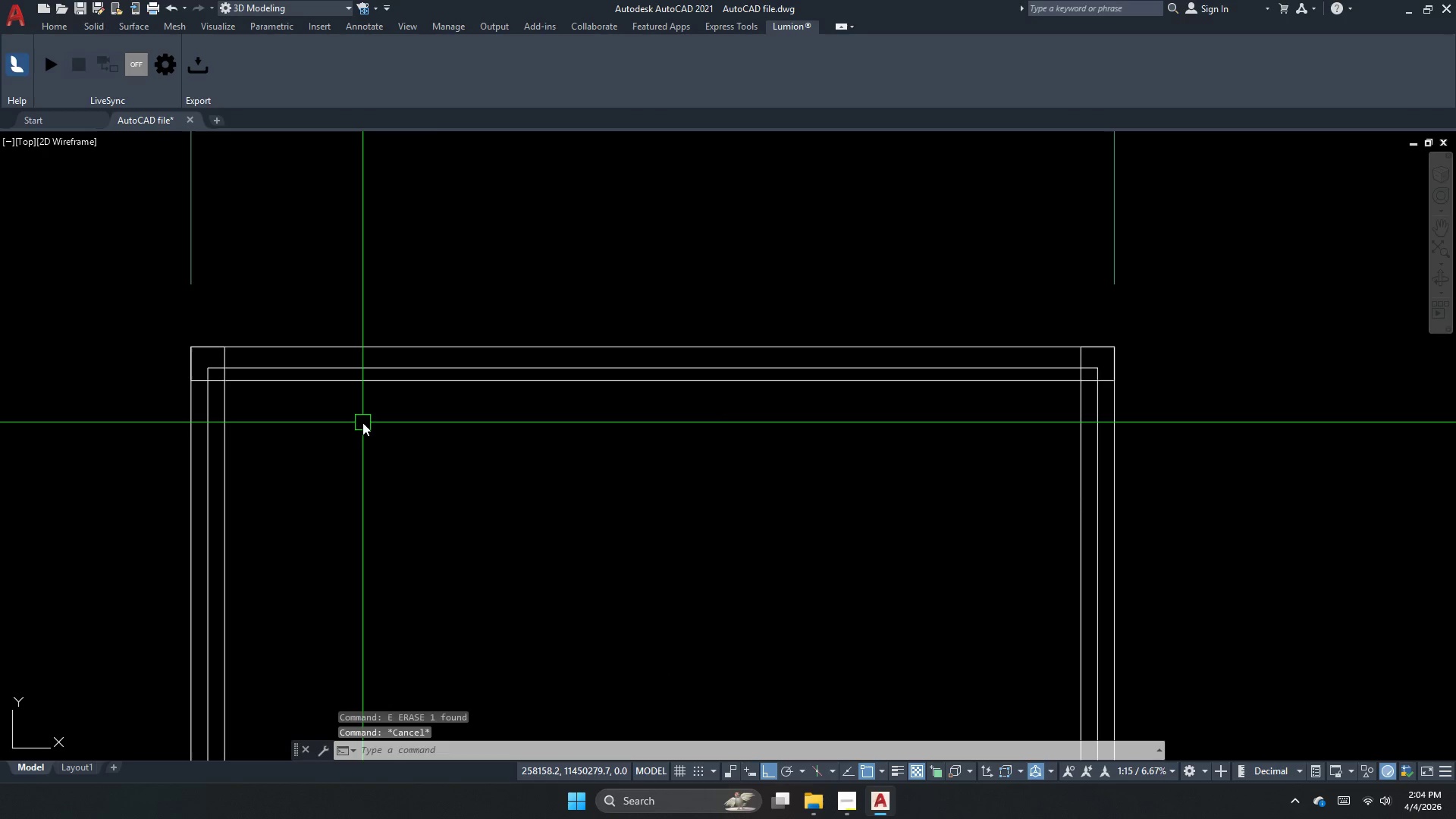 
key(Escape)
 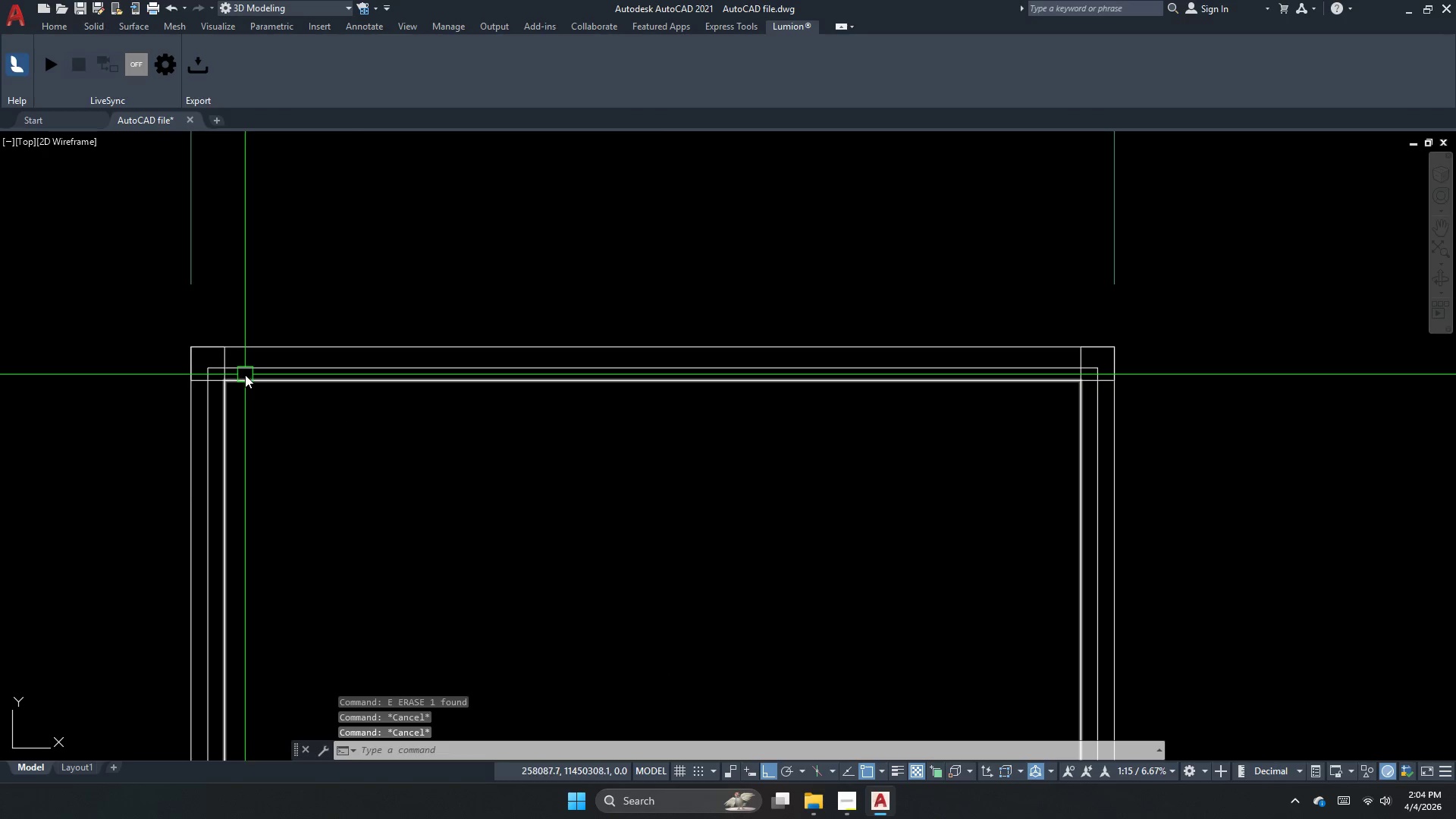 
left_click([261, 369])
 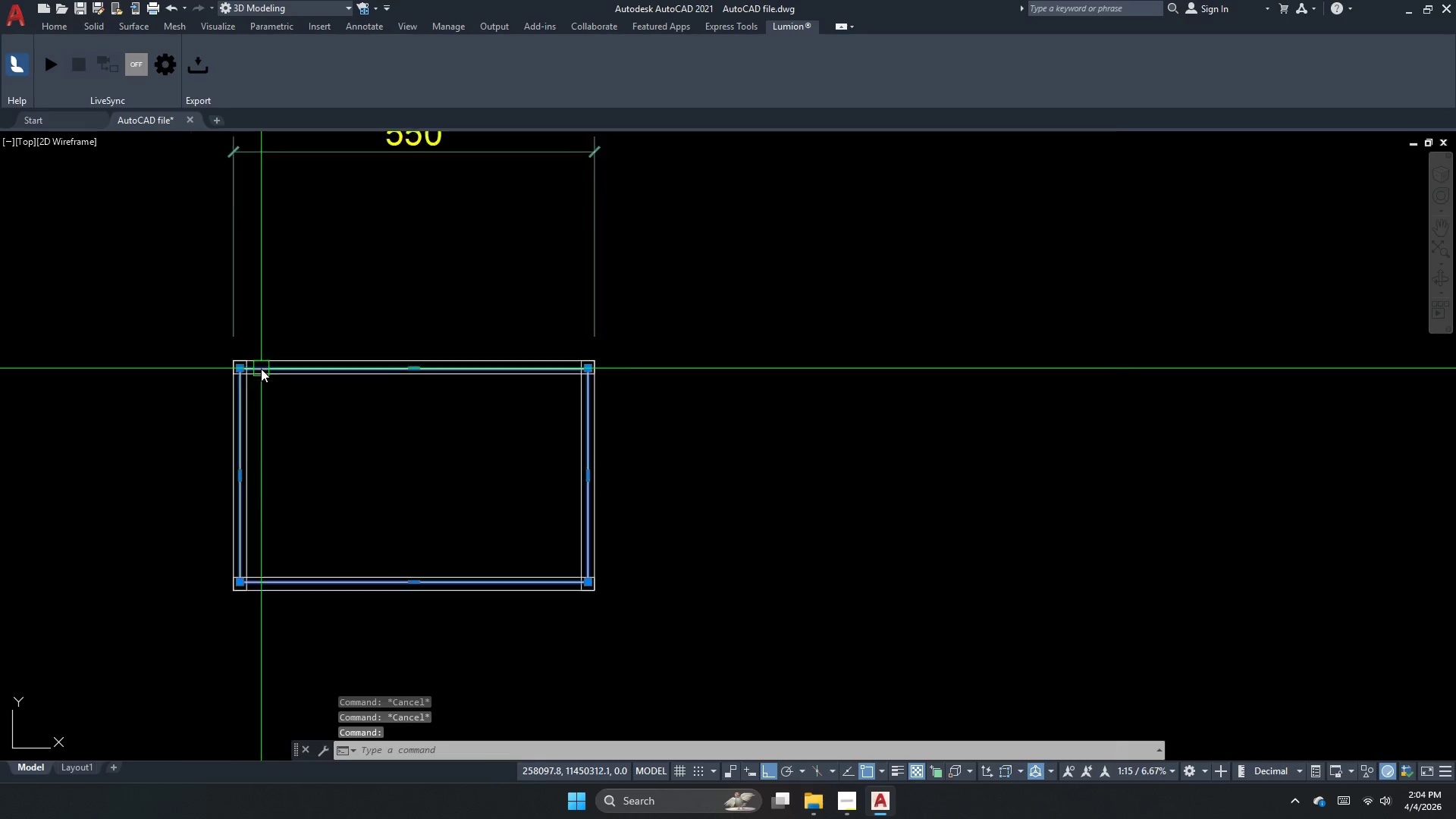 
key(M)
 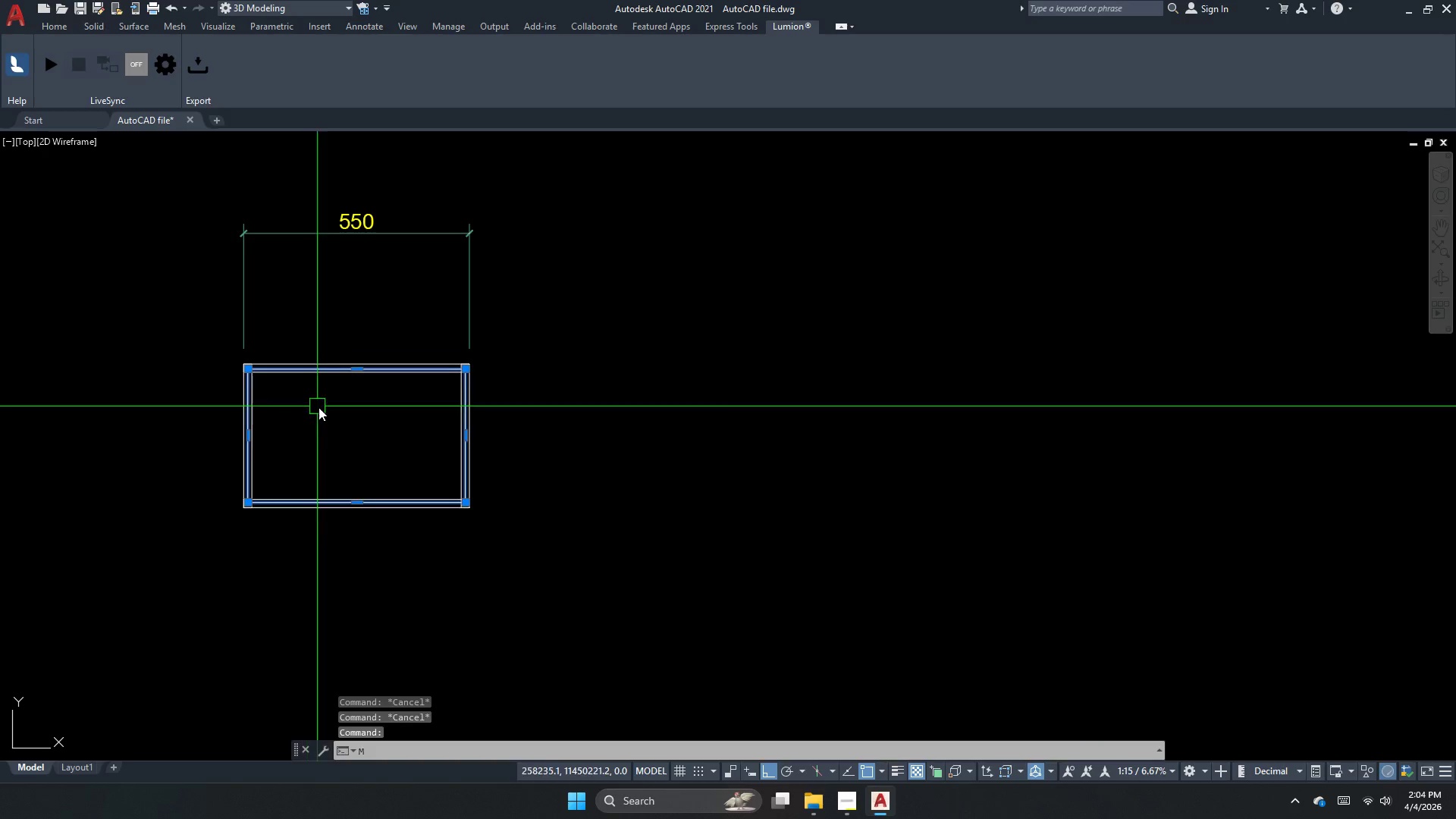 
key(Space)
 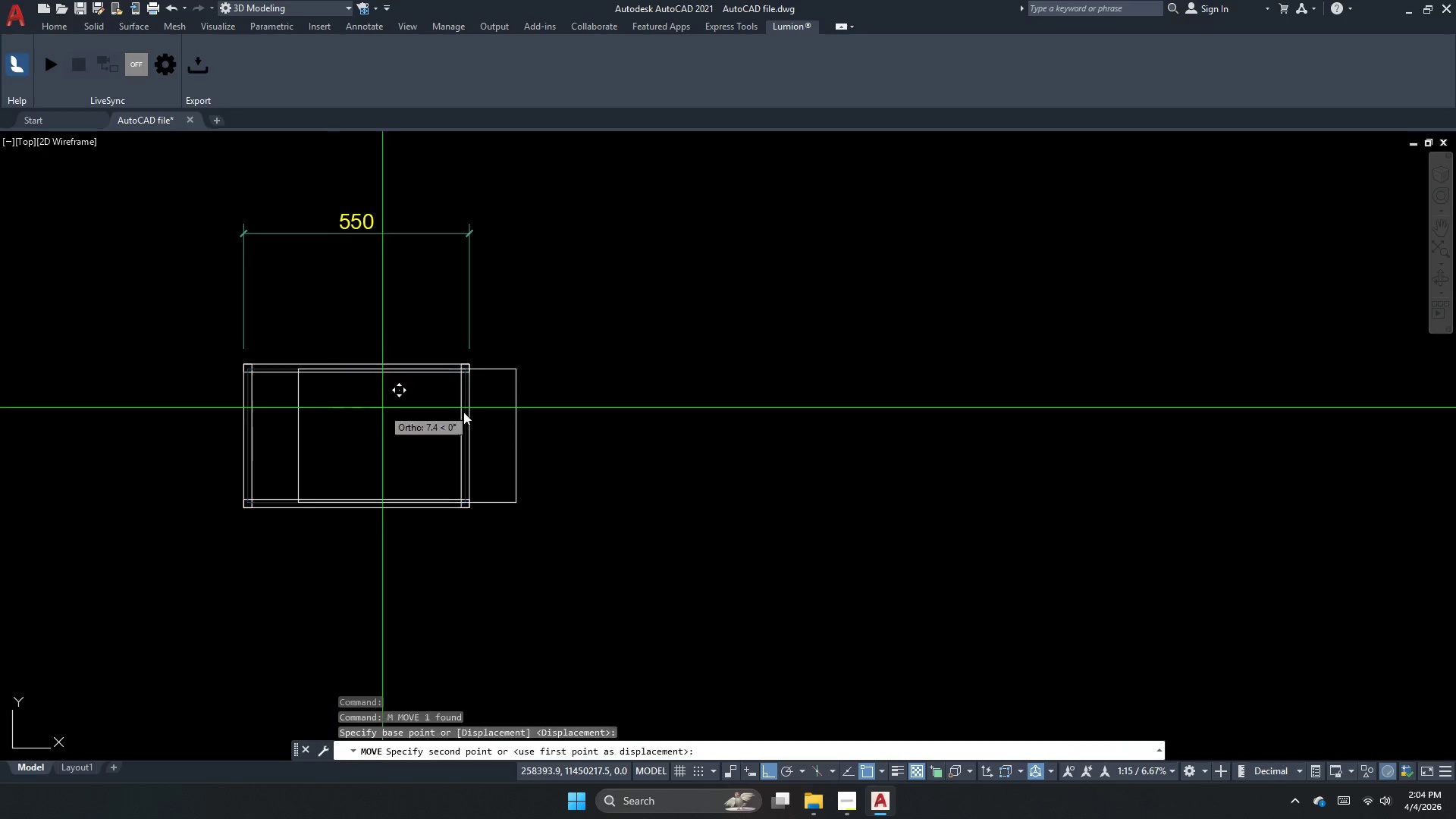 
left_click_drag(start_coordinate=[332, 408], to_coordinate=[405, 408])
 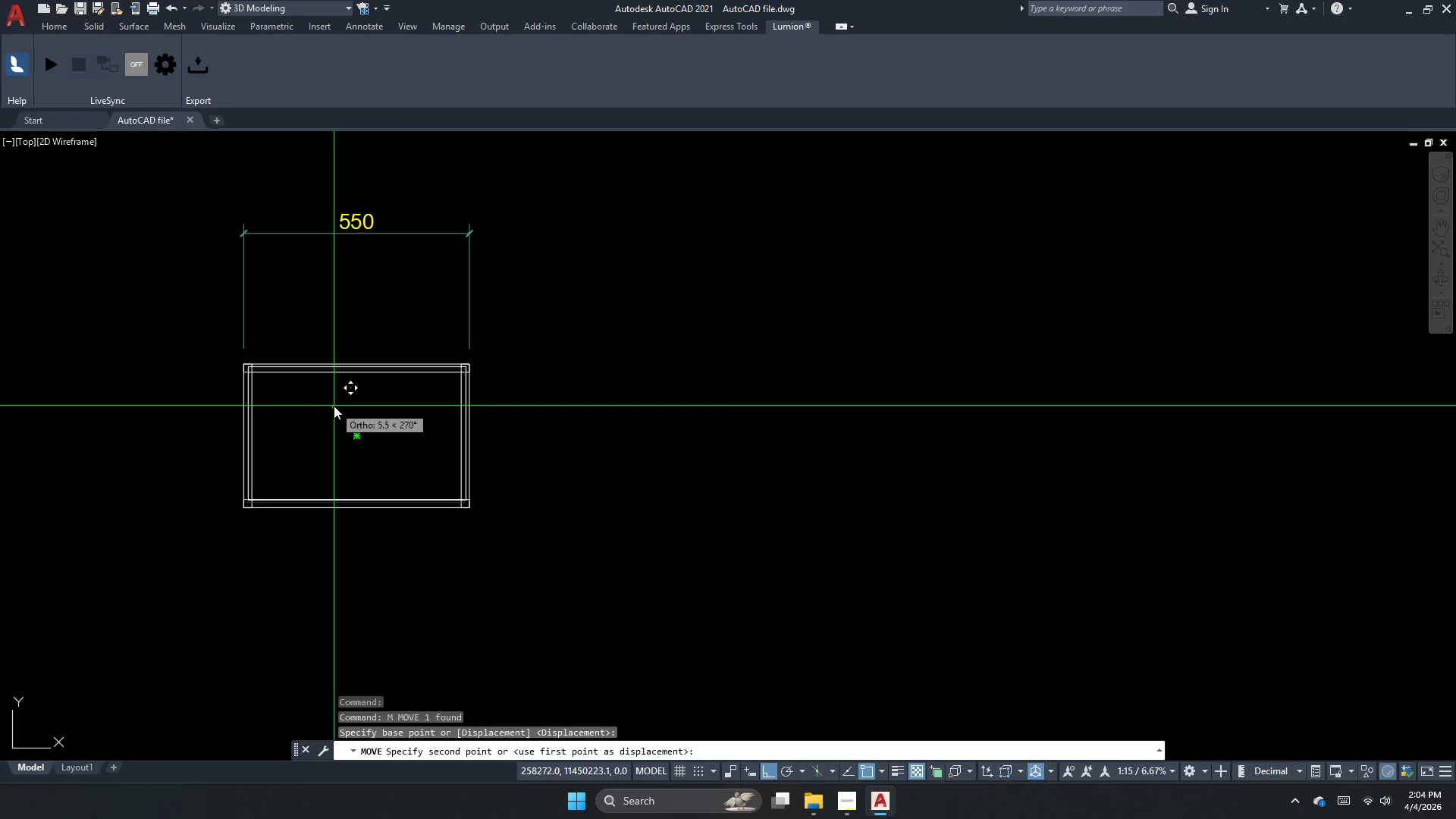 
scroll: coordinate [261, 369], scroll_direction: down, amount: 3.0
 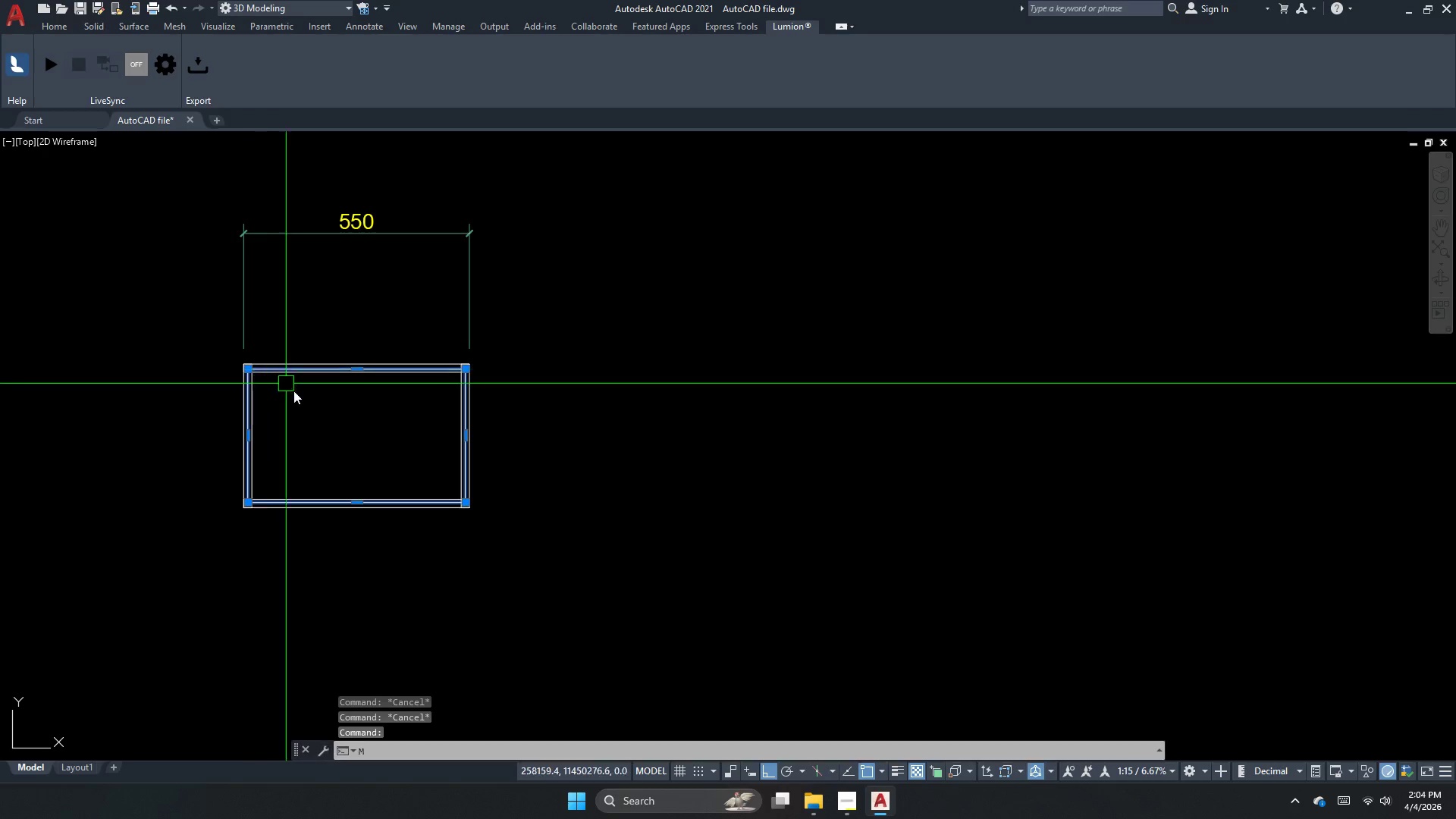 
scroll: coordinate [369, 401], scroll_direction: up, amount: 2.0
 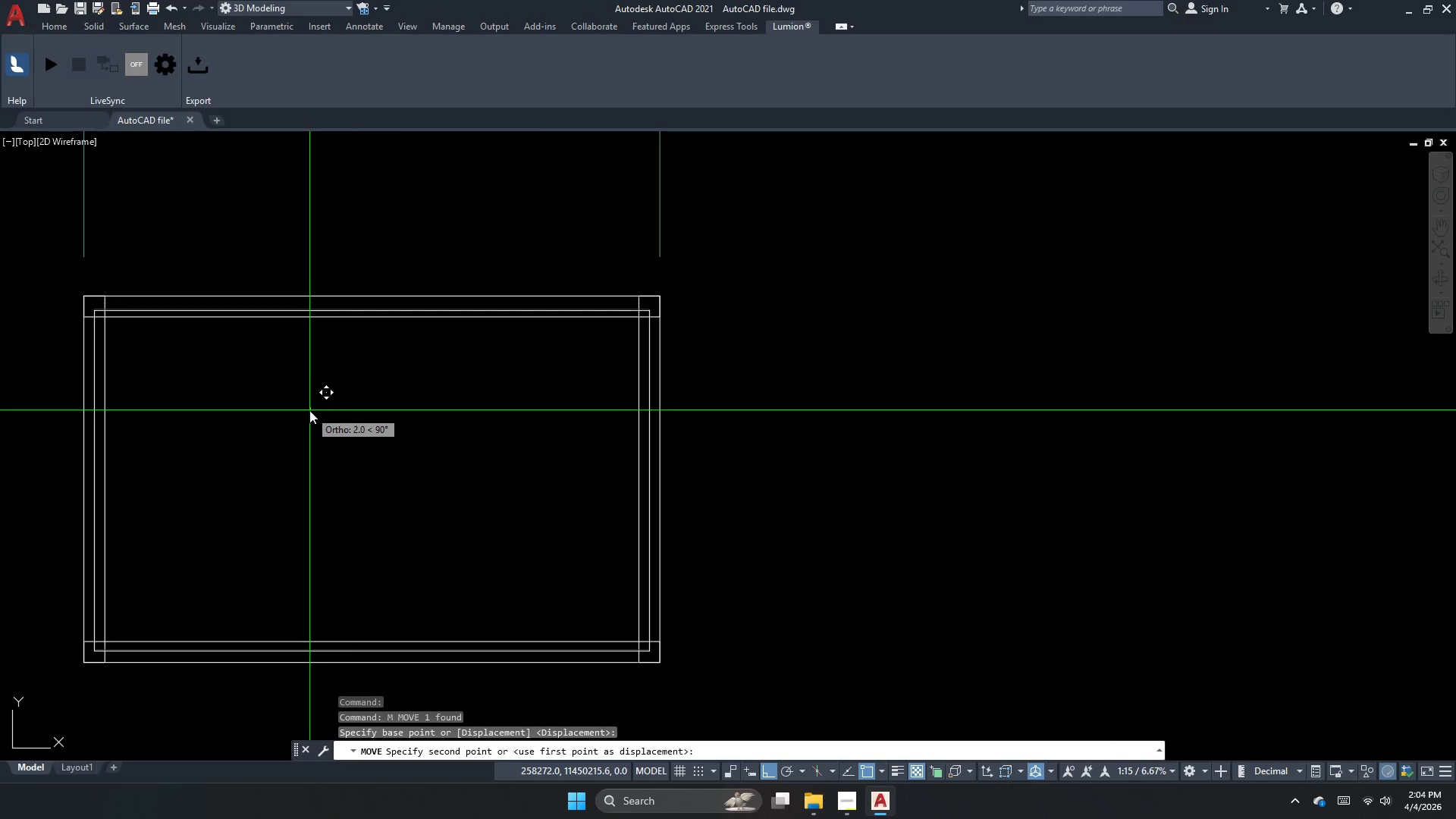 
key(Escape)
 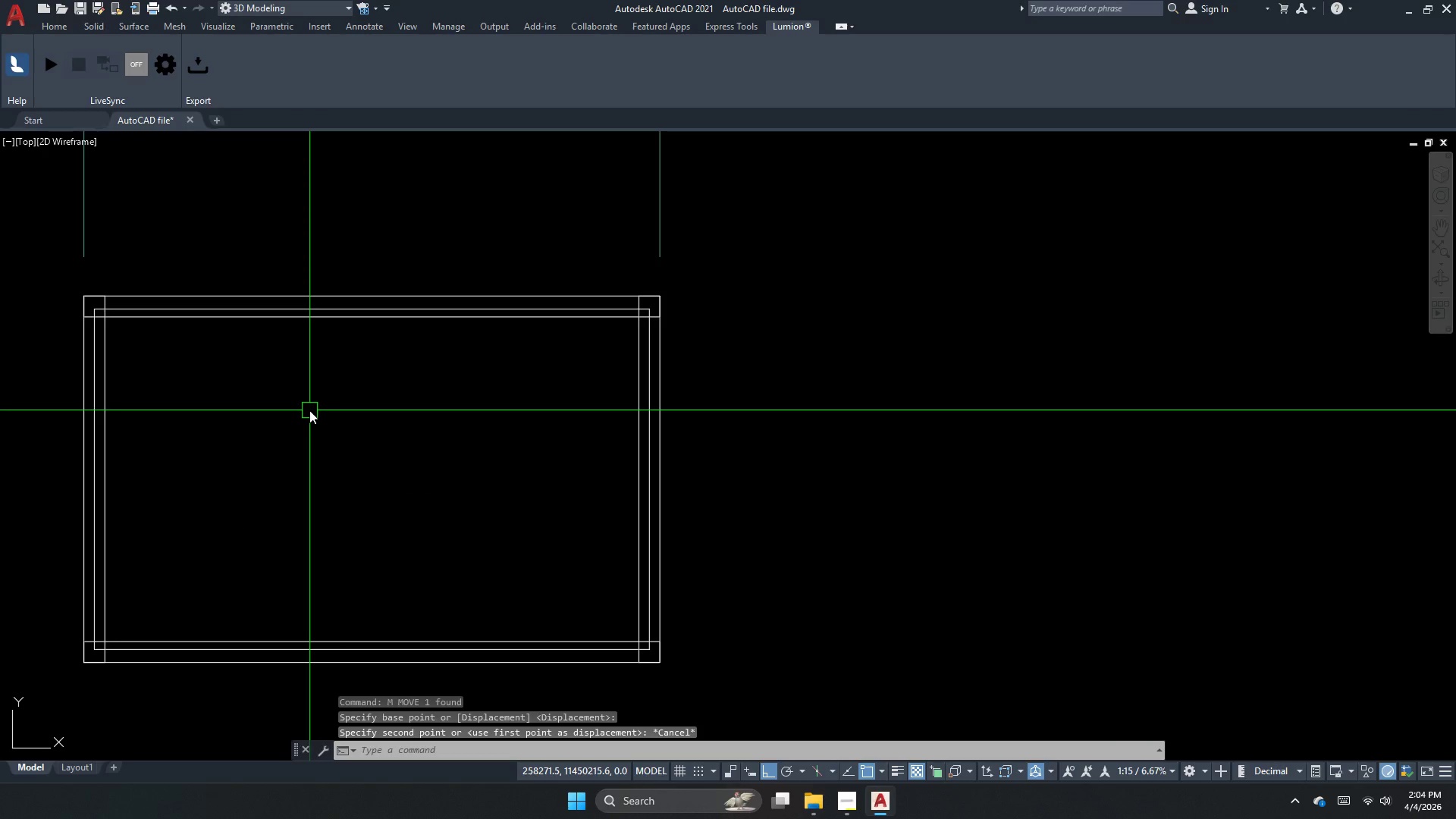 
key(Escape)
 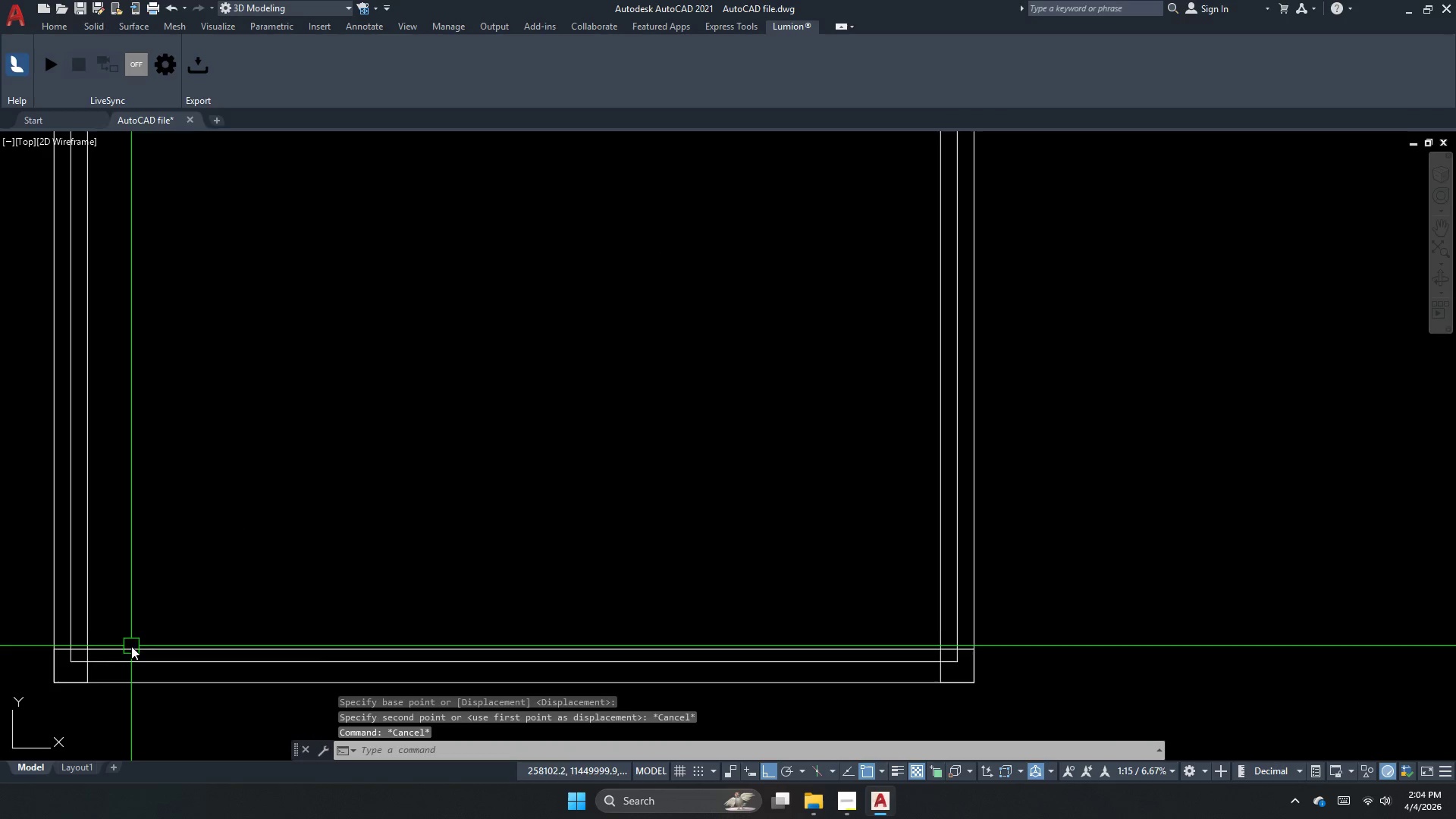 
key(Escape)
 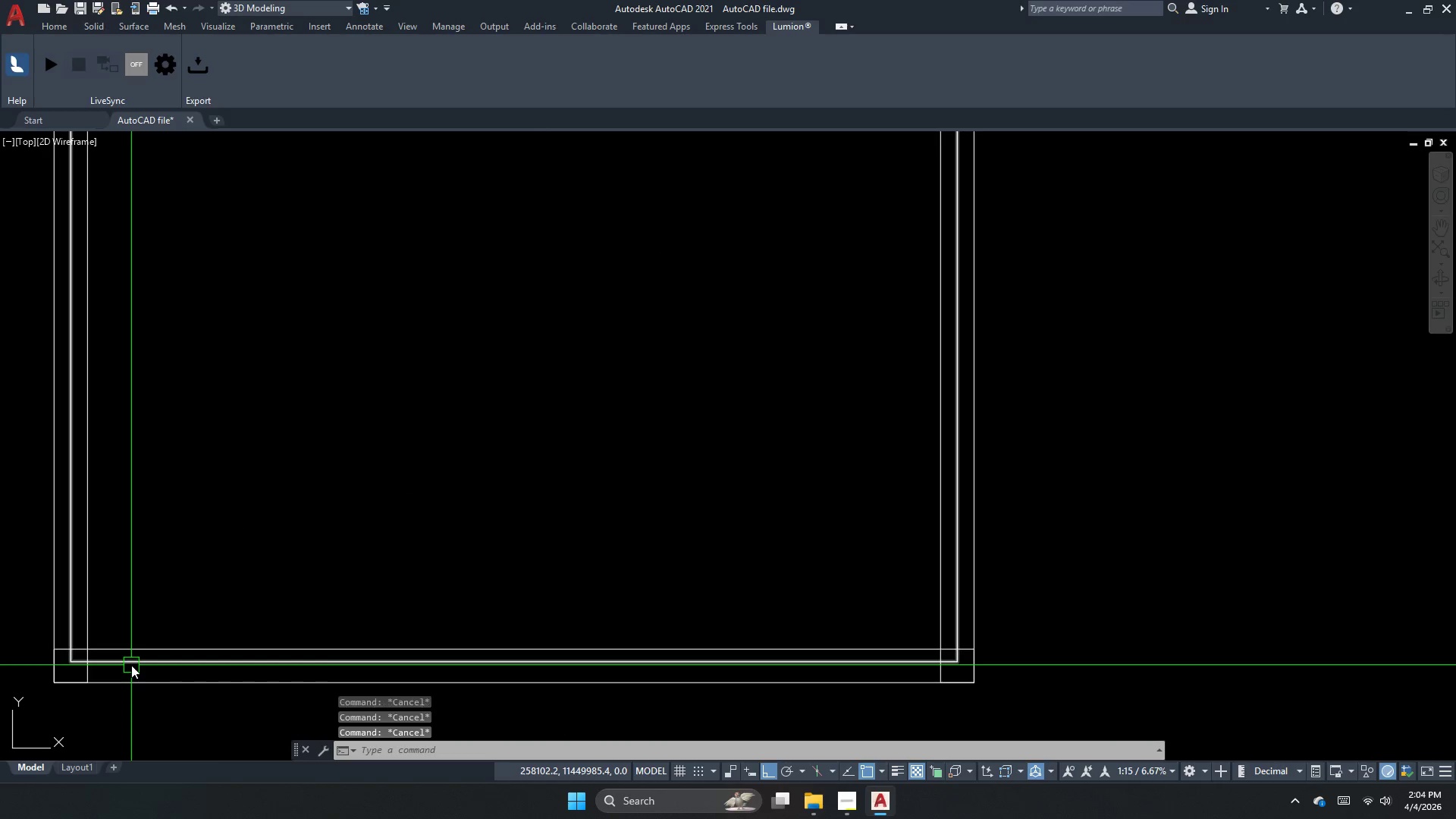 
scroll: coordinate [133, 629], scroll_direction: up, amount: 1.0
 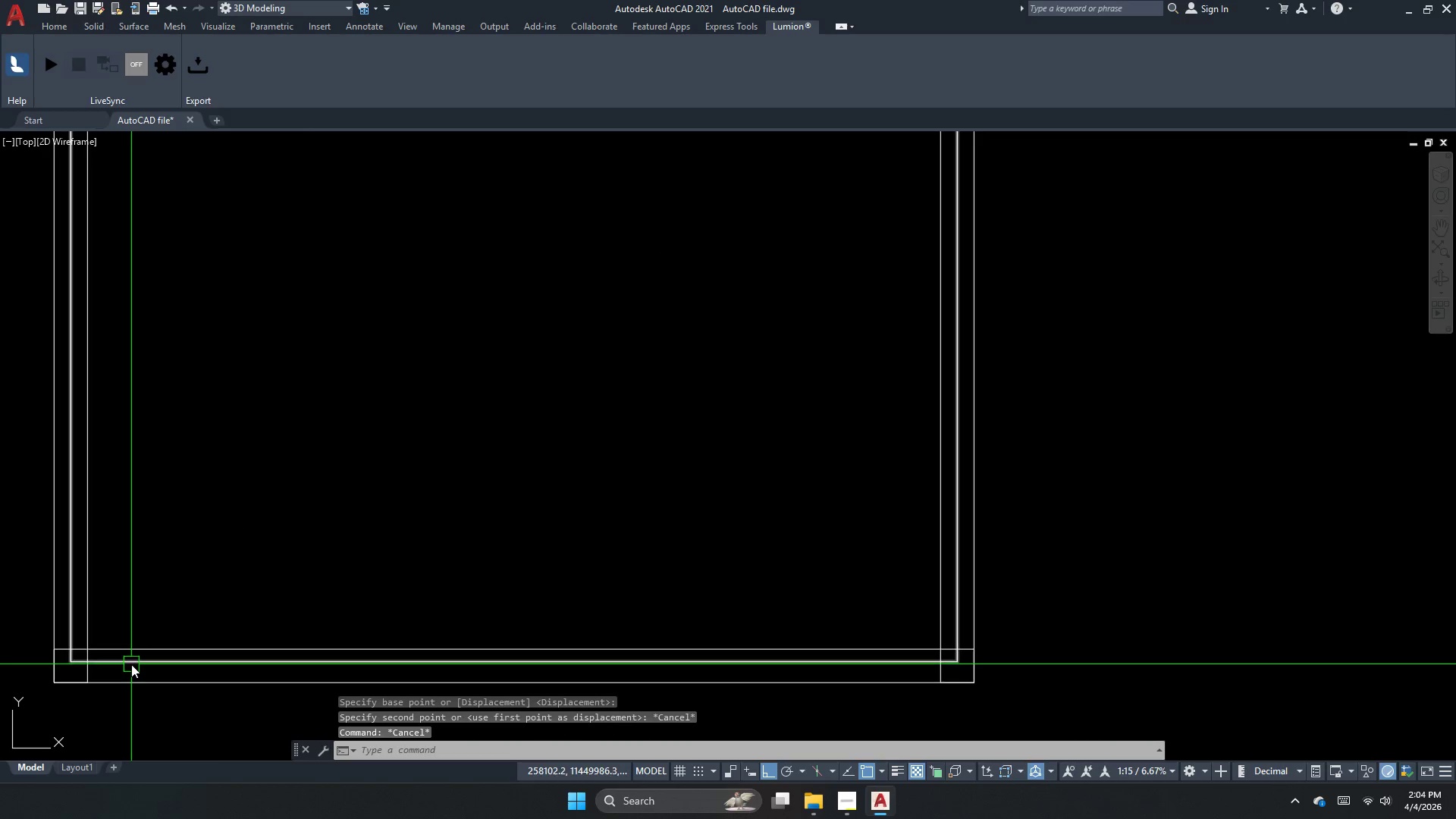 
key(Escape)
type(dli)
 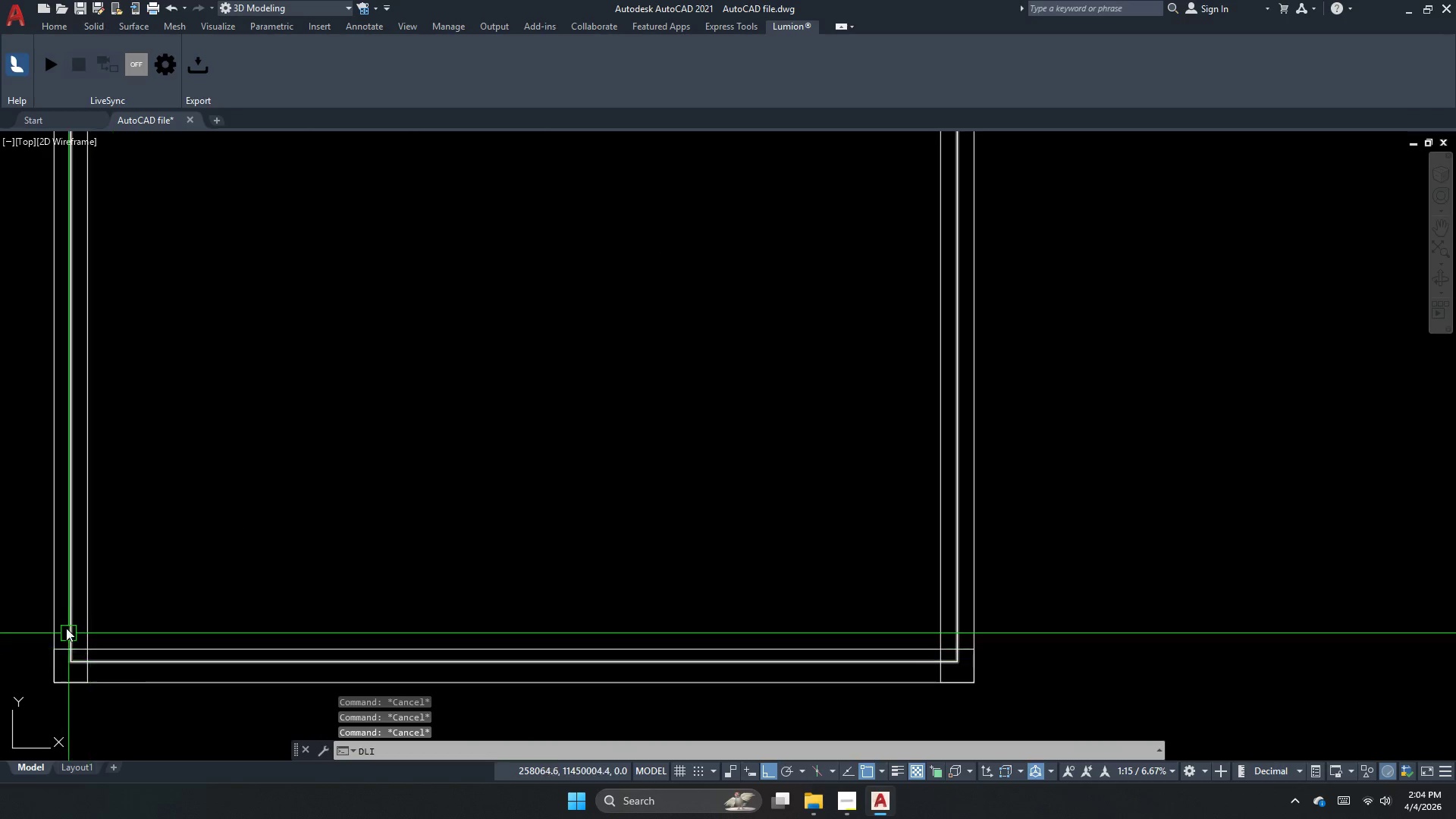 
key(Space)
 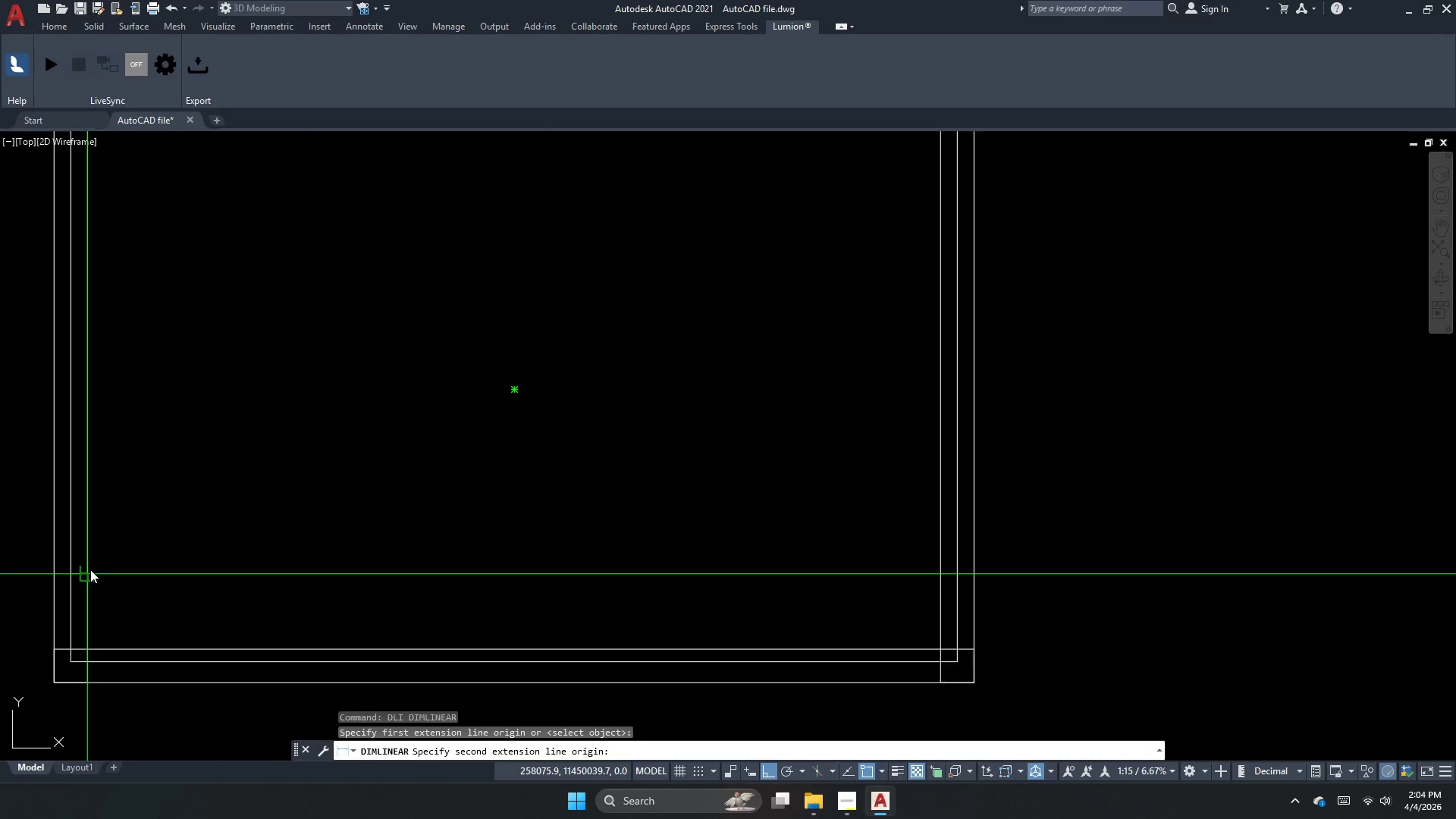 
left_click_drag(start_coordinate=[93, 572], to_coordinate=[95, 587])
 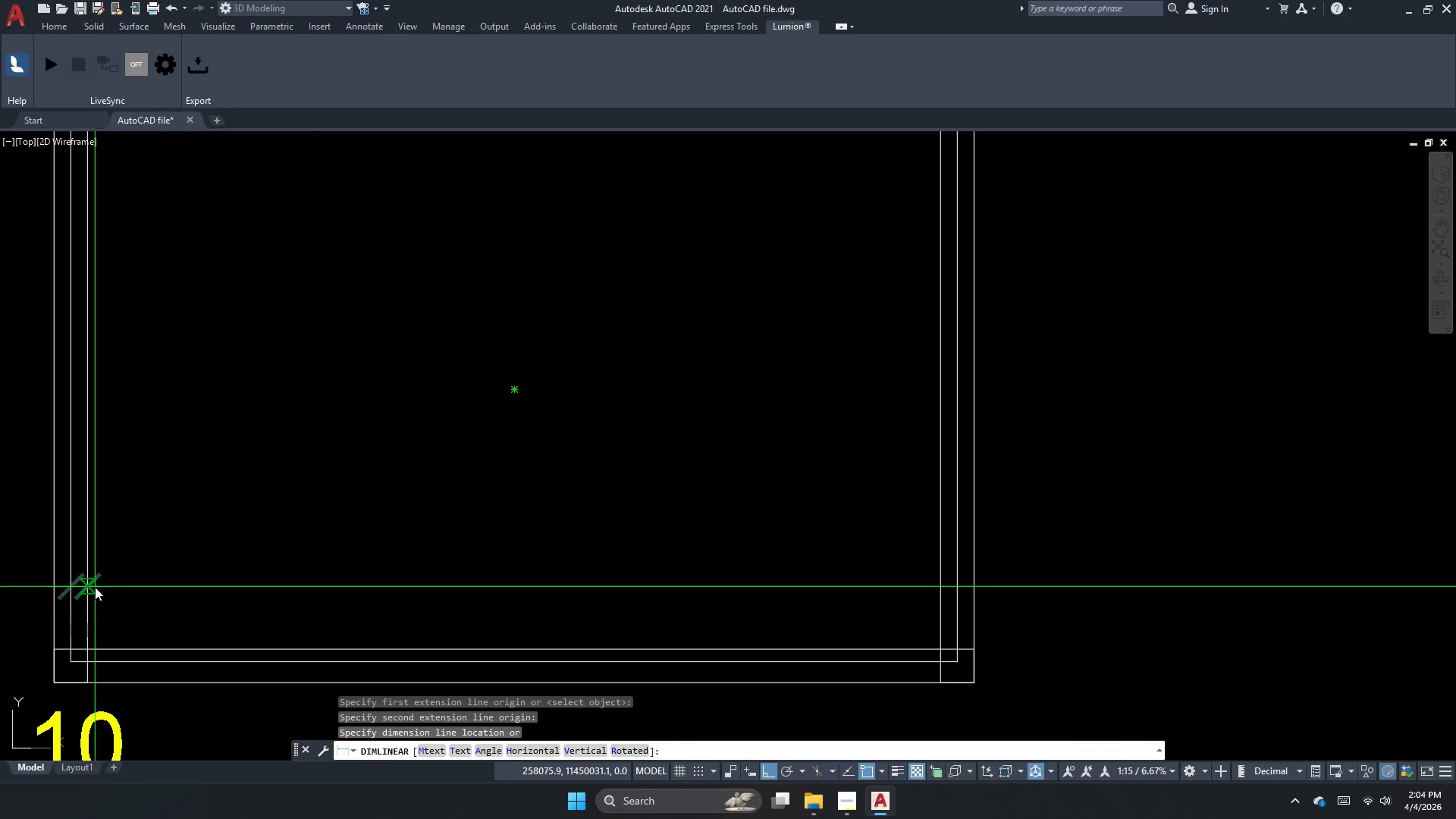 
key(Escape)
 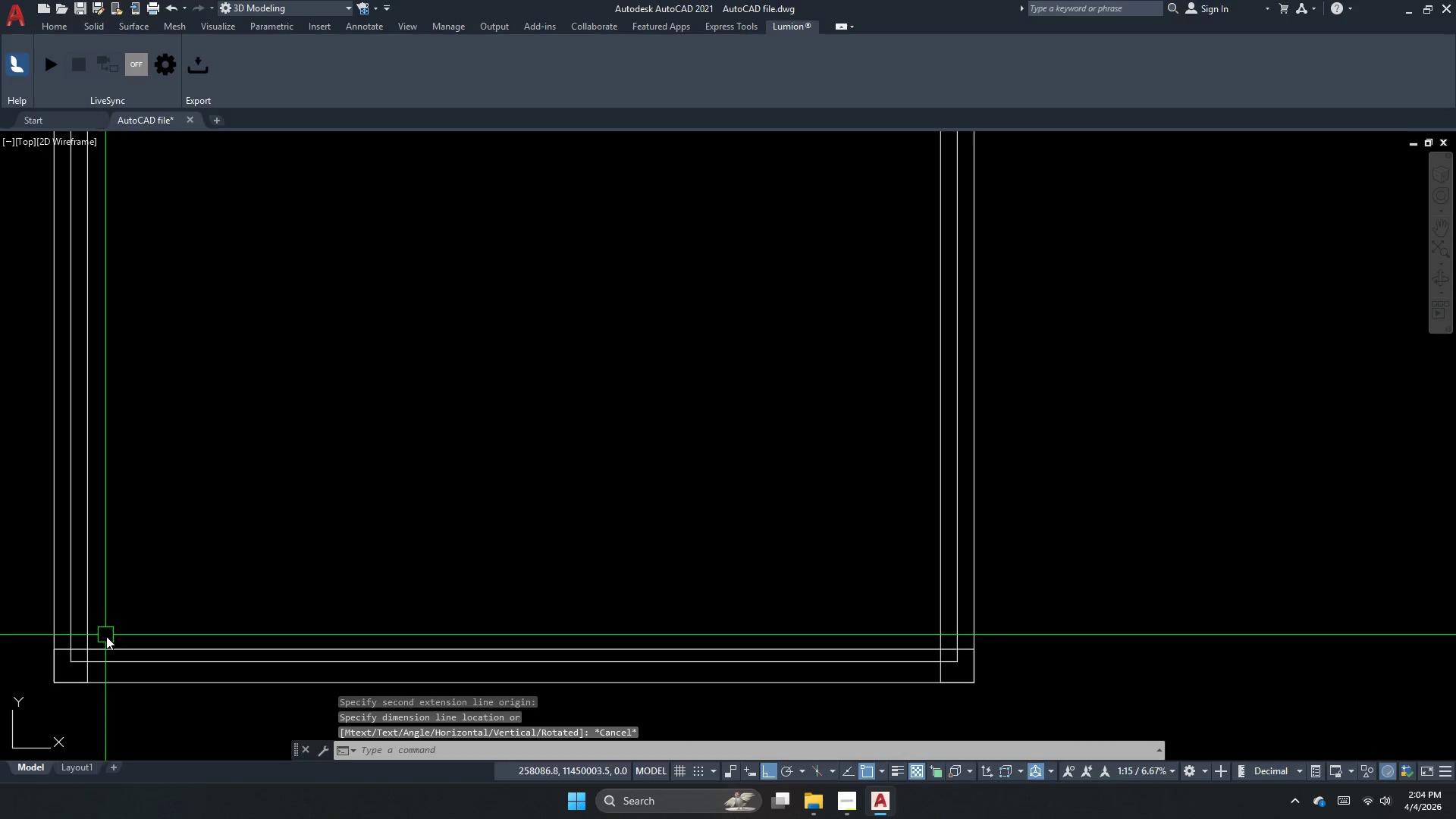 
key(Space)
 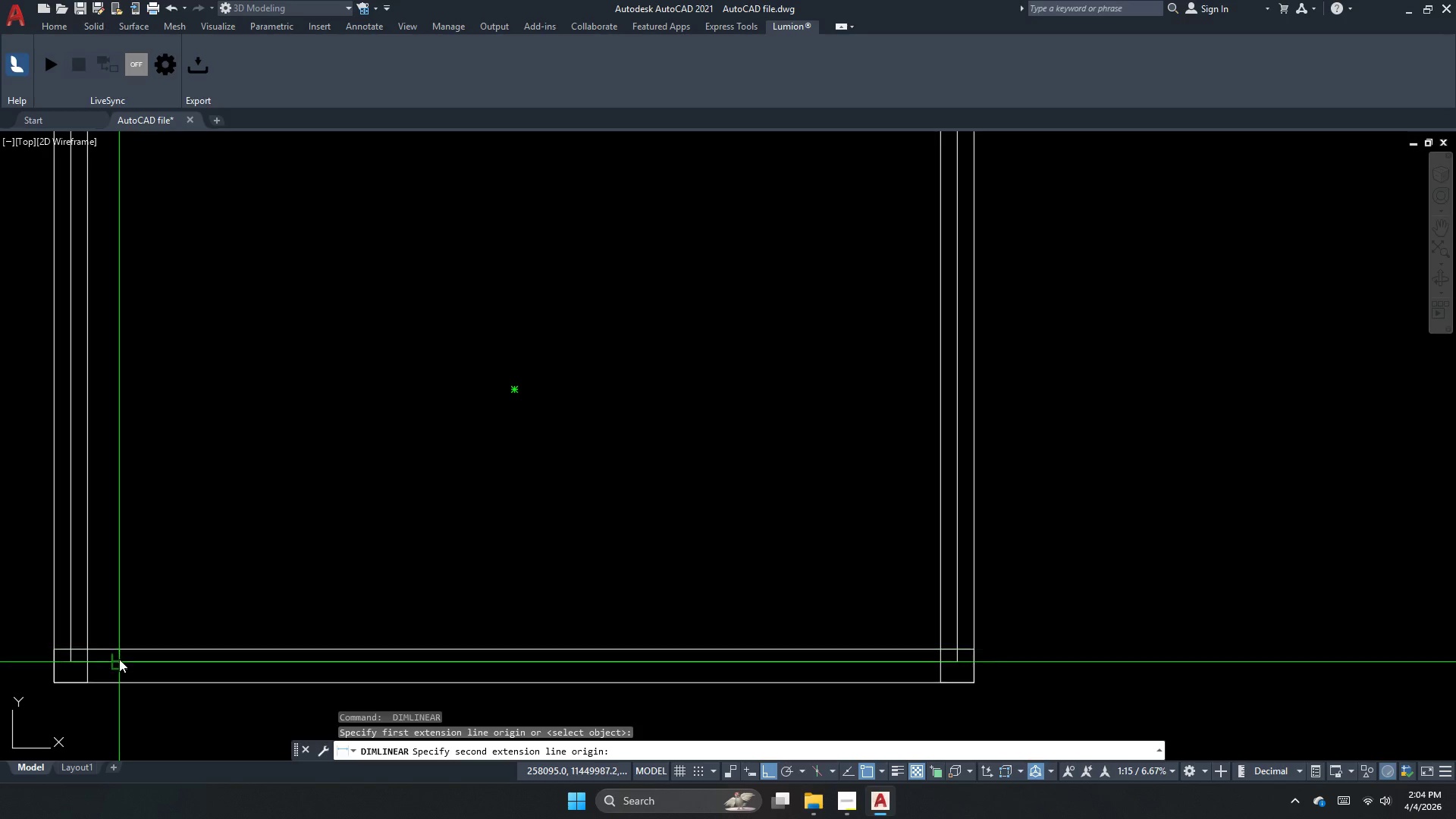 
left_click_drag(start_coordinate=[119, 660], to_coordinate=[187, 660])
 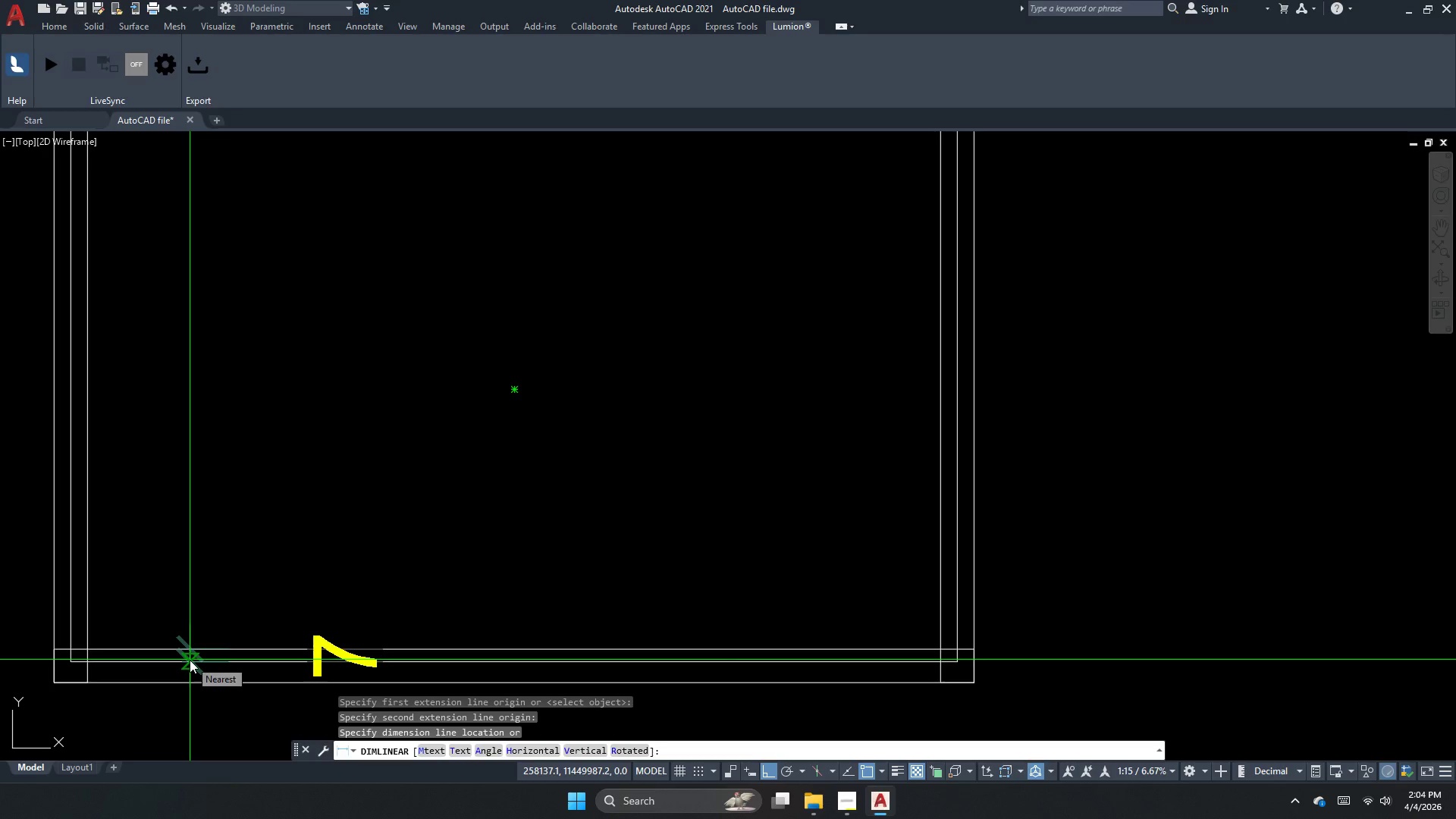 
key(Escape)
 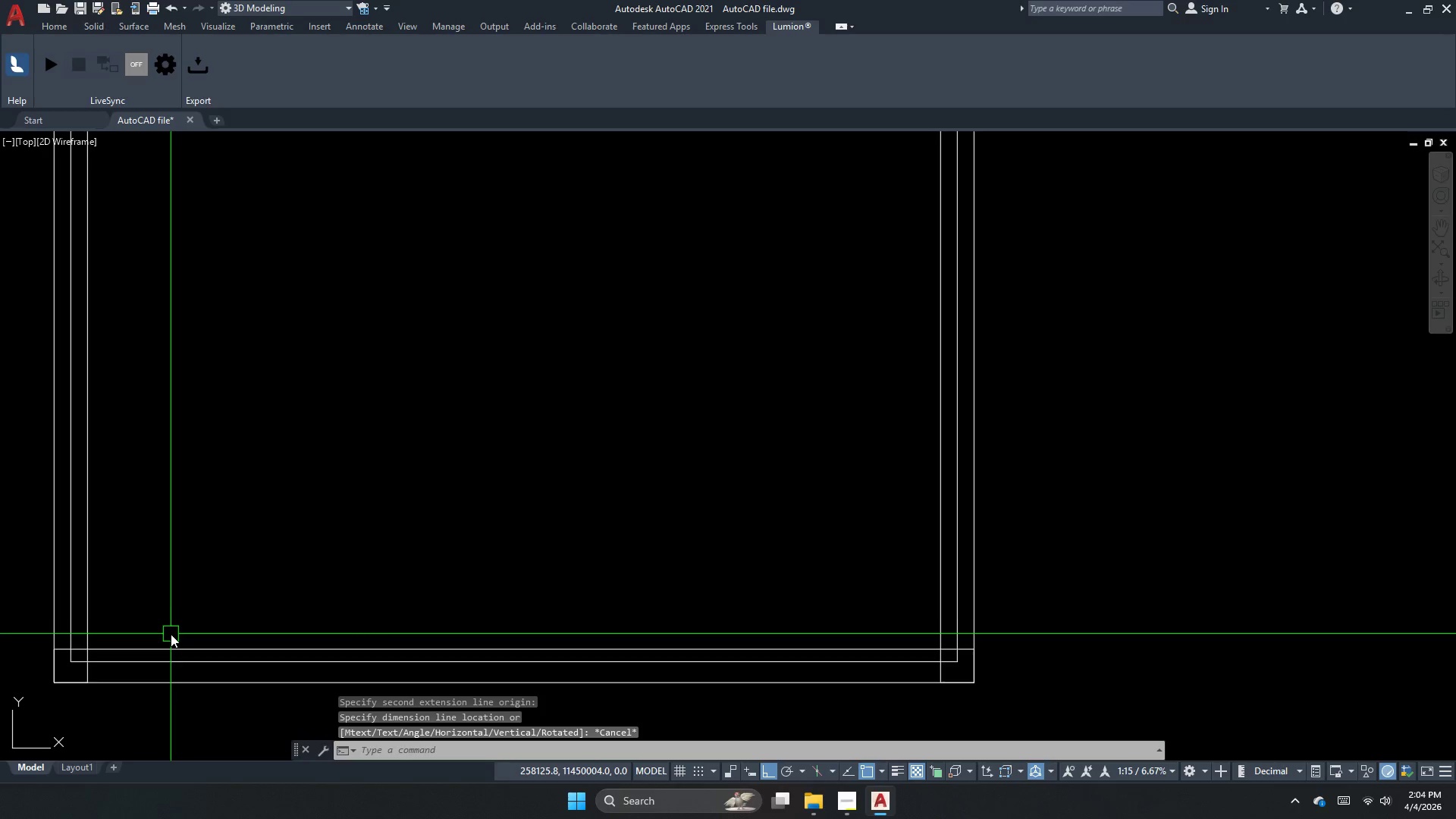 
key(Escape)
 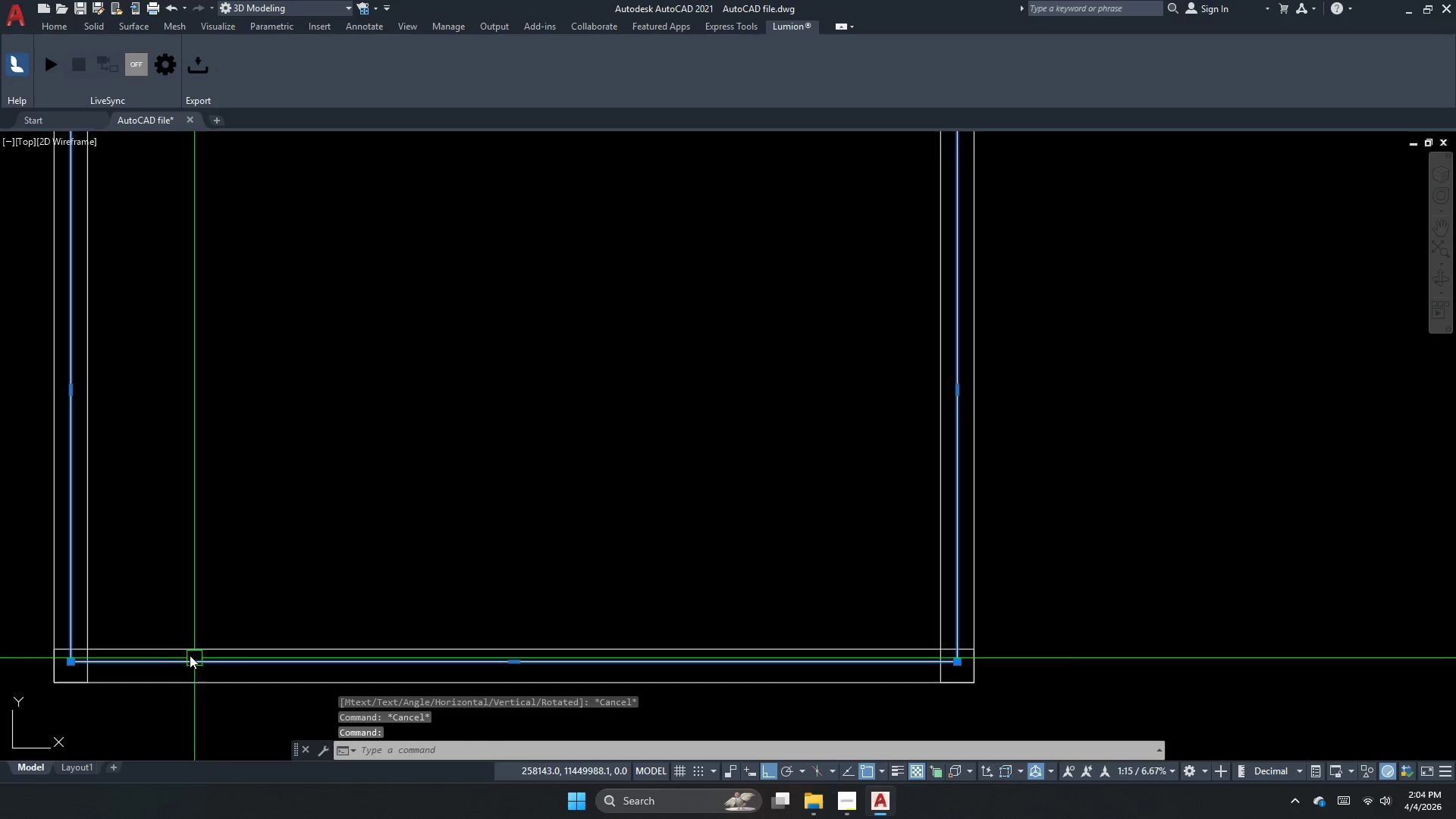 
key(M)
 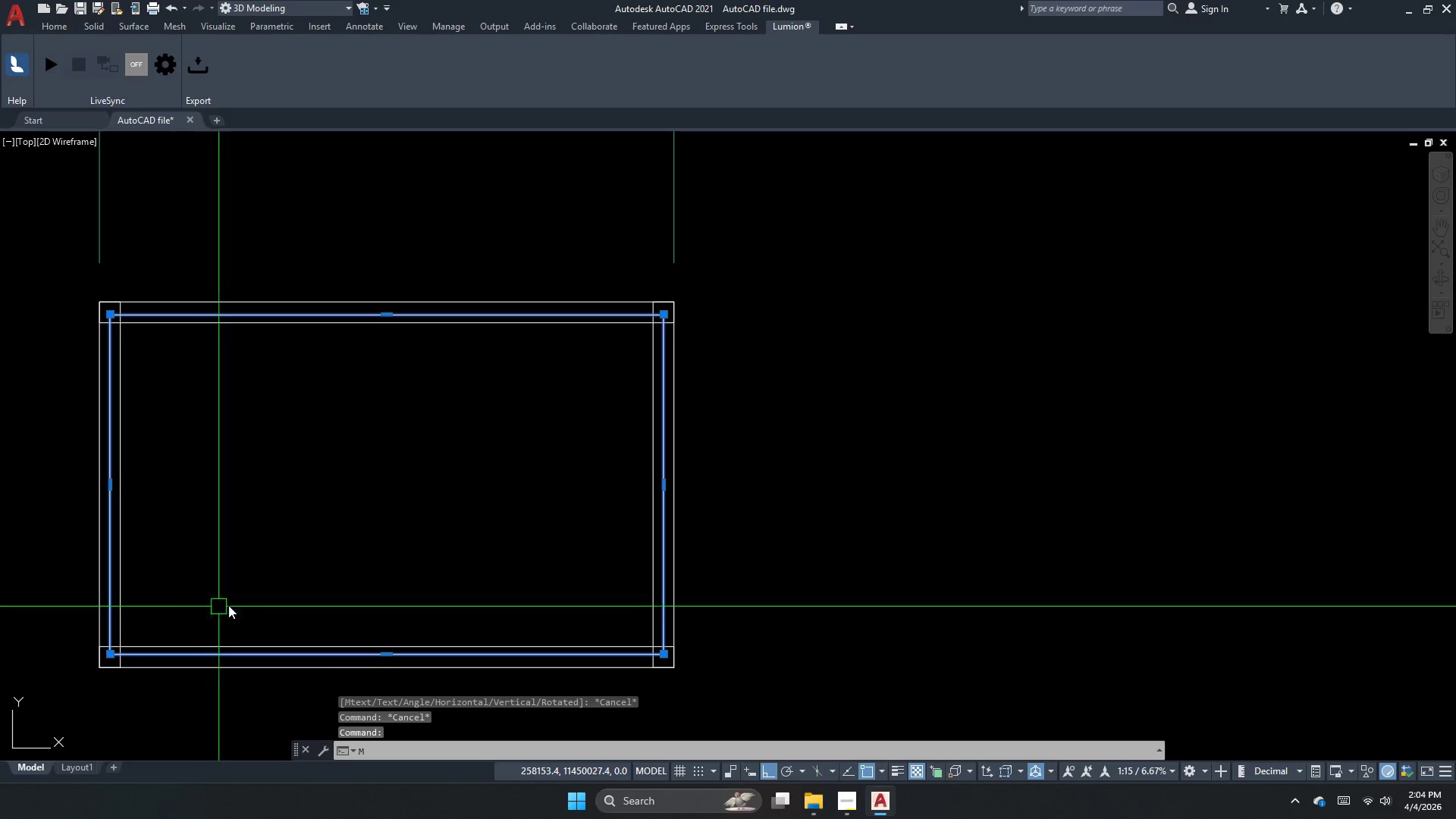 
key(Space)
 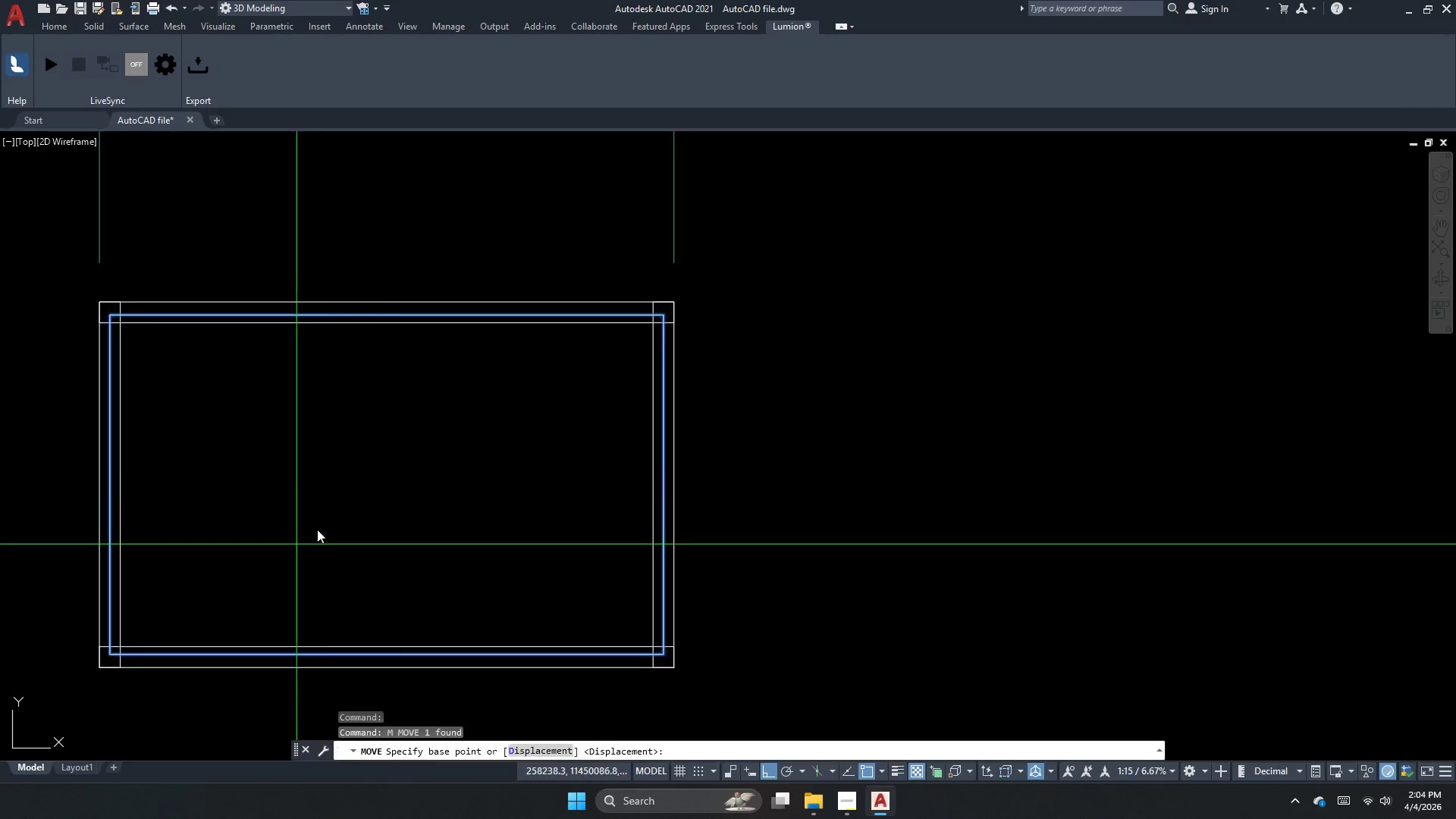 
scroll: coordinate [174, 642], scroll_direction: down, amount: 1.0
 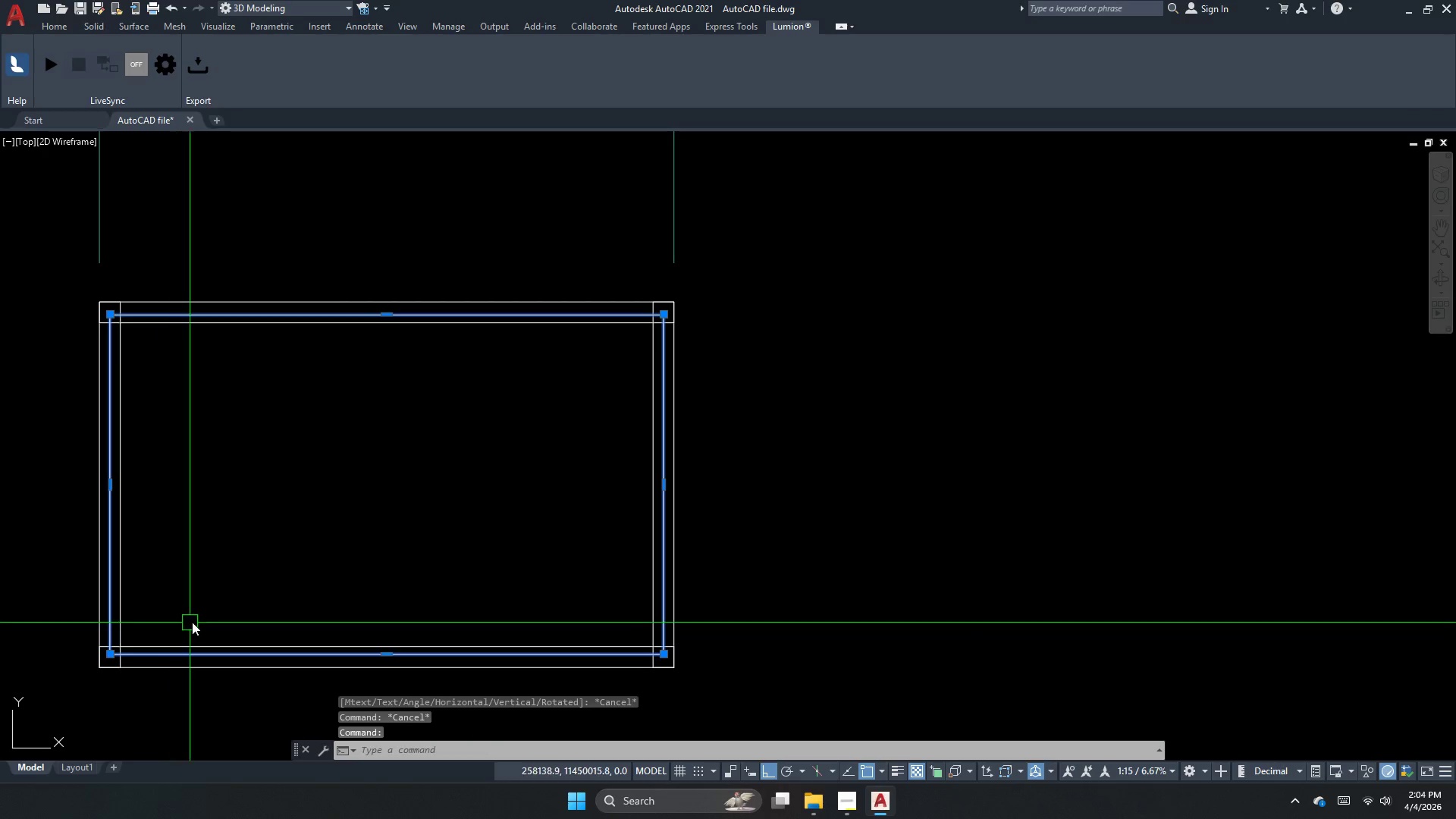 
left_click_drag(start_coordinate=[324, 532], to_coordinate=[673, 532])
 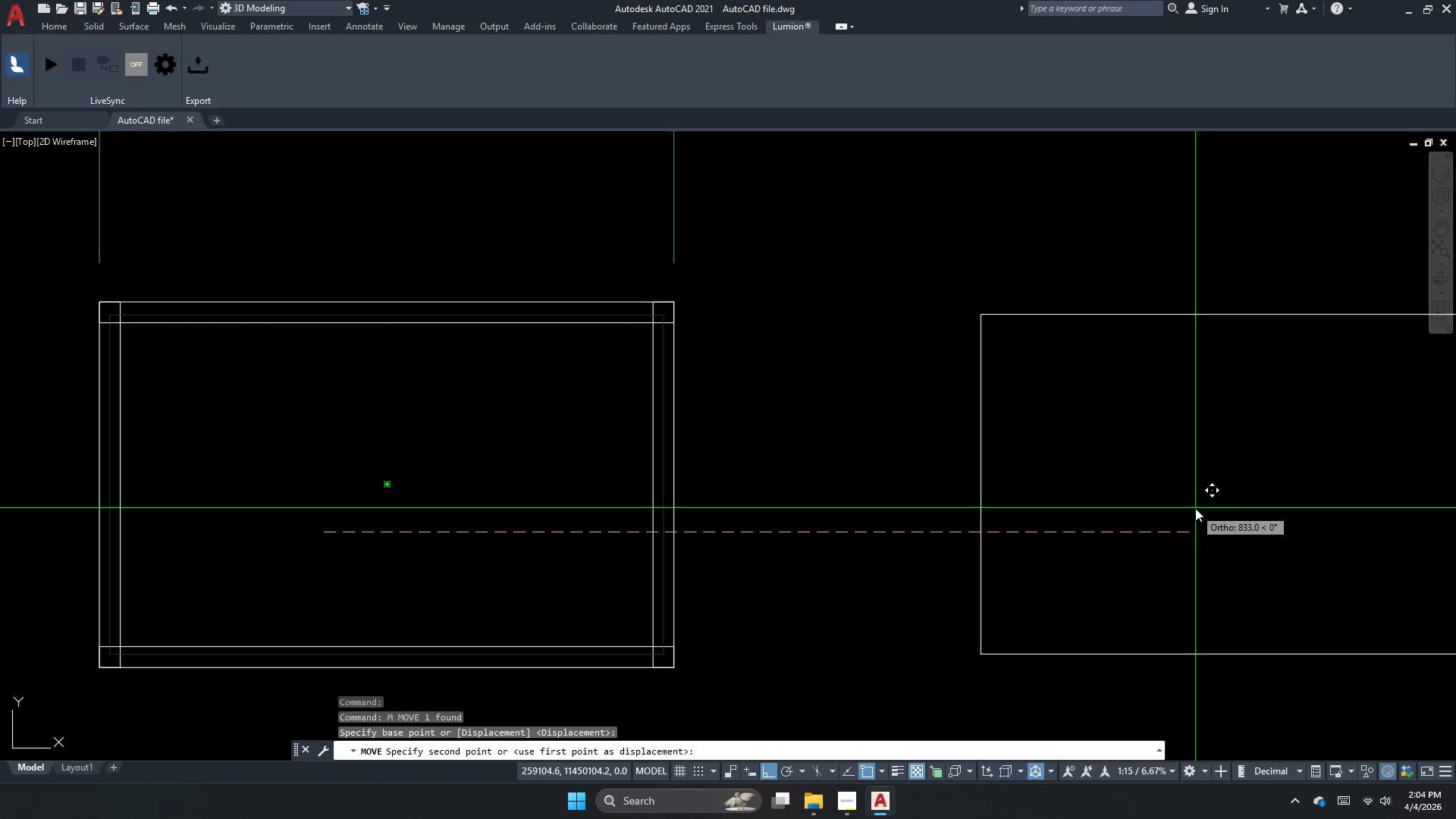 
left_click([1195, 508])
 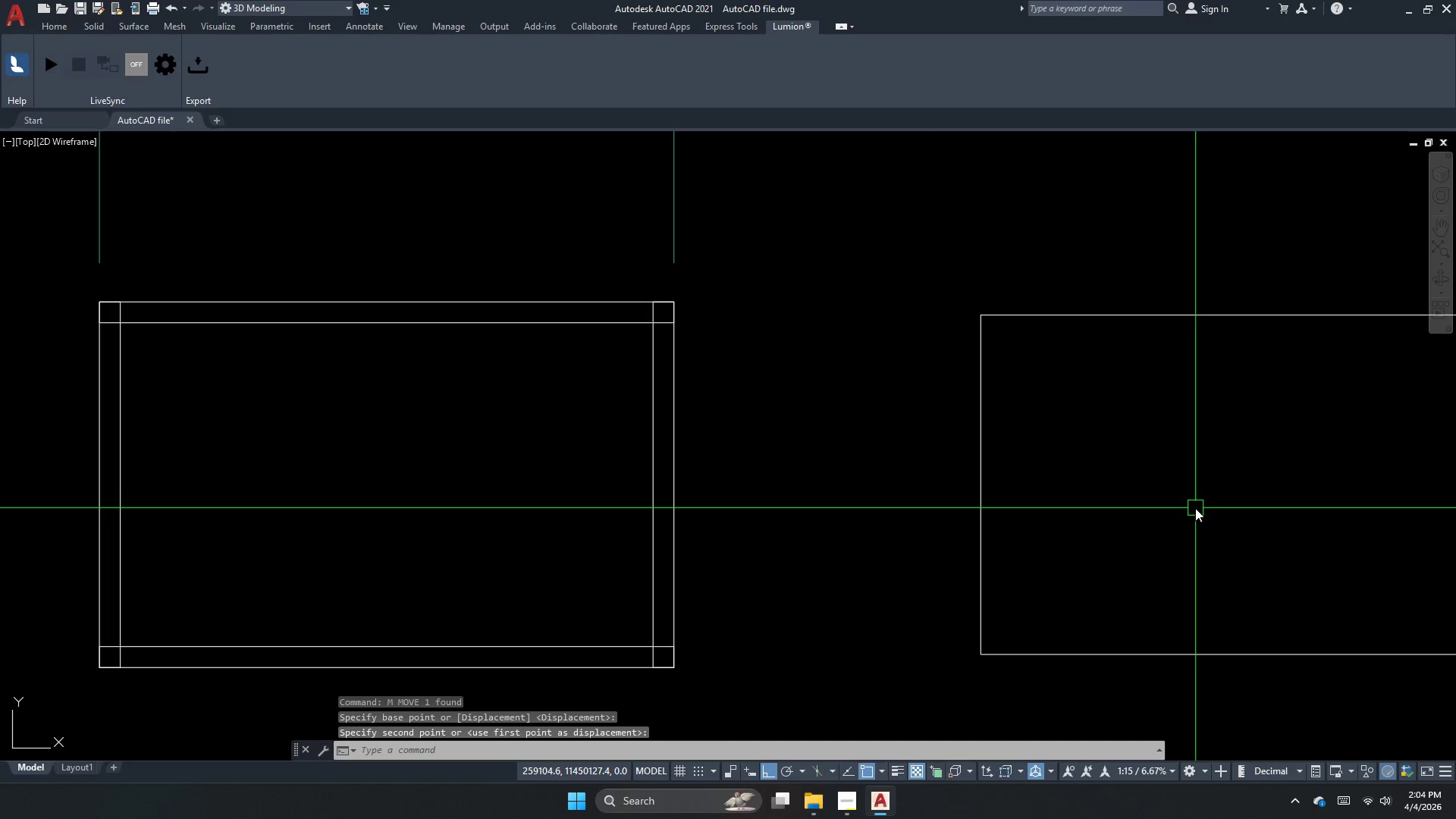 
key(Escape)
 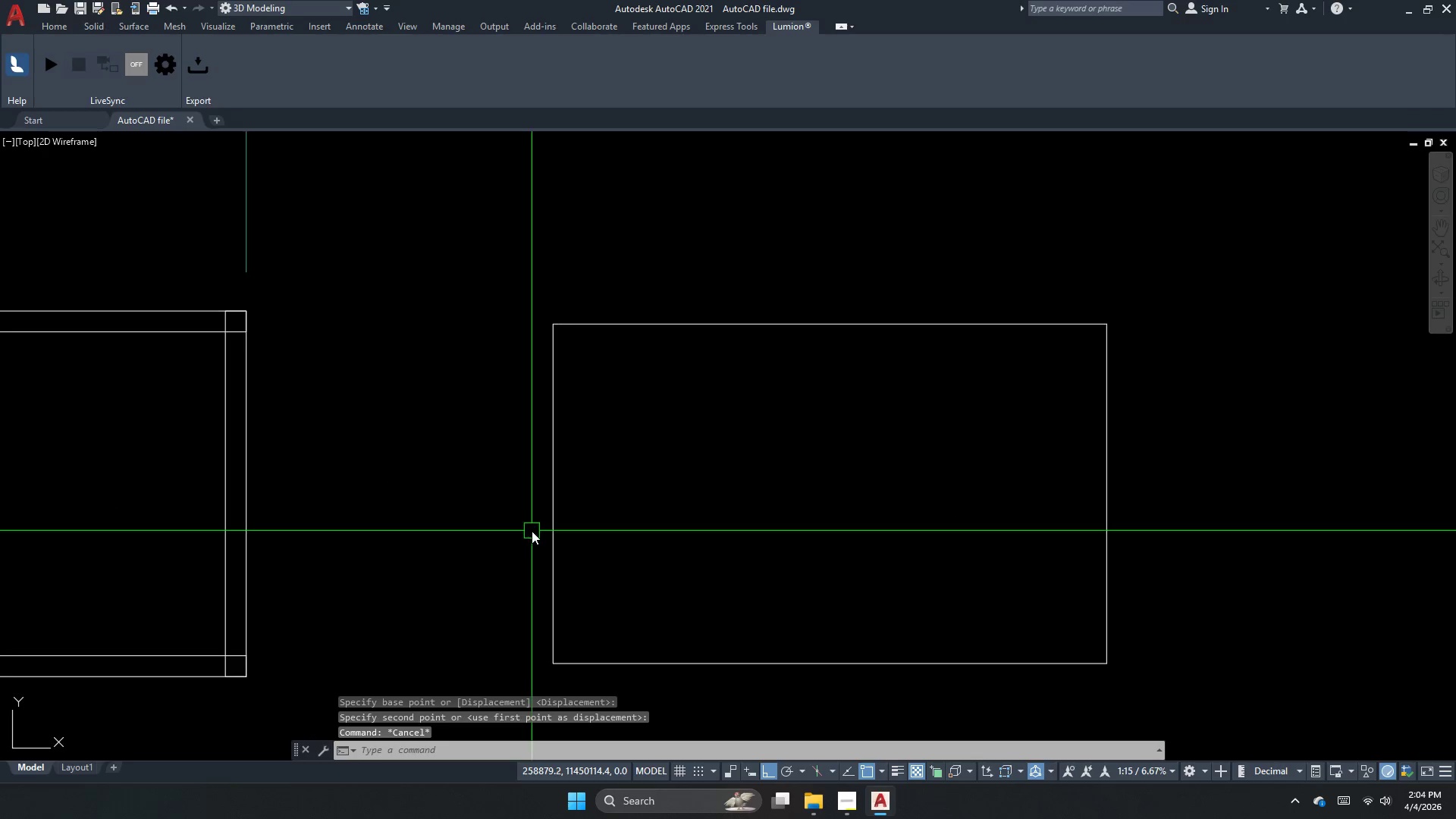 
left_click_drag(start_coordinate=[623, 550], to_coordinate=[579, 549])
 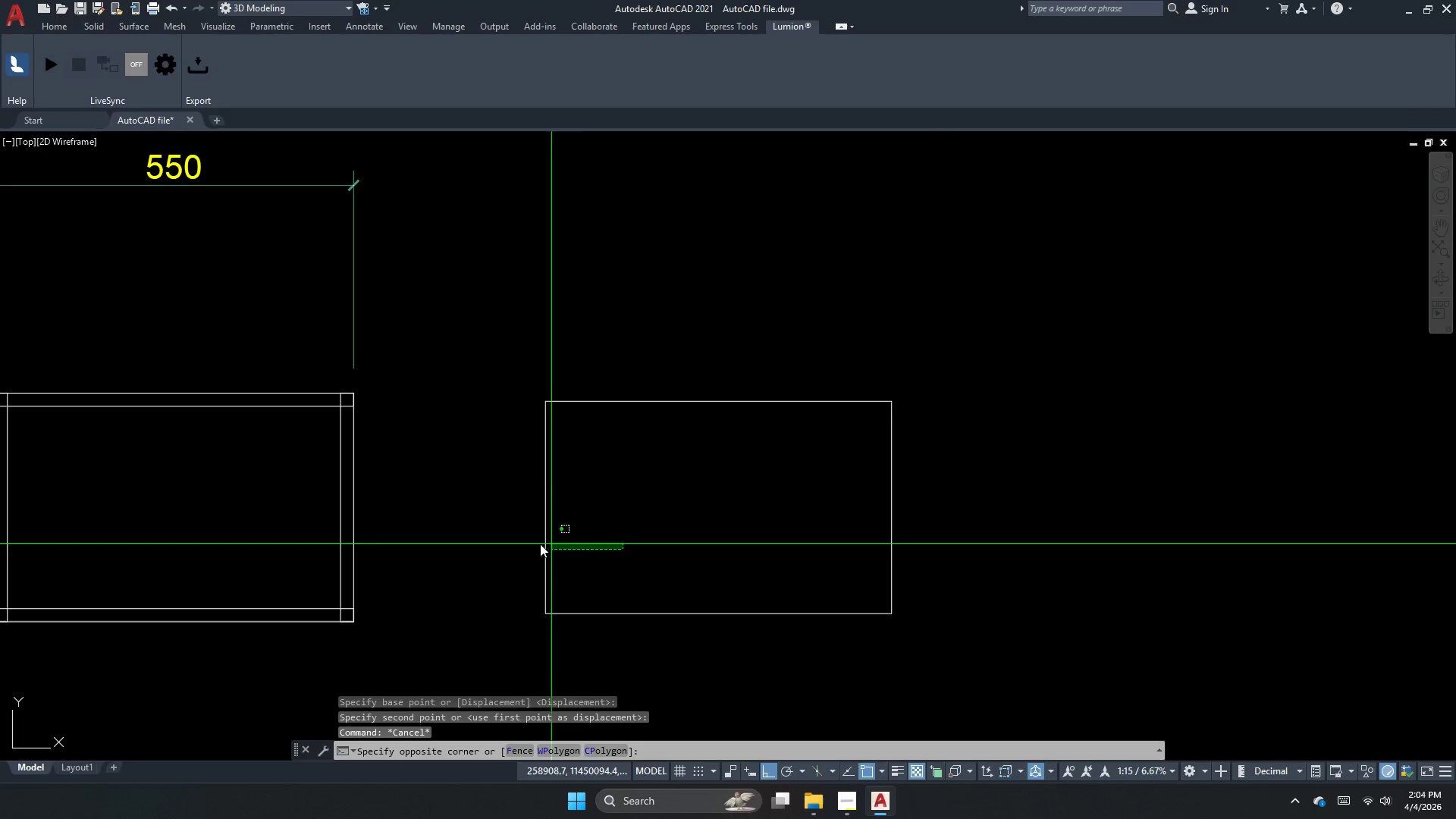 
double_click([502, 550])
 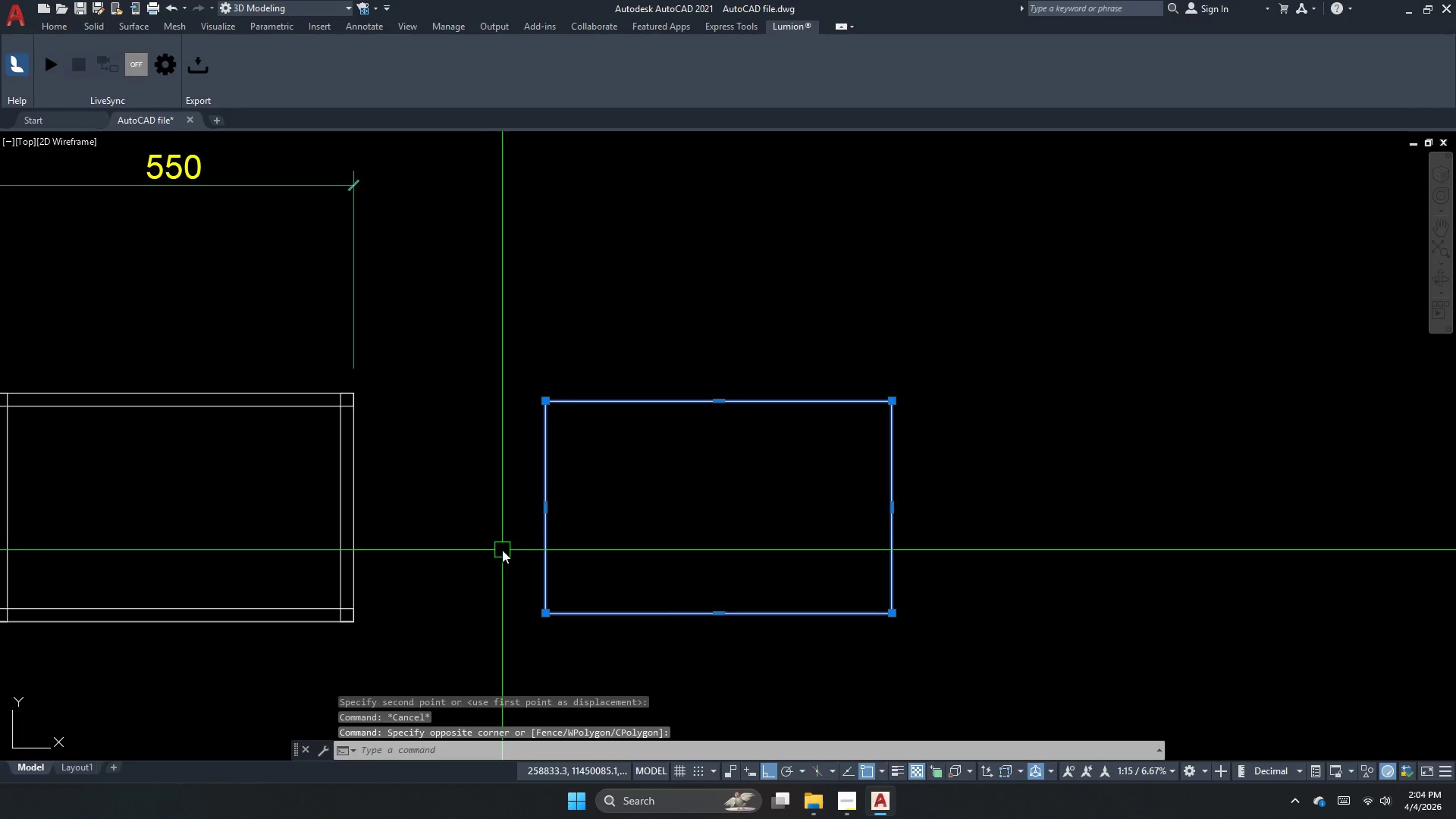 
scroll: coordinate [532, 531], scroll_direction: down, amount: 1.0
 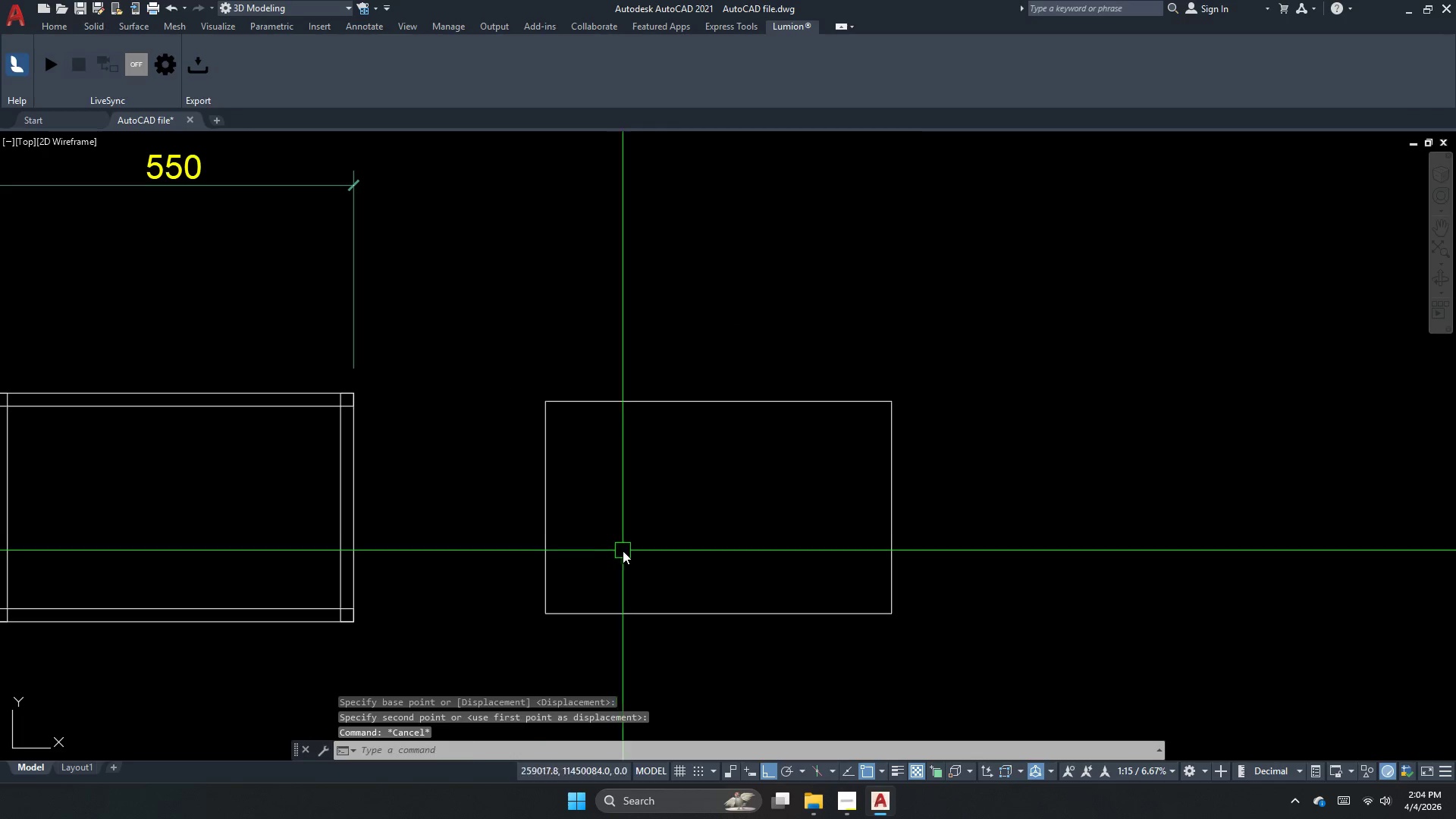 
key(Escape)
 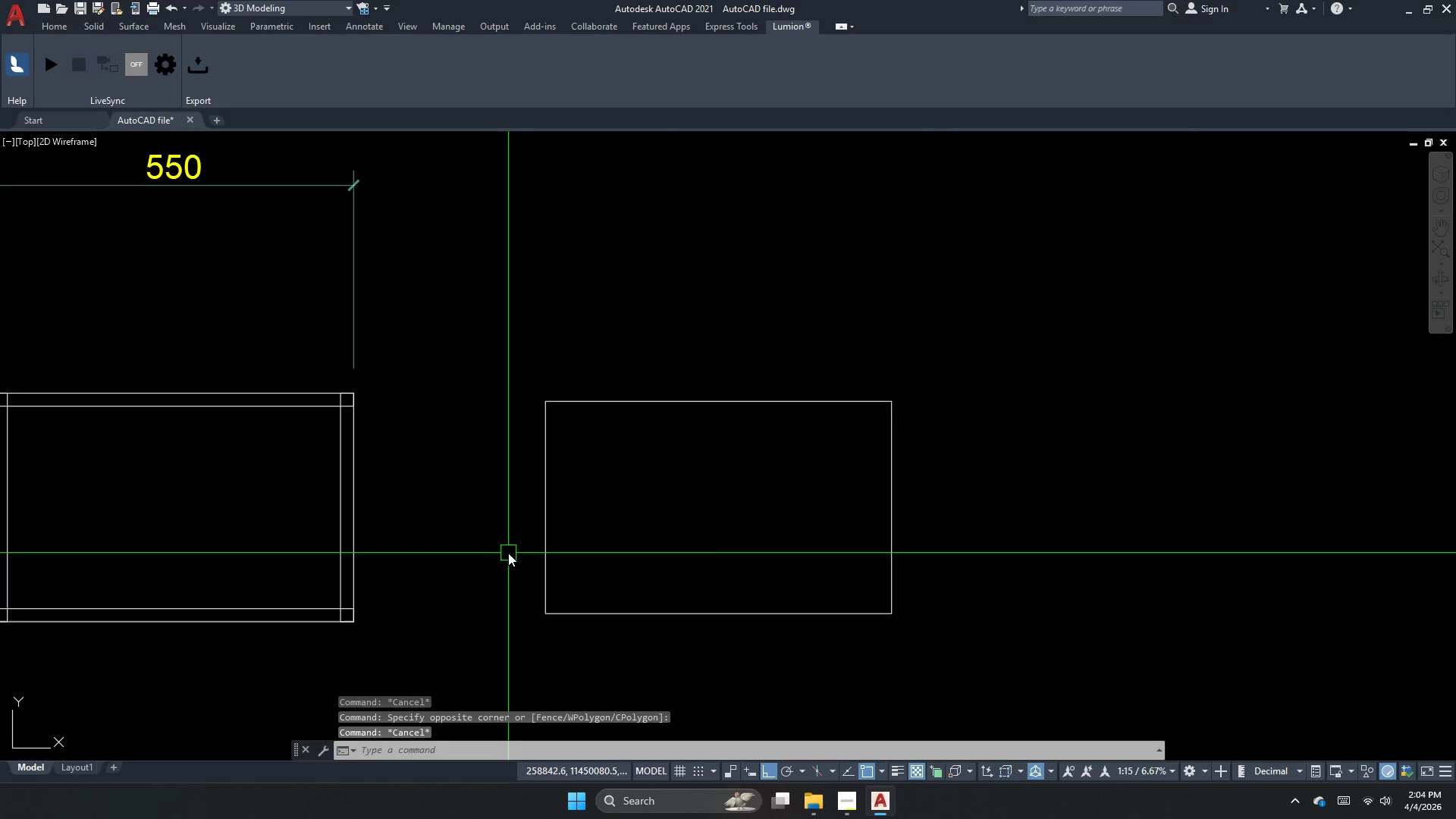 
key(Escape)
 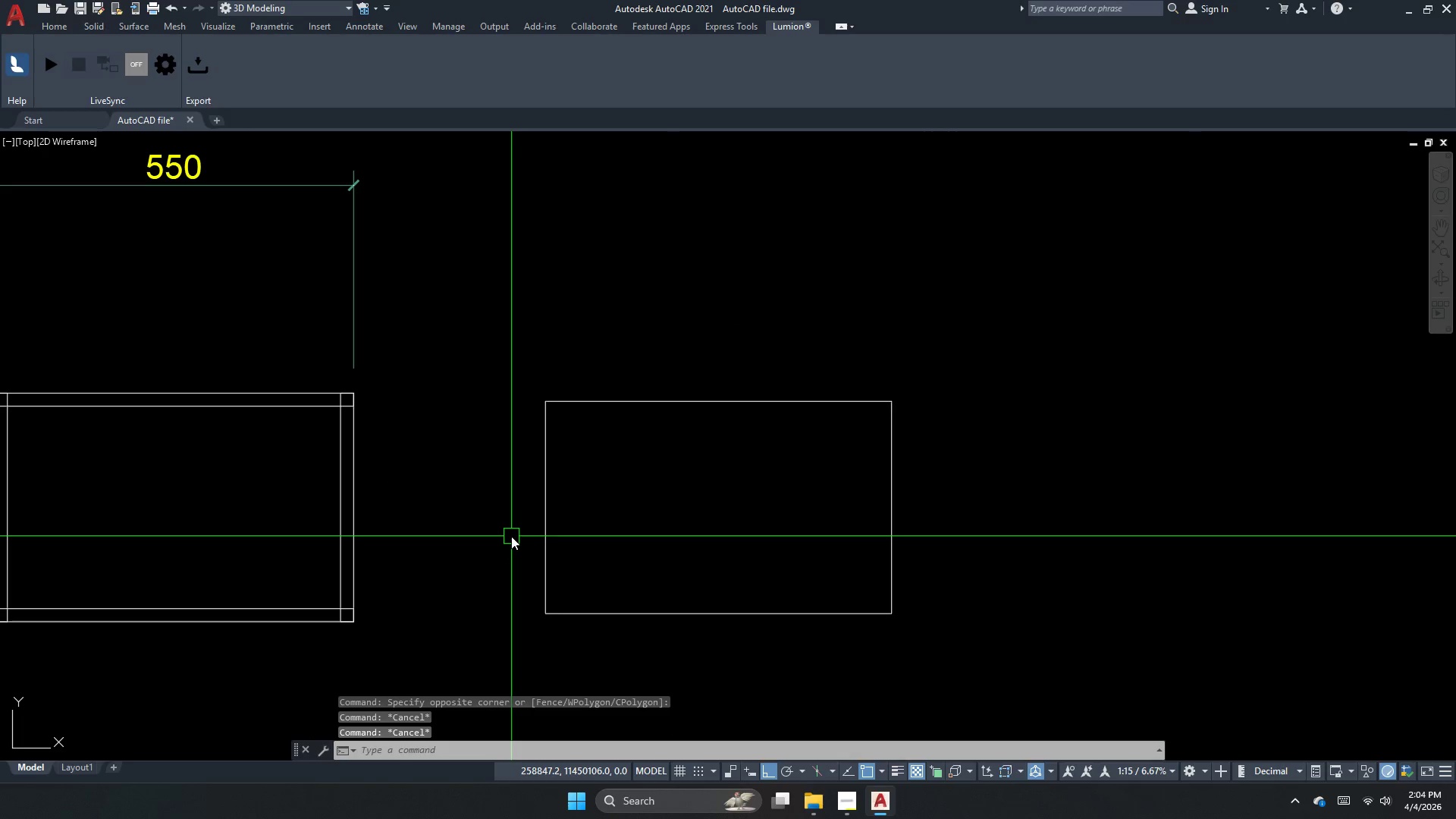 
key(O)
 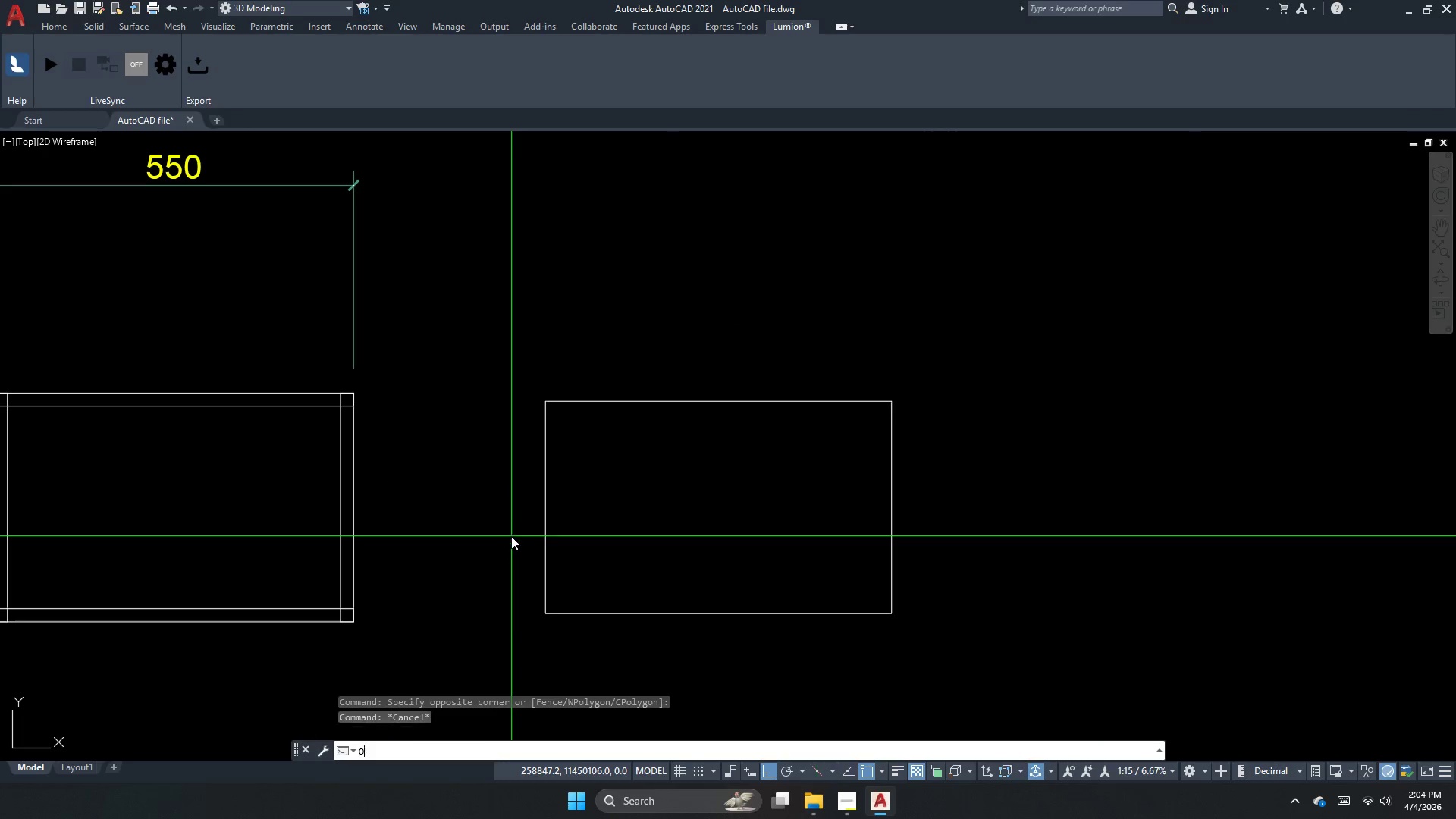 
key(Space)
 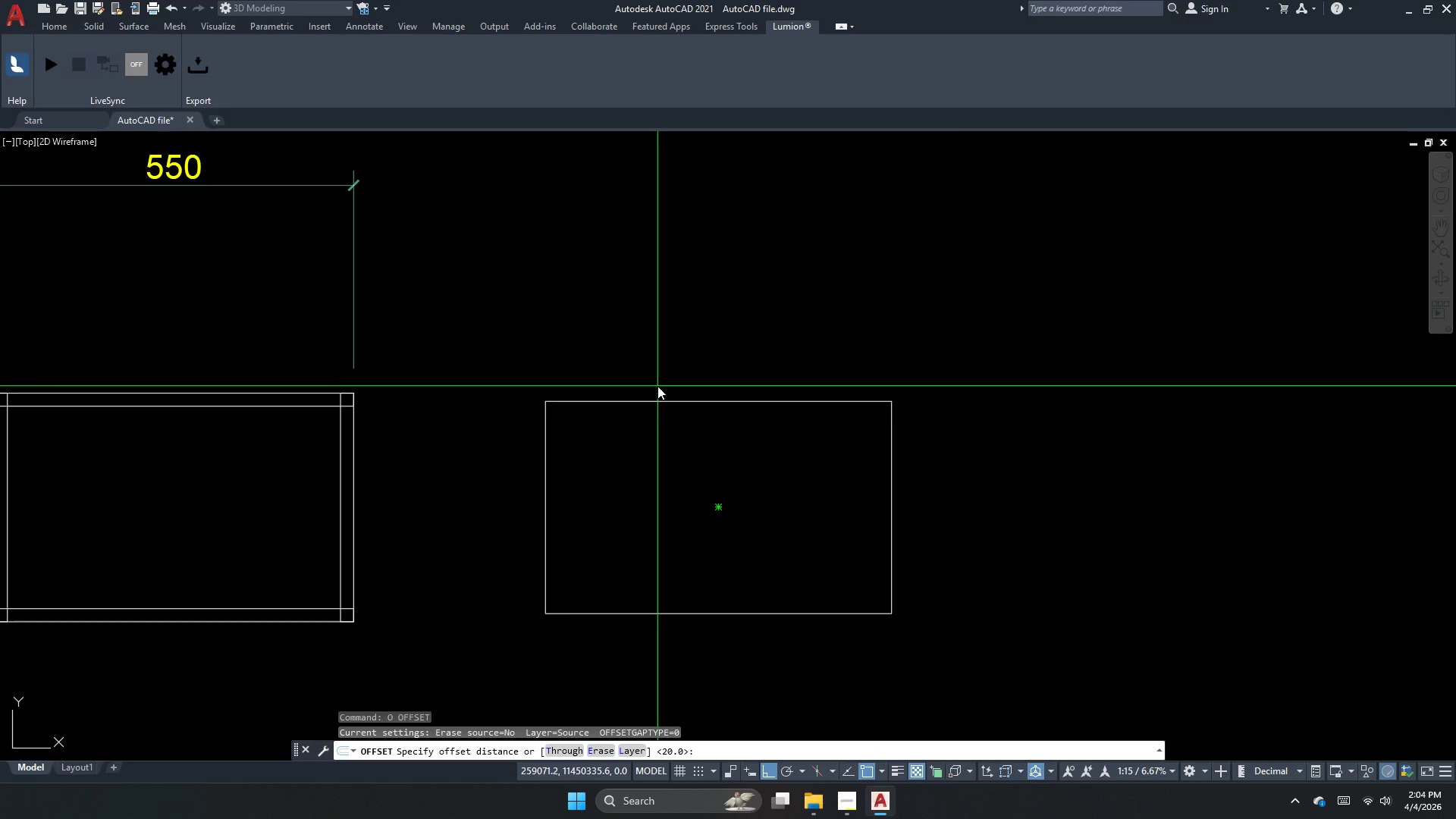 
key(Numpad1)
 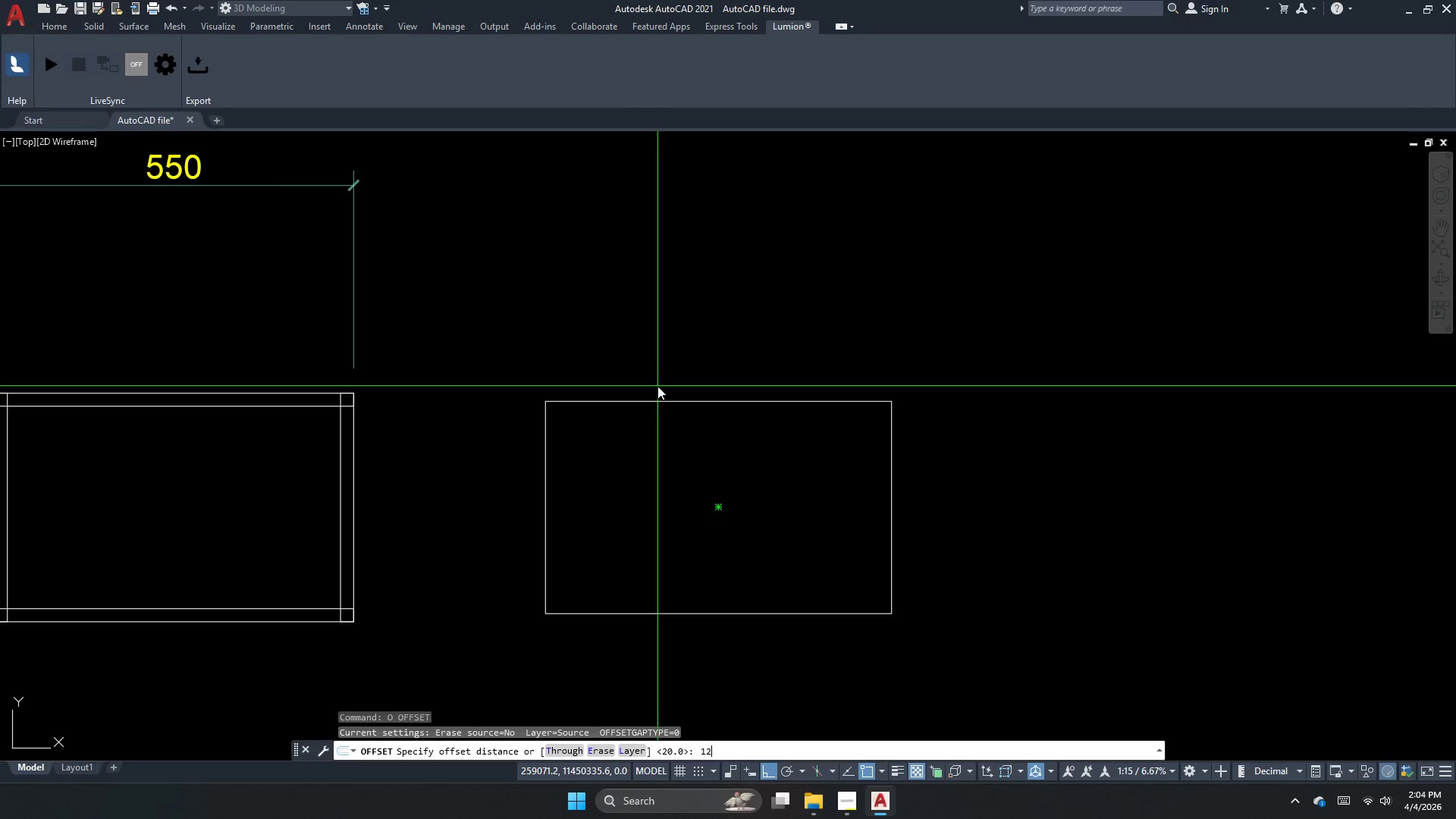 
key(Numpad2)
 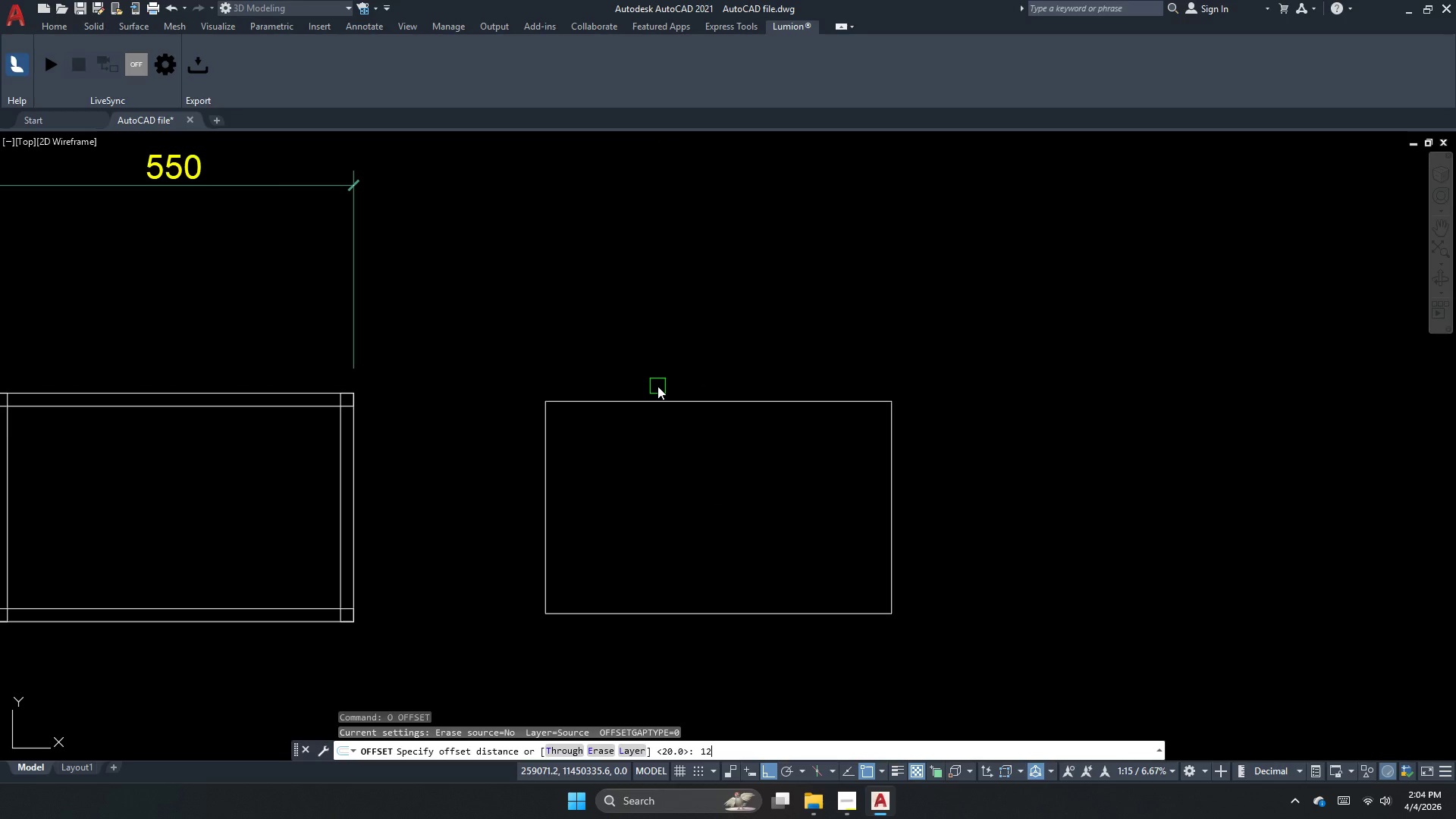 
key(NumpadEnter)
 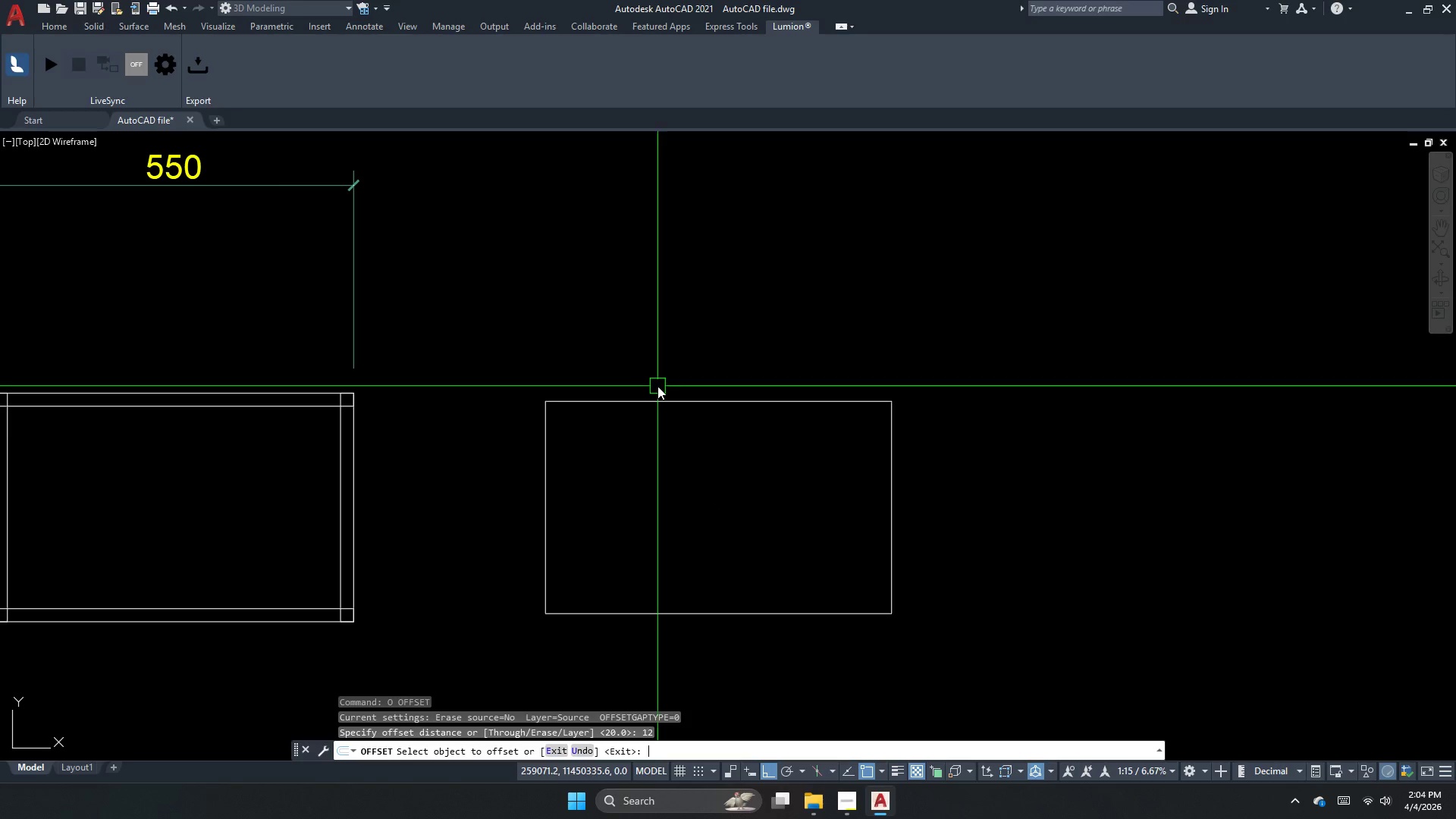 
key(NumpadEnter)
 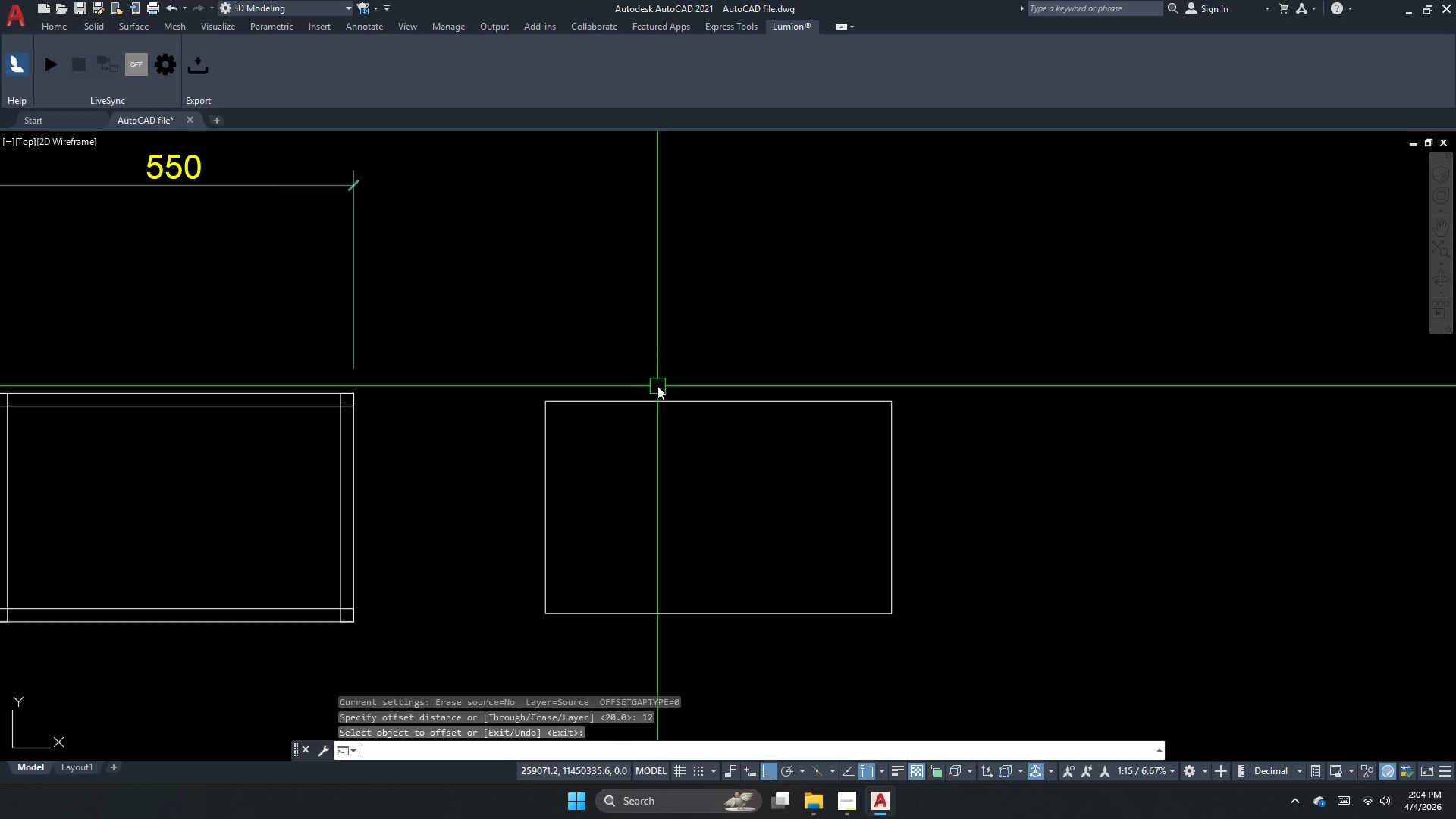 
scroll: coordinate [664, 397], scroll_direction: down, amount: 1.0
 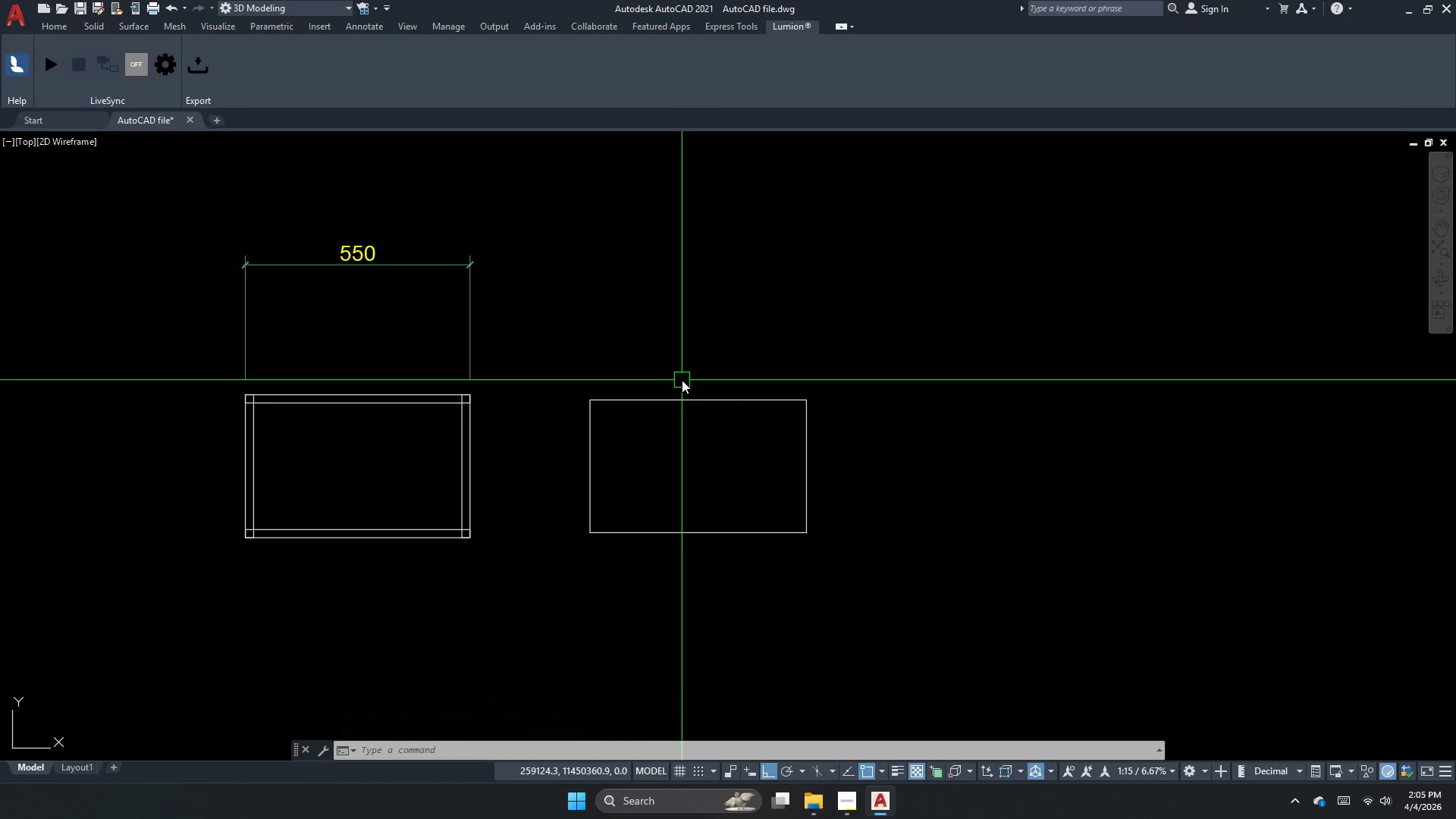 
wait(7.06)
 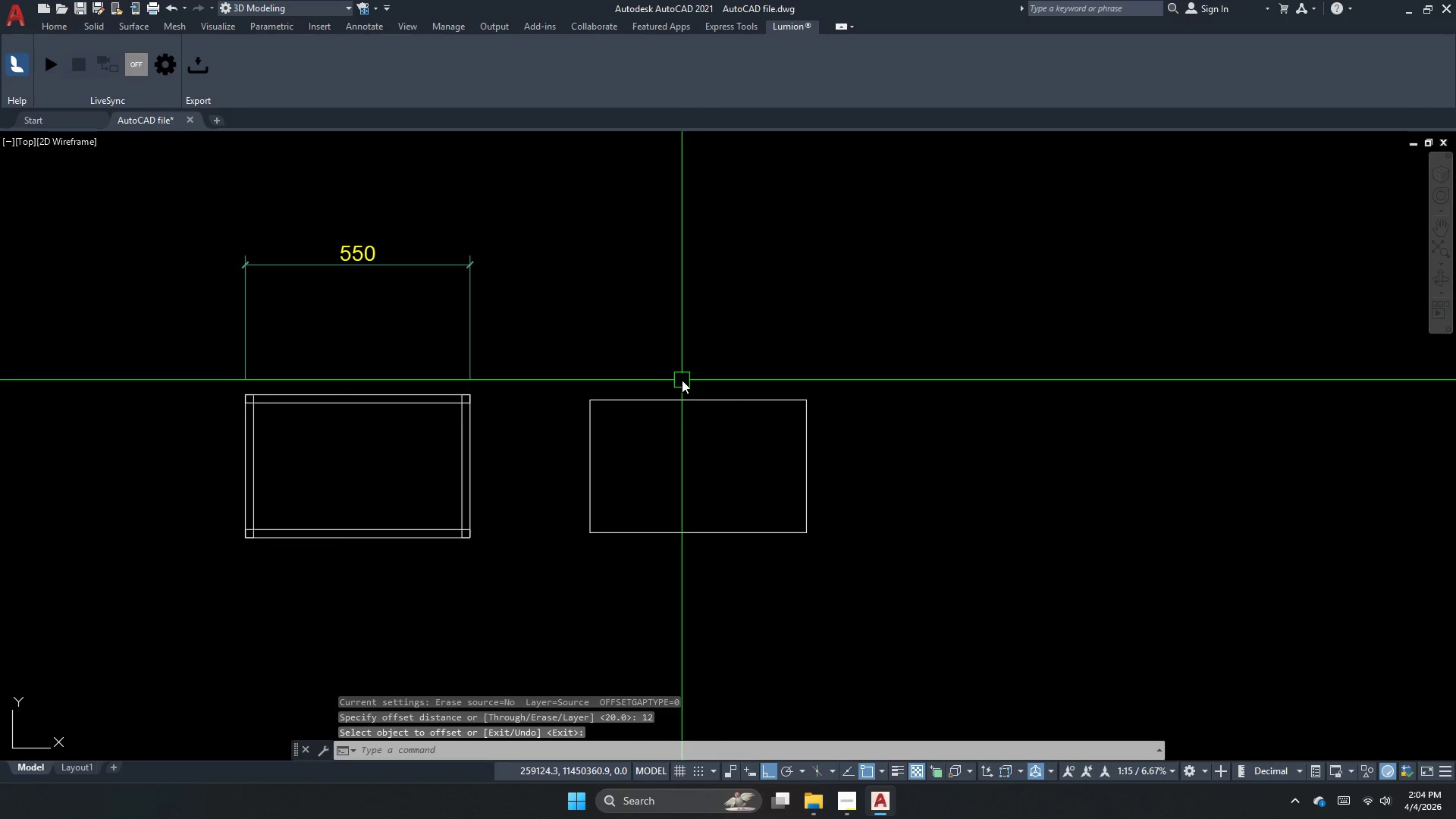 
scroll: coordinate [698, 420], scroll_direction: up, amount: 1.0
 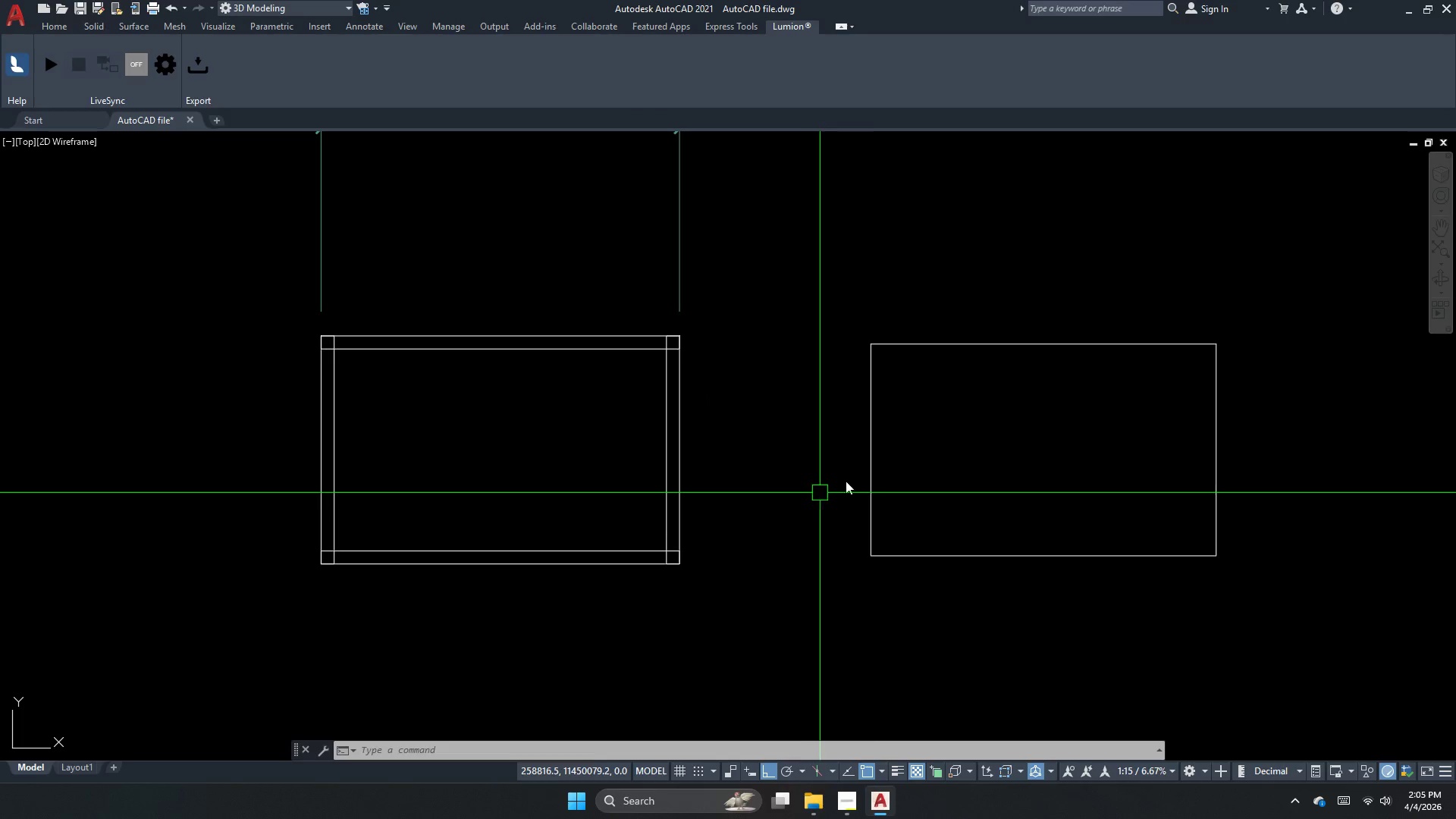 
left_click_drag(start_coordinate=[932, 438], to_coordinate=[919, 446])
 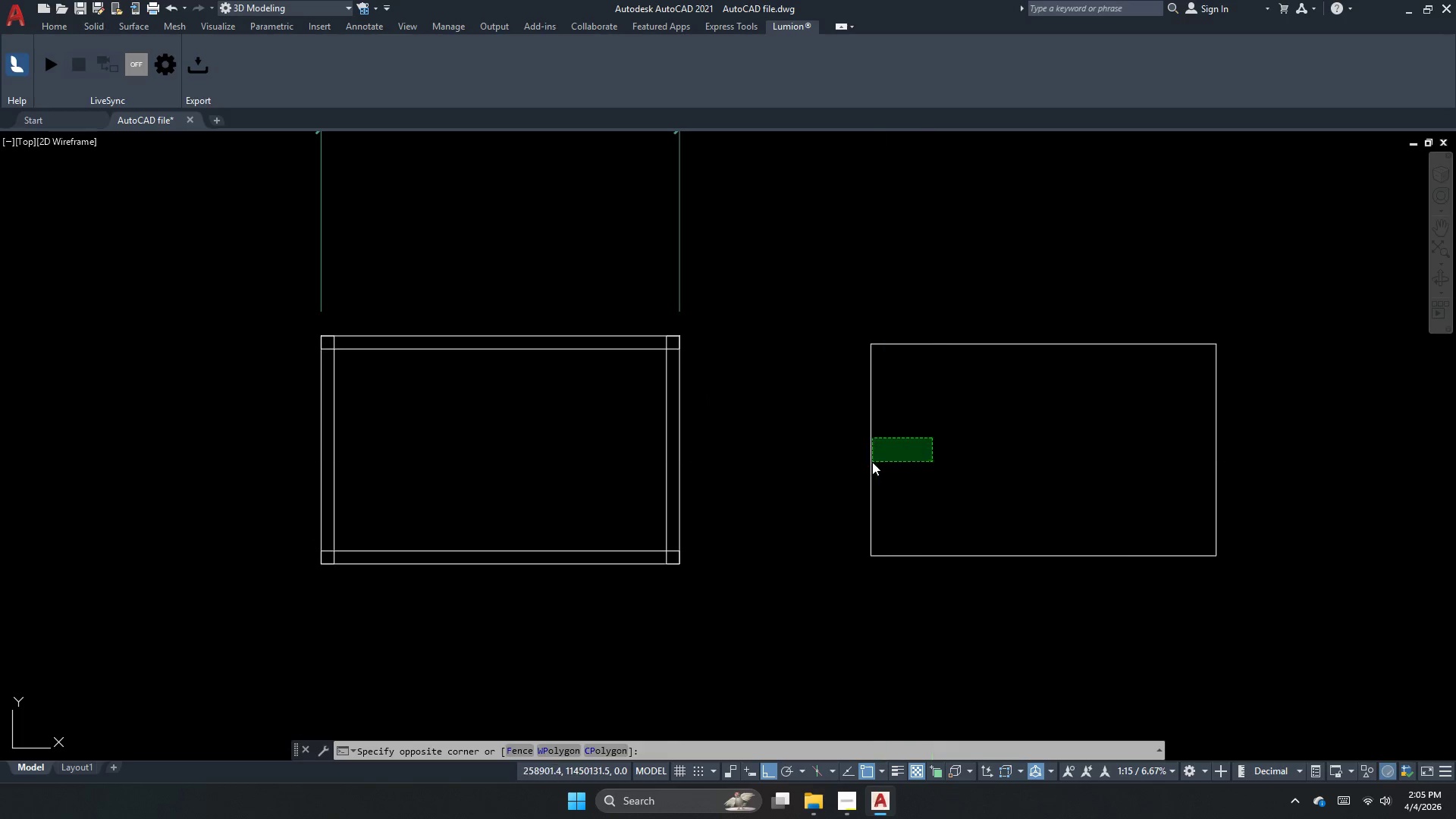 
double_click([872, 462])
 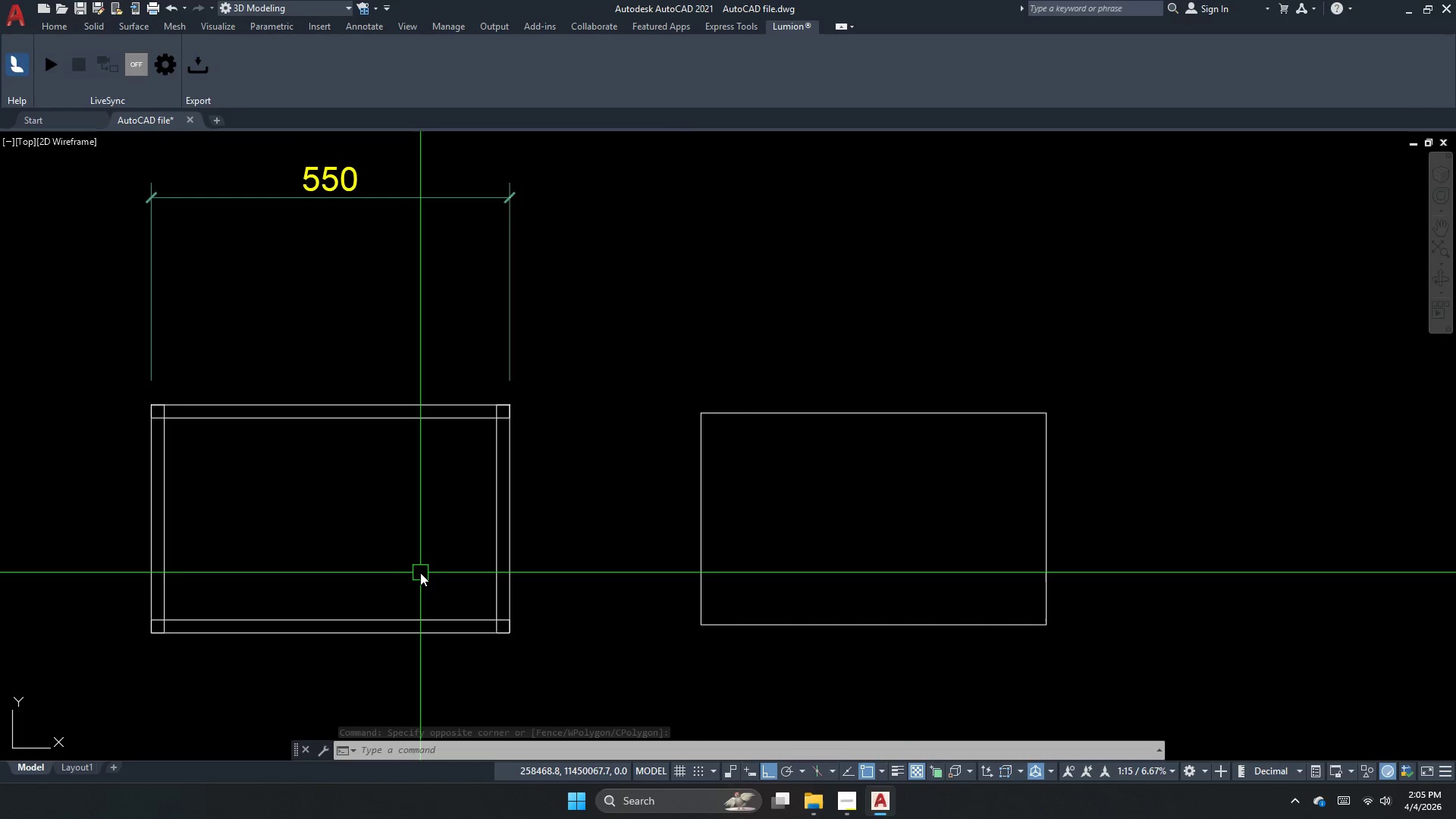 
wait(9.78)
 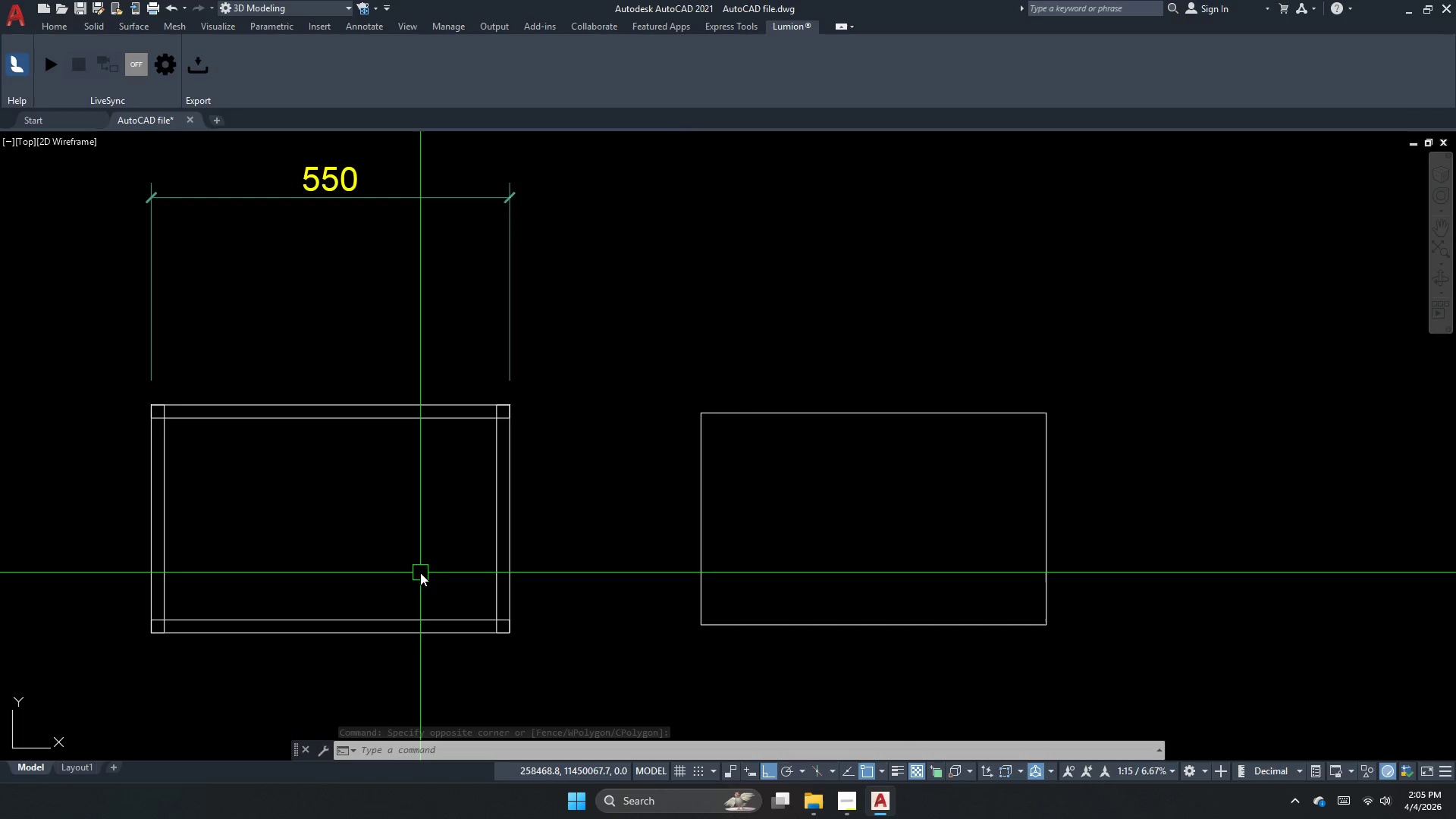 
scroll: coordinate [777, 409], scroll_direction: down, amount: 3.0
 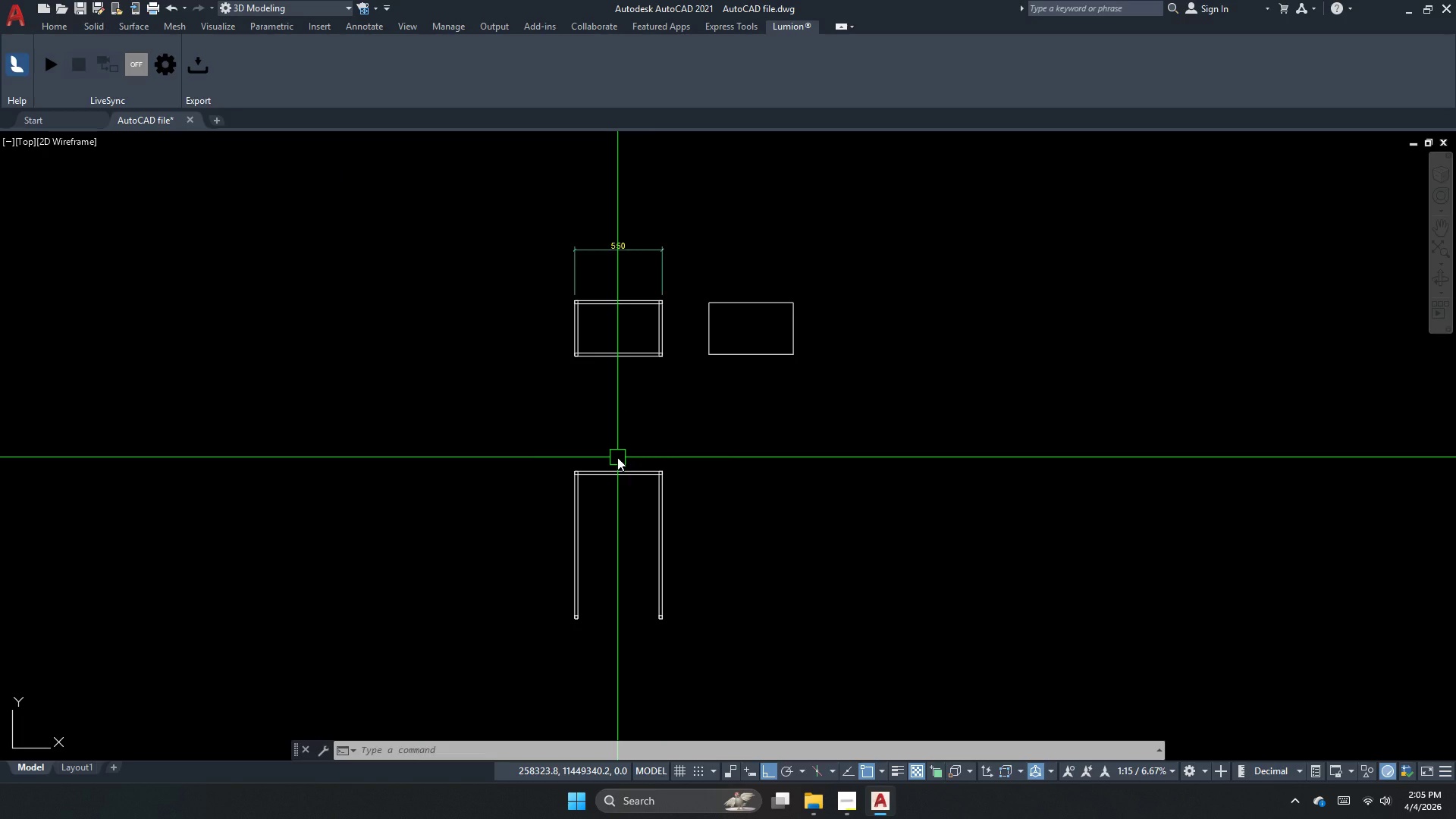 
wait(13.17)
 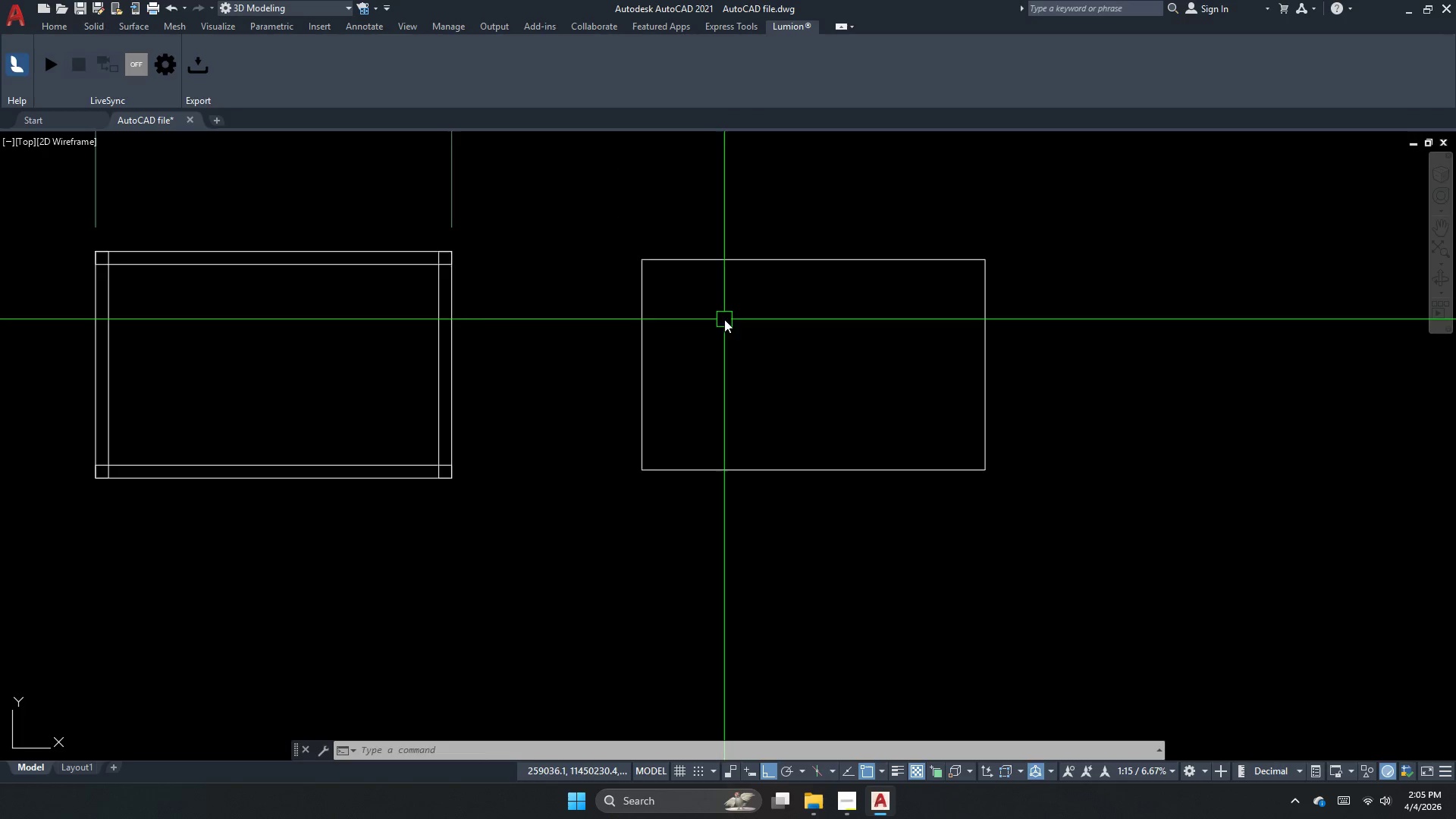 
key(Escape)
 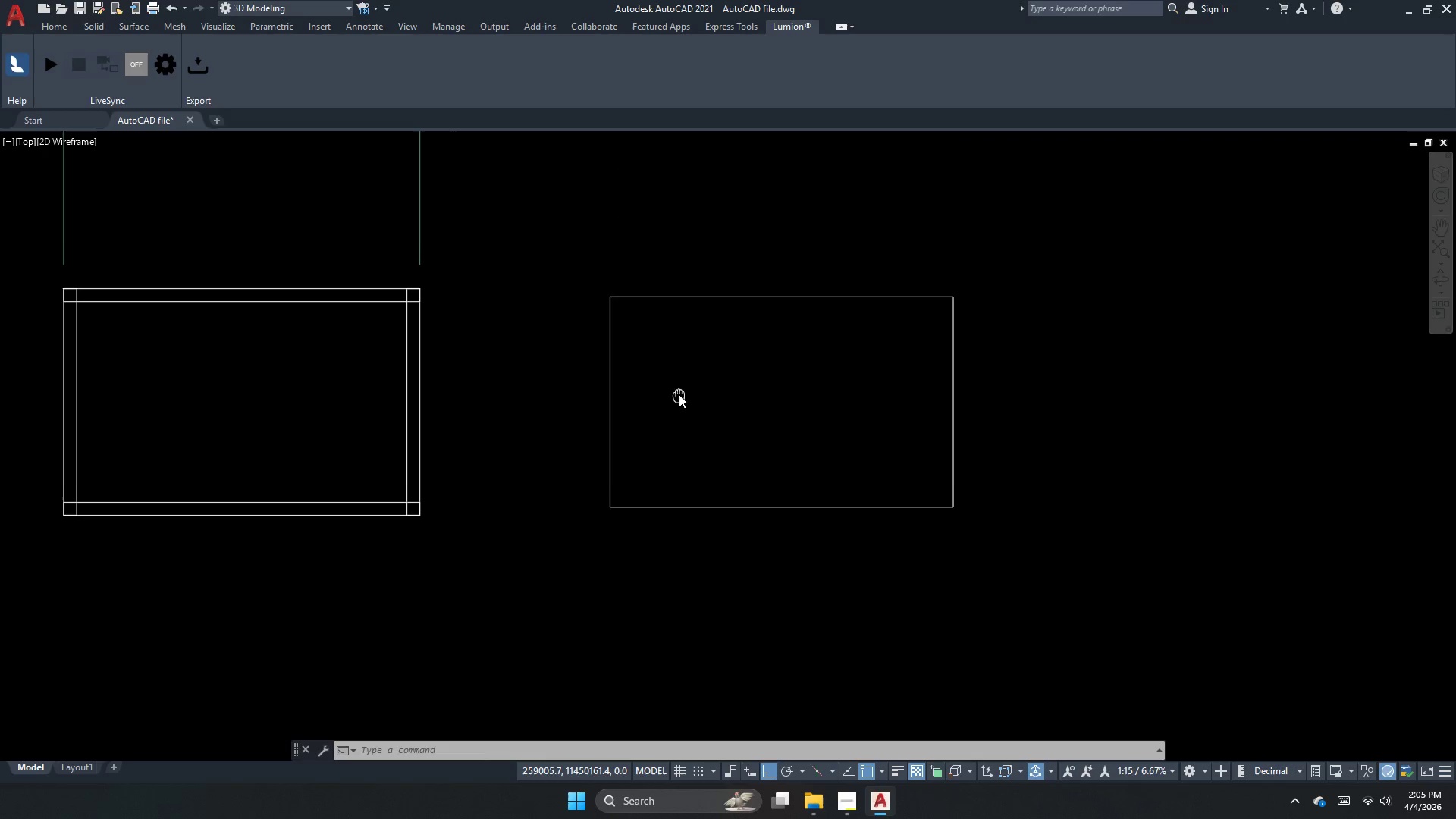 
scroll: coordinate [733, 297], scroll_direction: up, amount: 3.0
 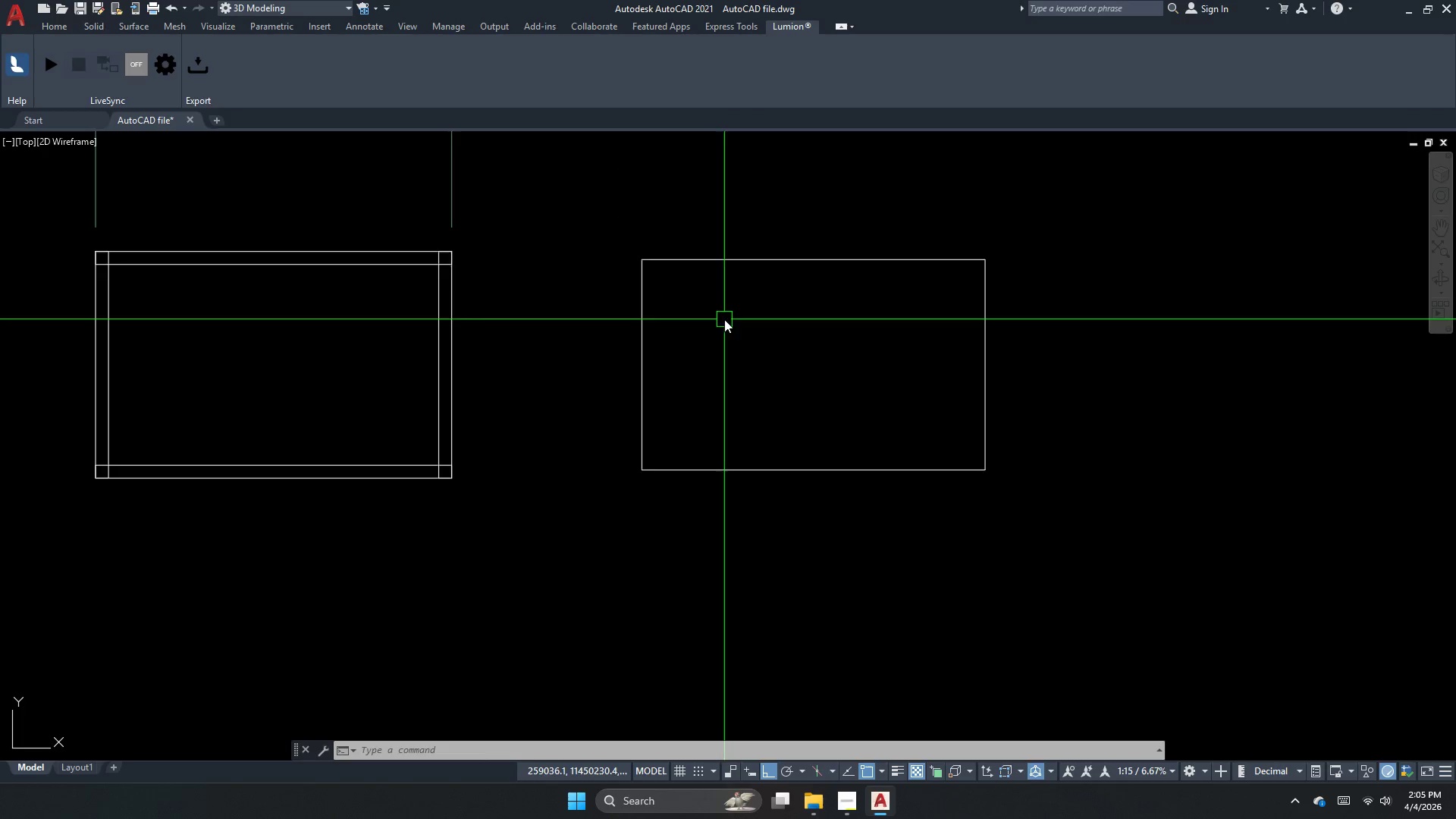 
key(Escape)
 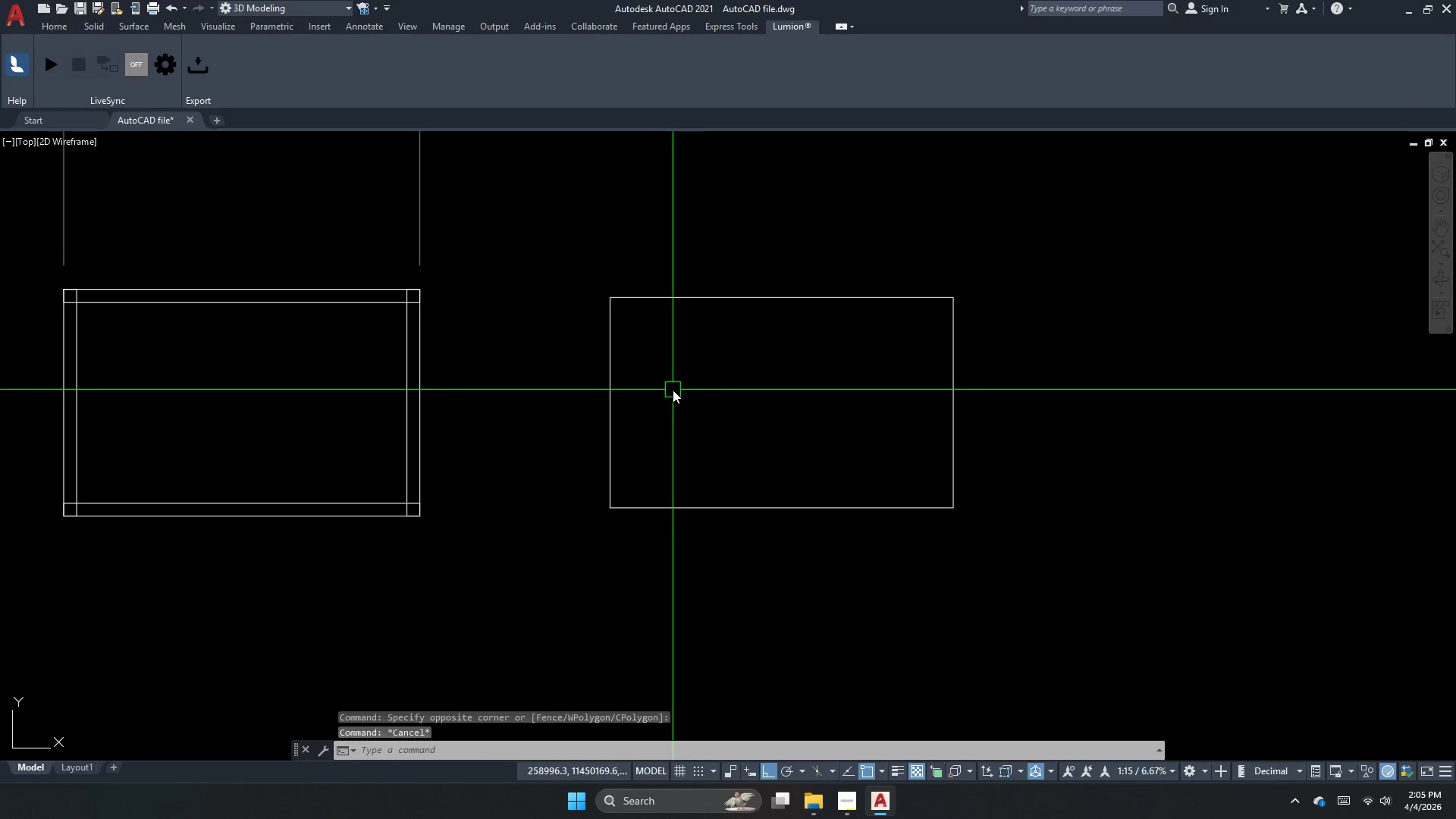 
key(O)
 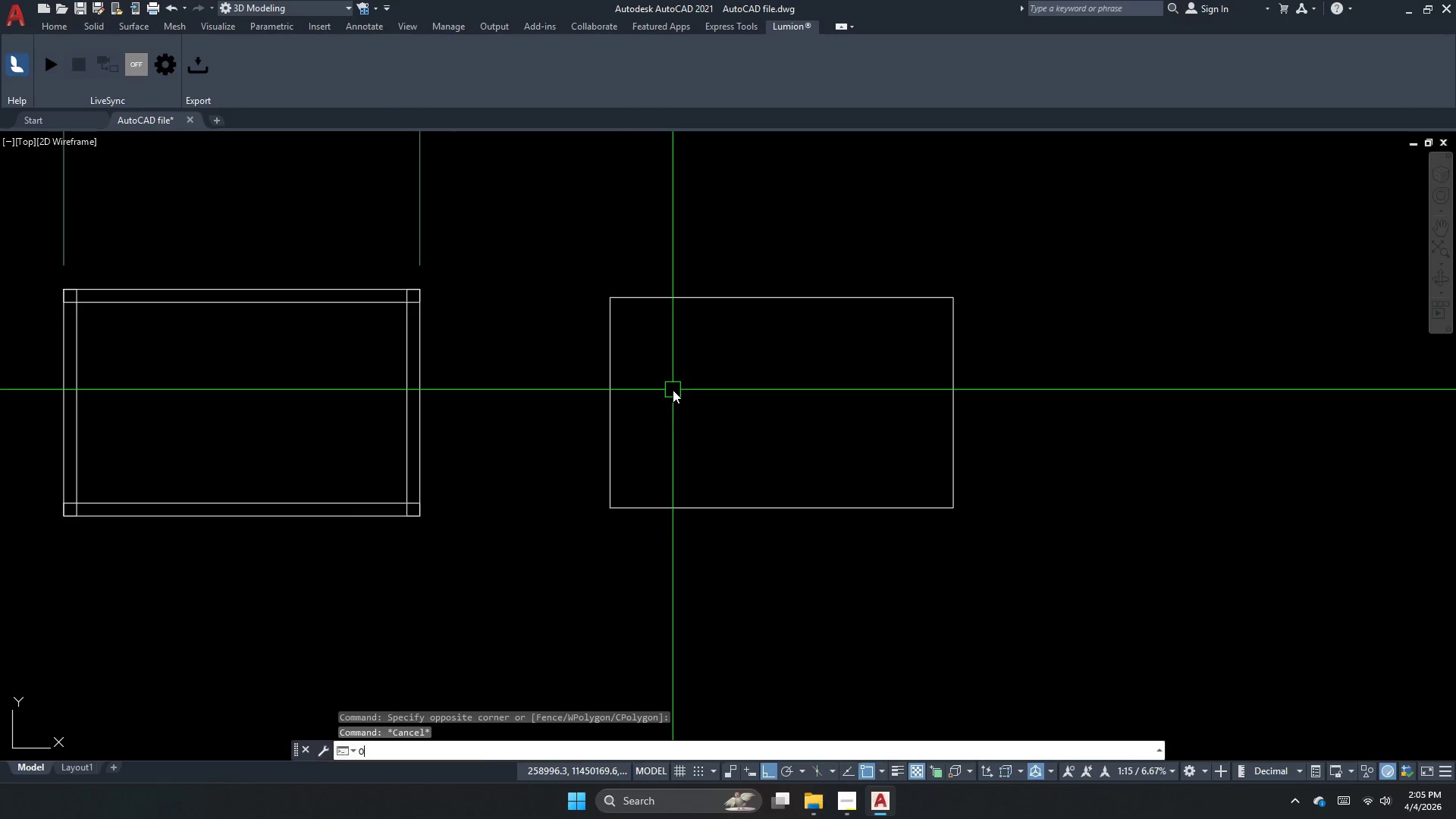 
key(Space)
 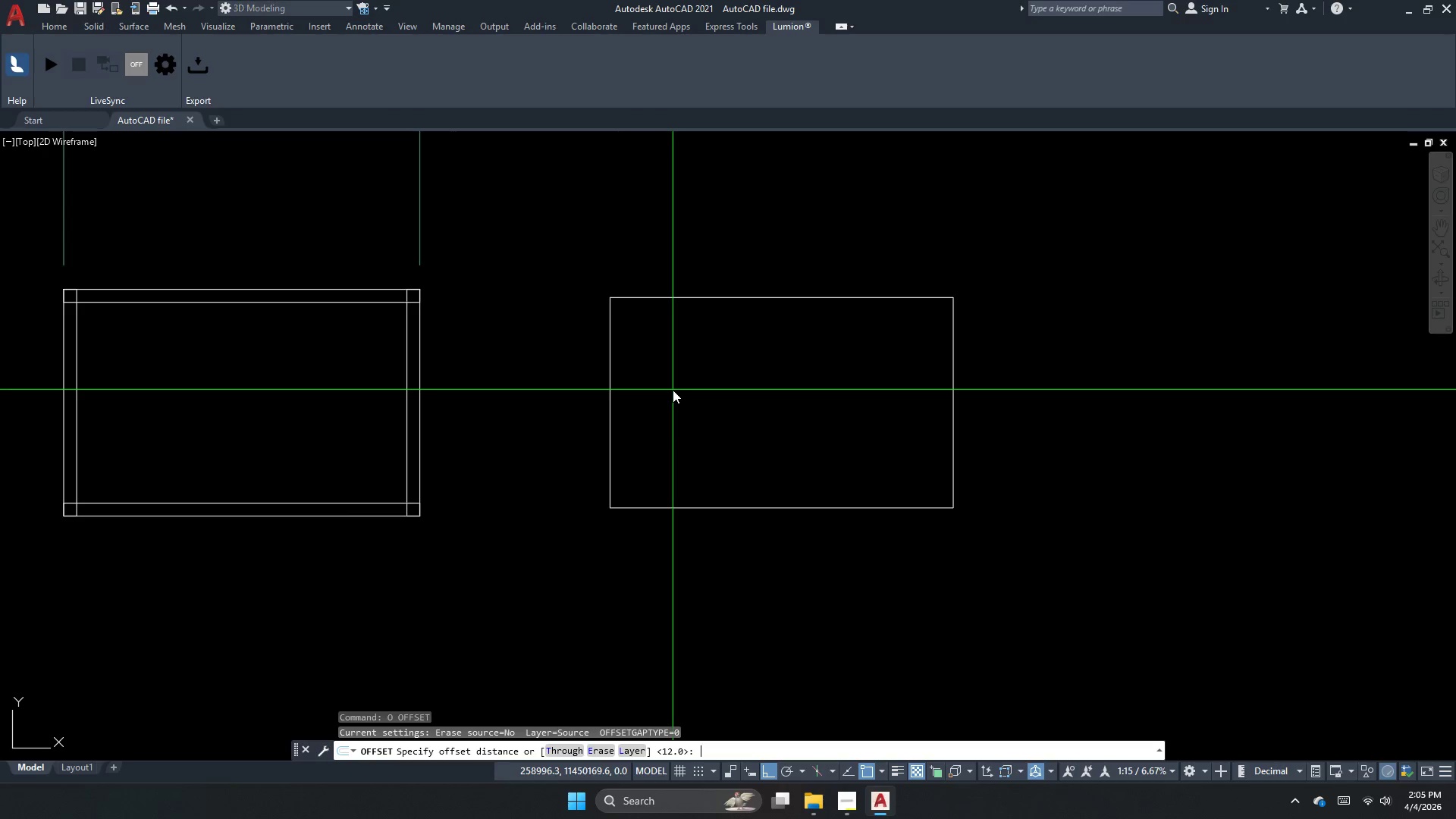 
key(Numpad1)
 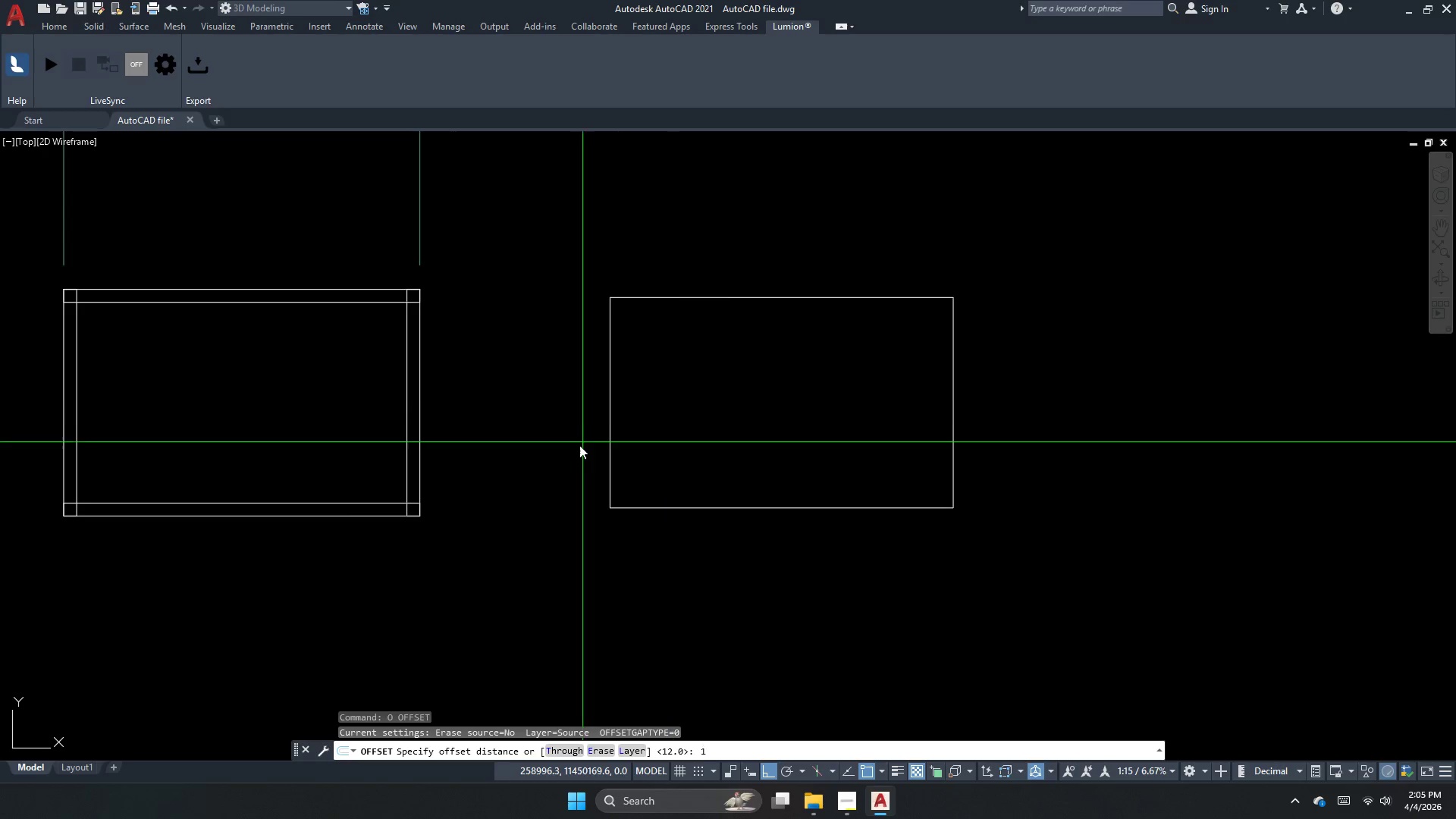 
key(Numpad2)
 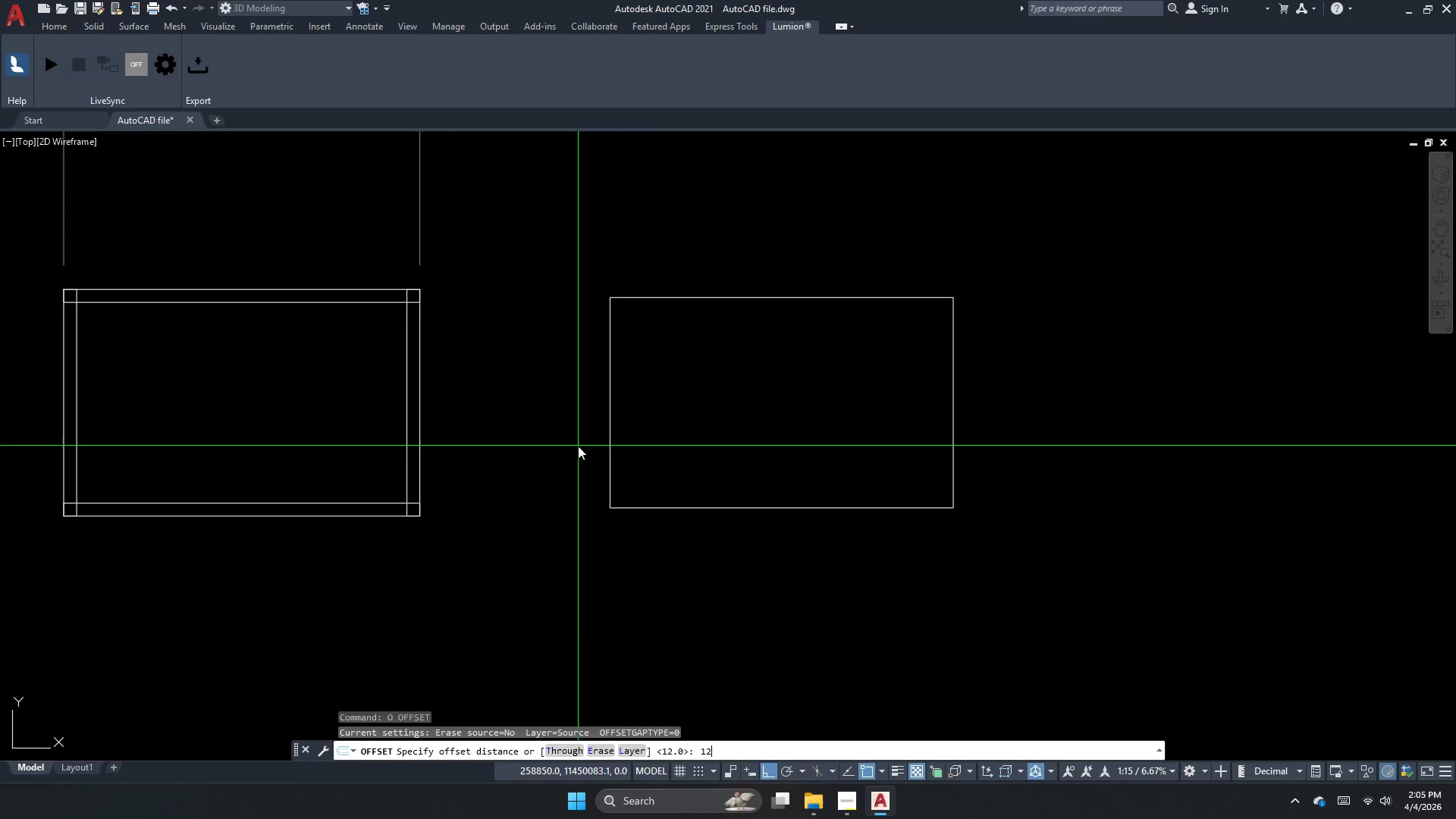 
key(NumpadDecimal)
 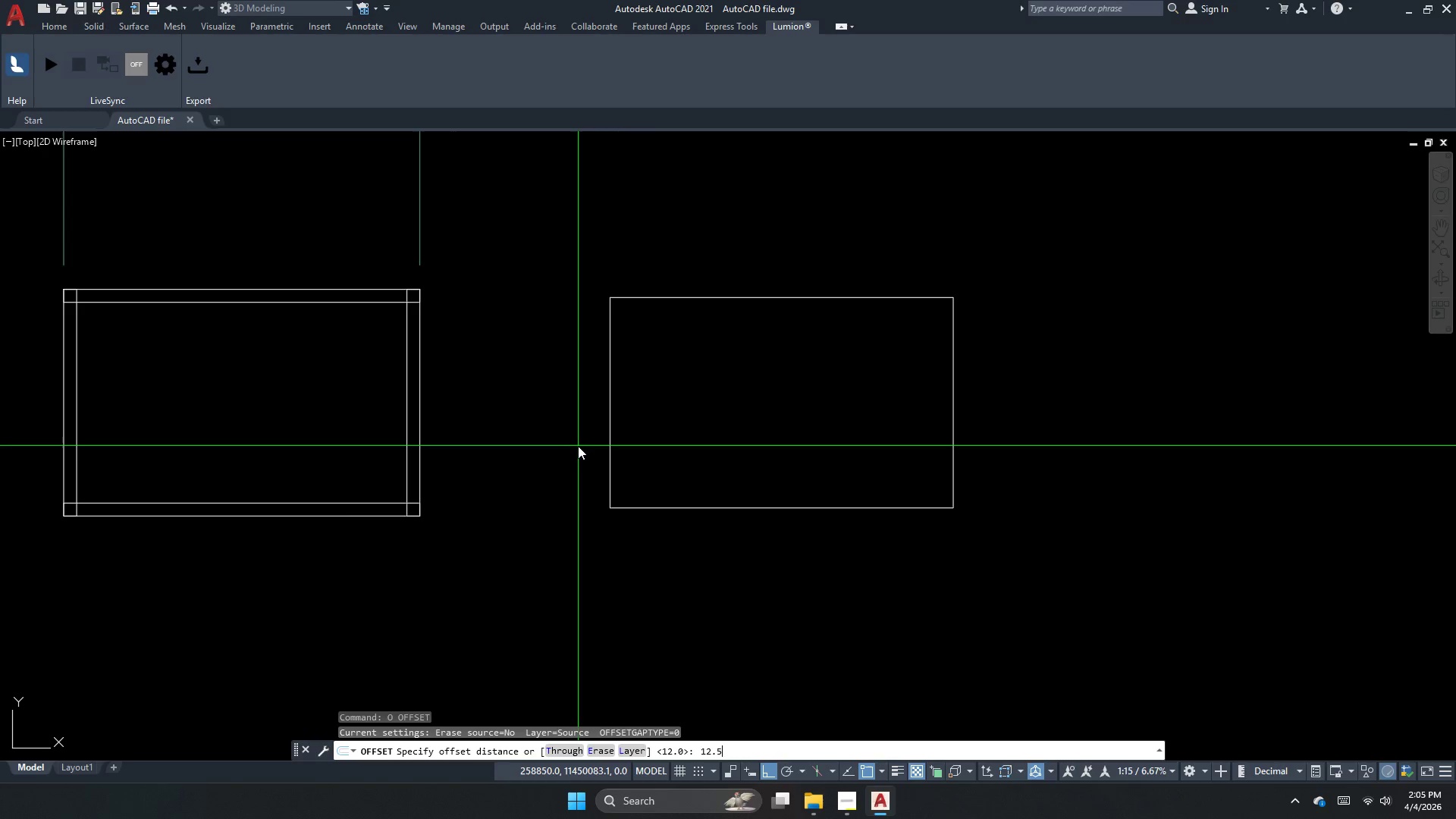 
key(Numpad5)
 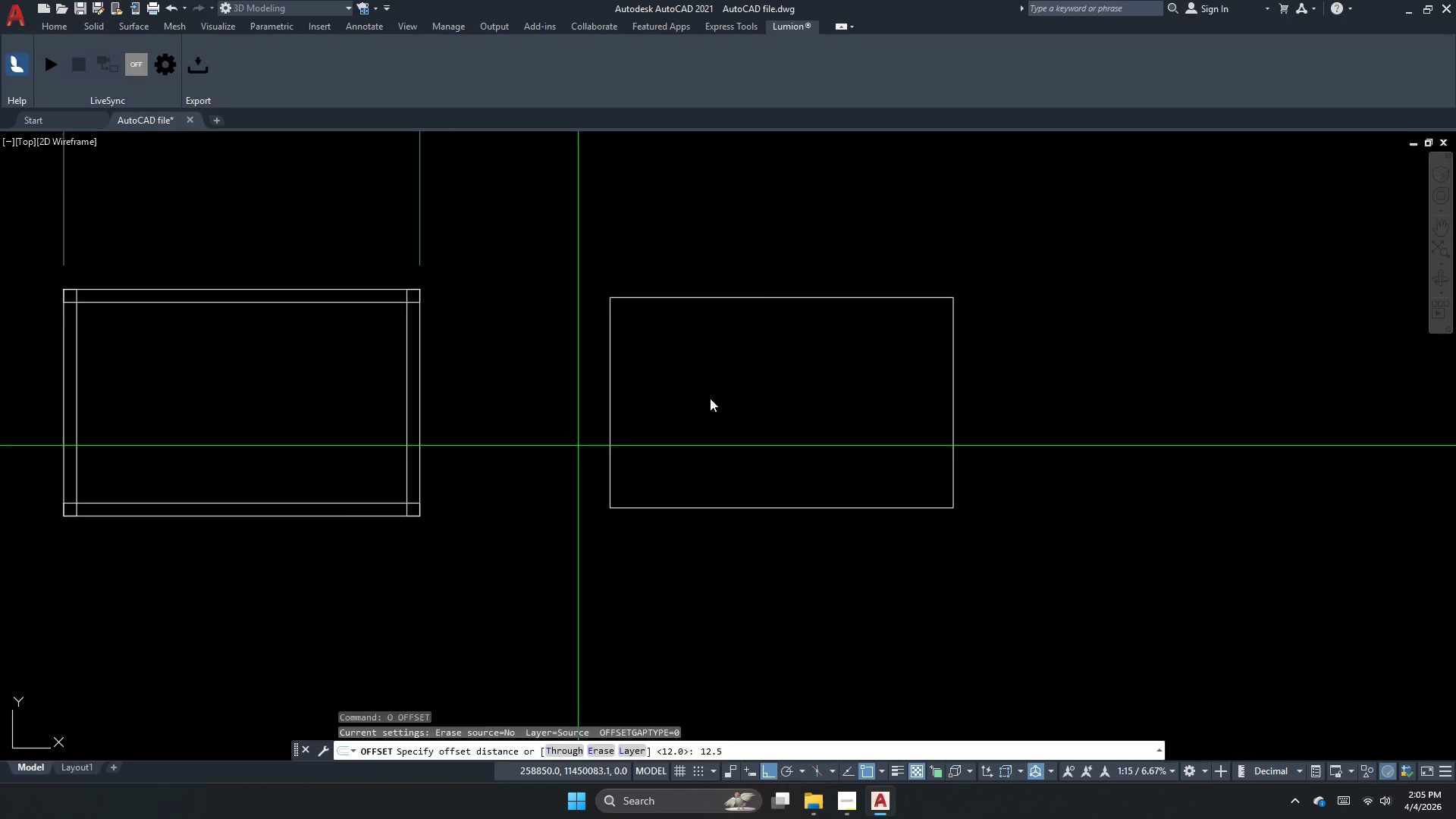 
key(NumpadEnter)
 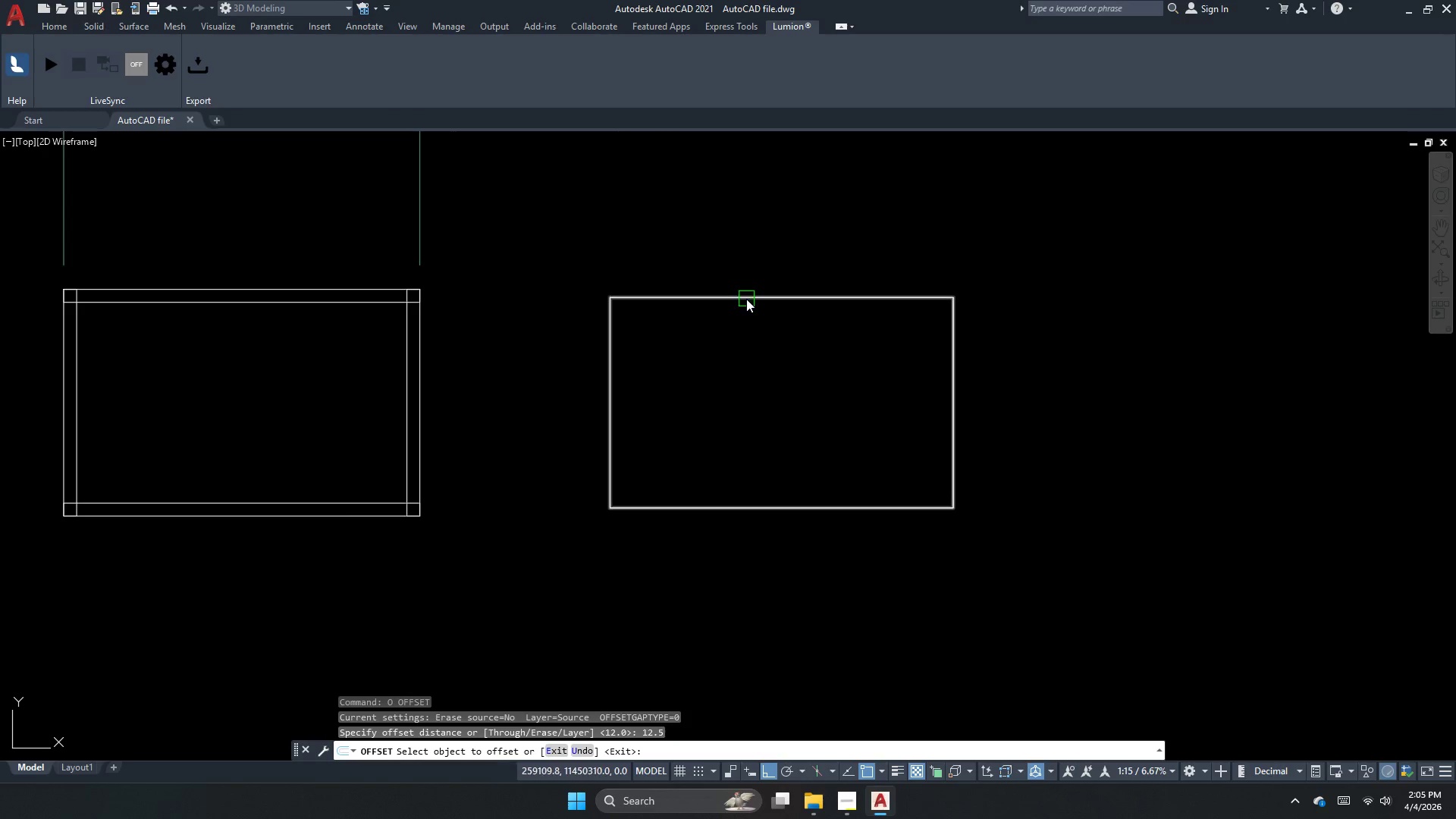 
left_click([746, 299])
 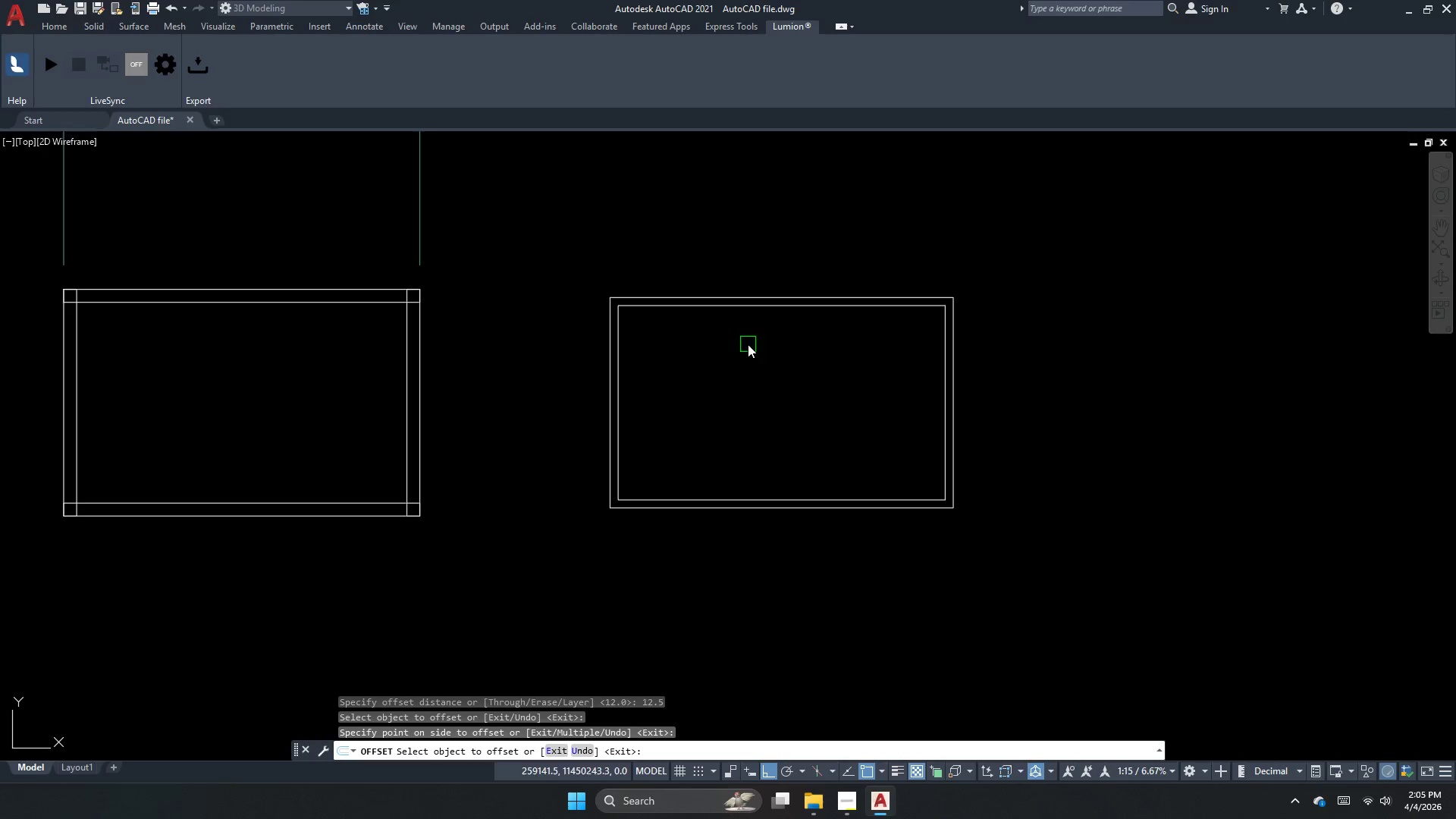 
wait(17.36)
 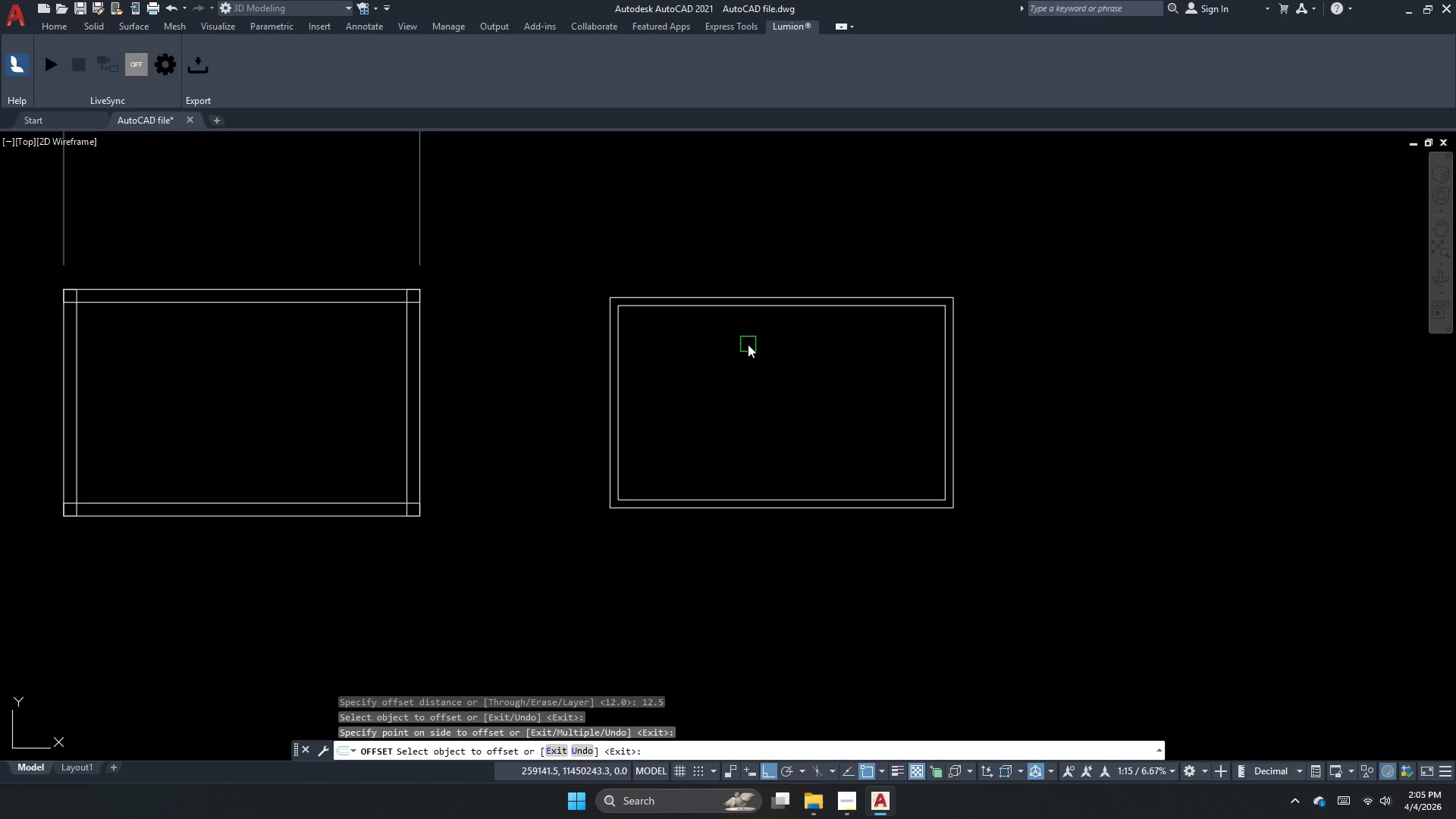 
left_click([668, 306])
 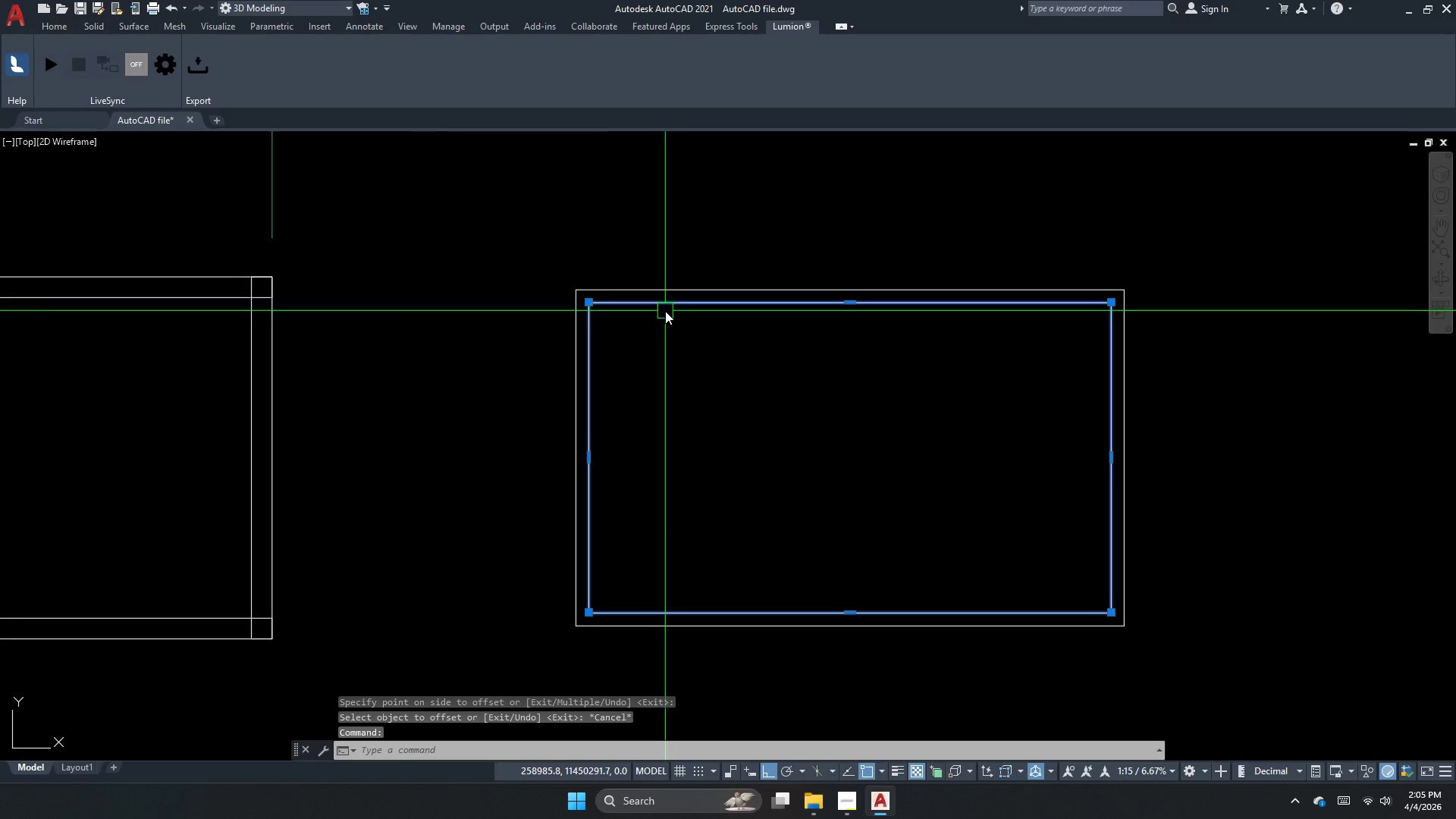 
key(Escape)
 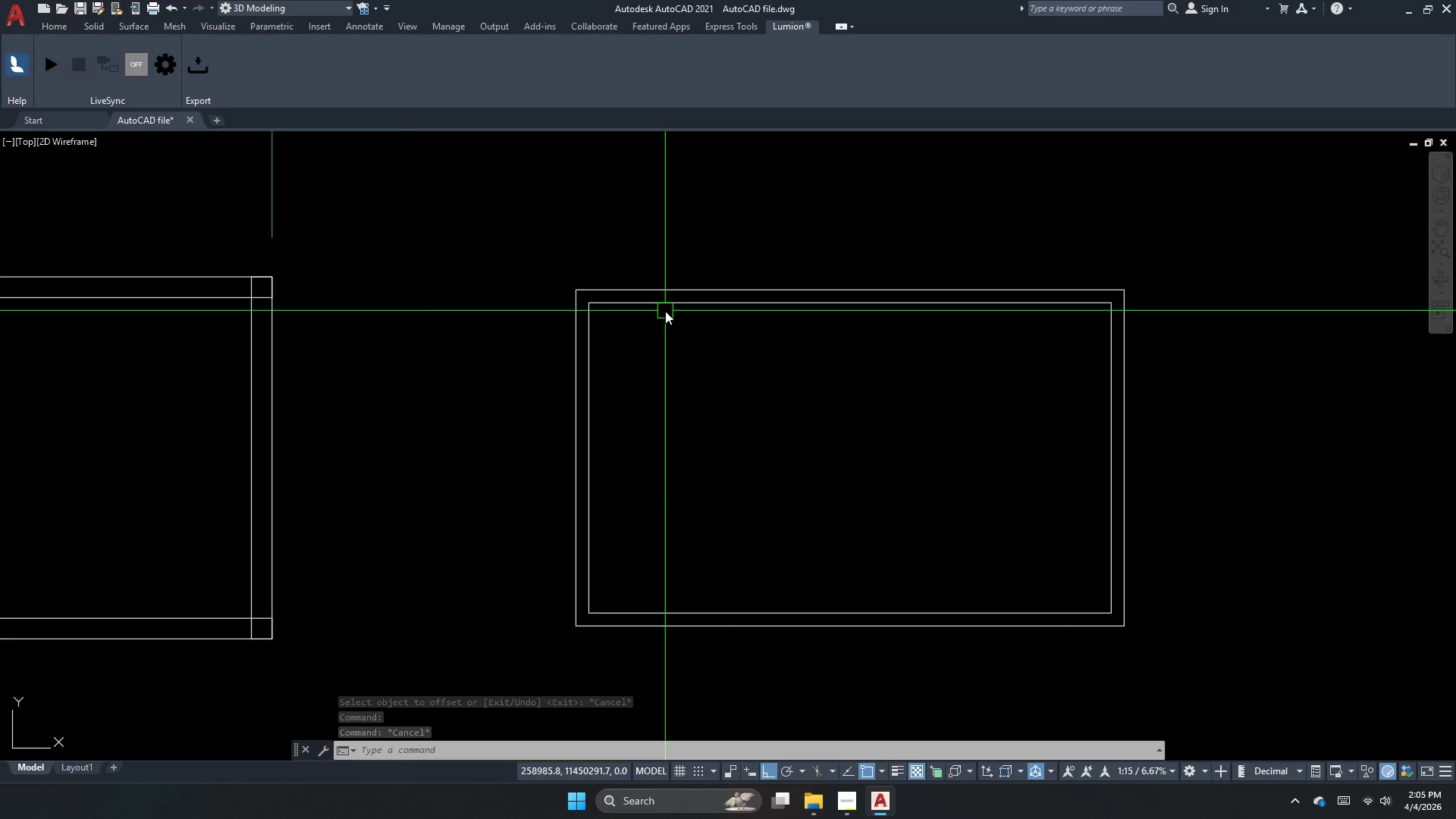 
scroll: coordinate [665, 311], scroll_direction: up, amount: 1.0
 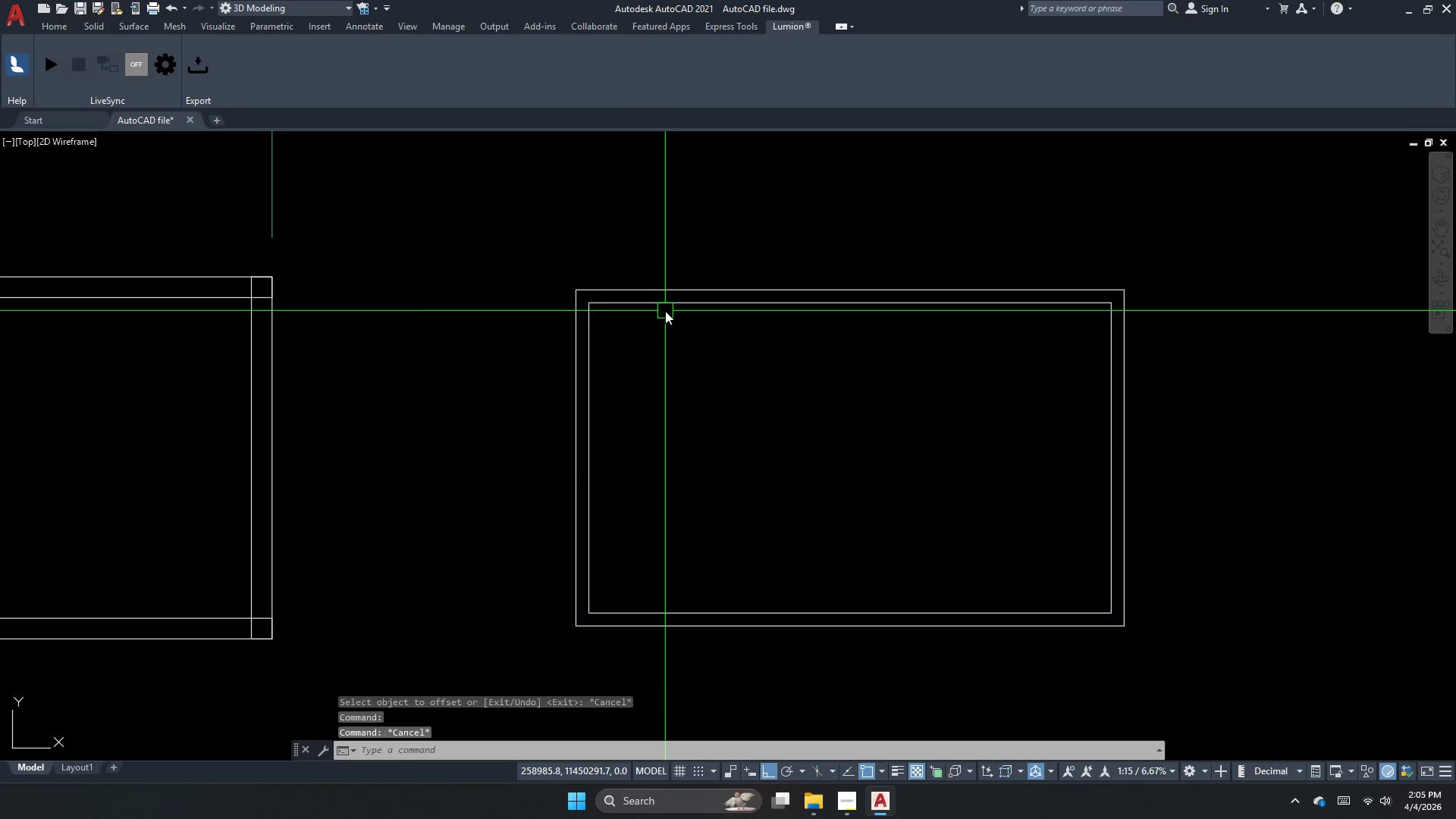 
wait(5.68)
 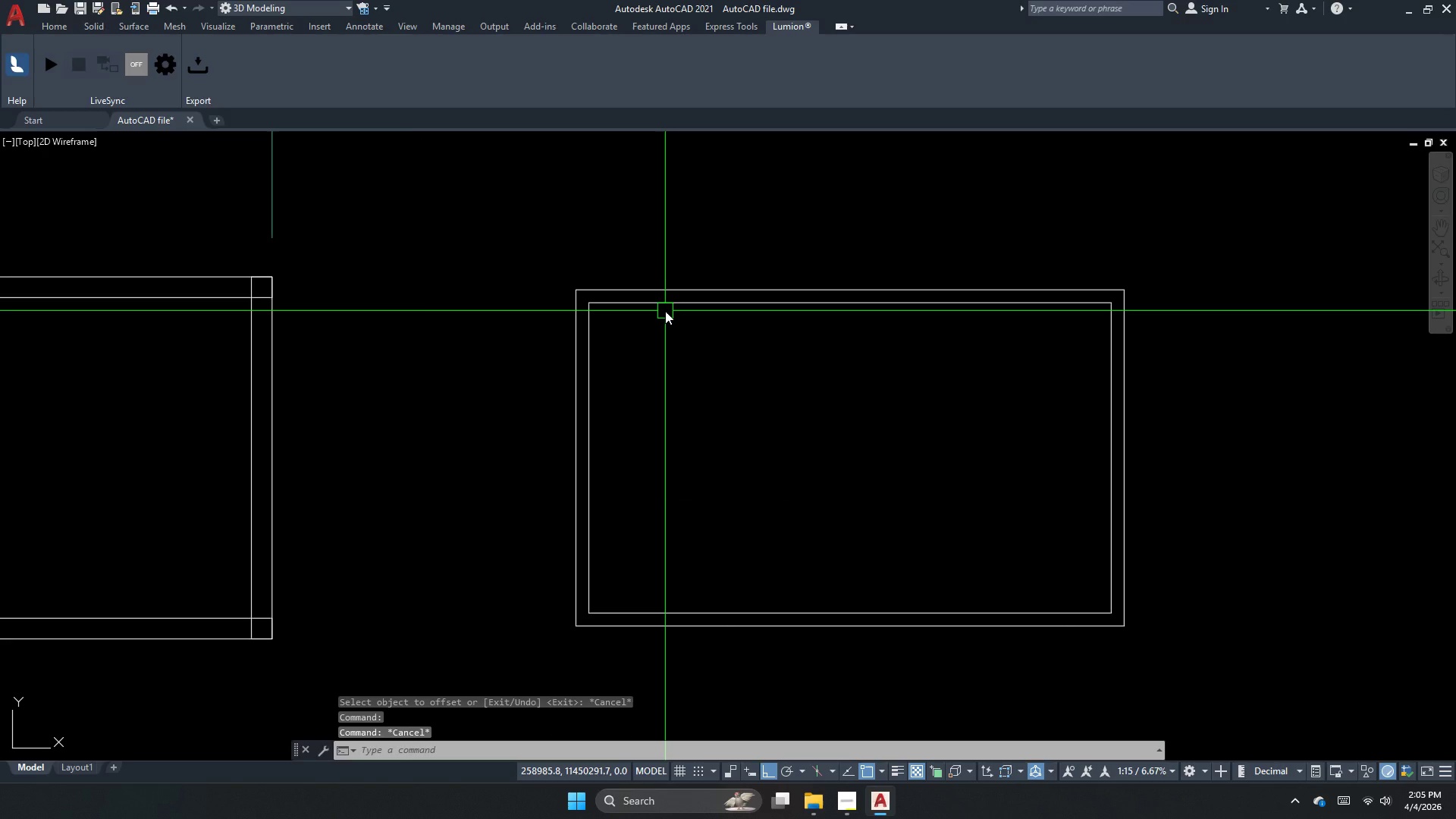 
key(Escape)
 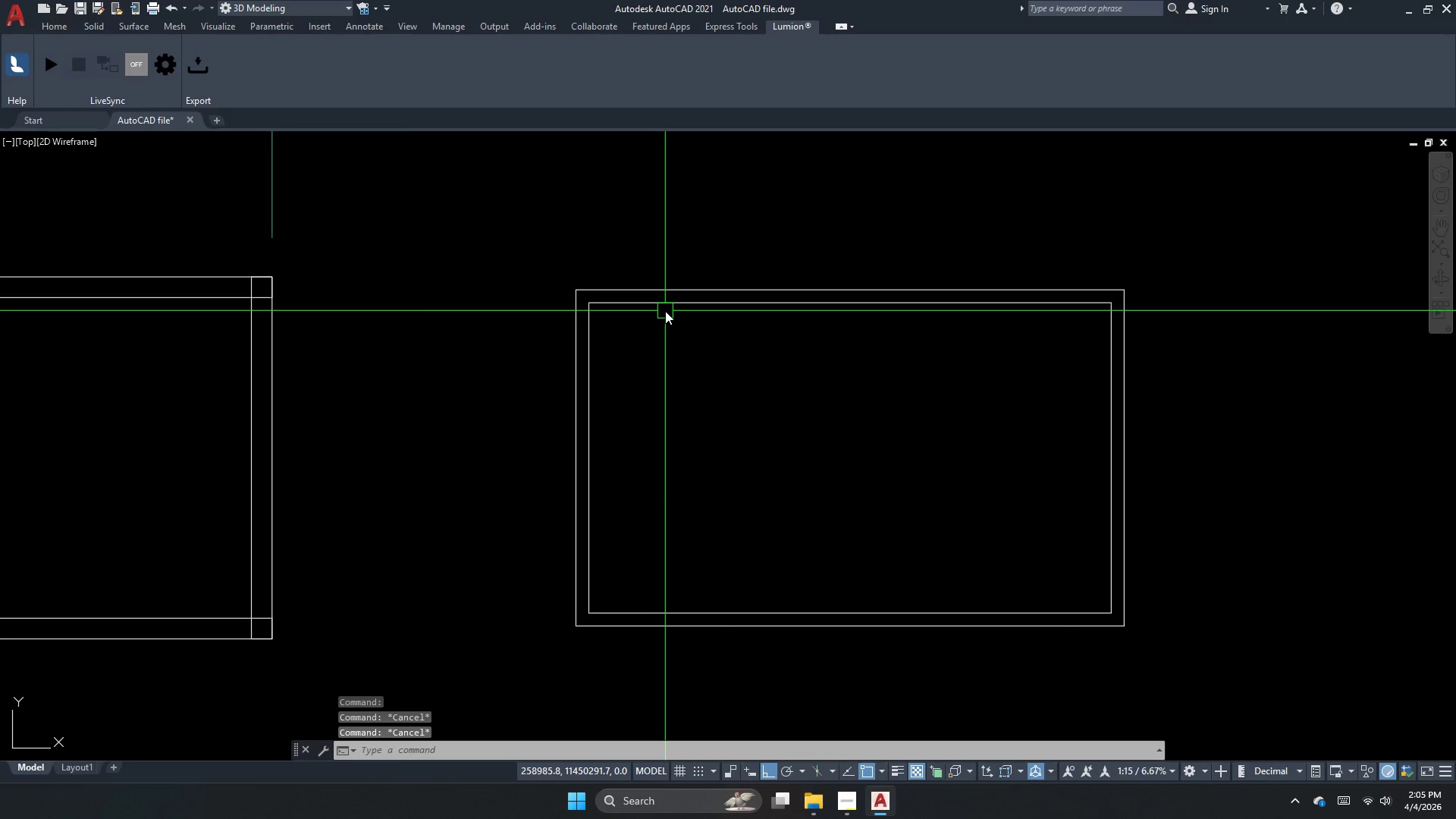 
key(Escape)
 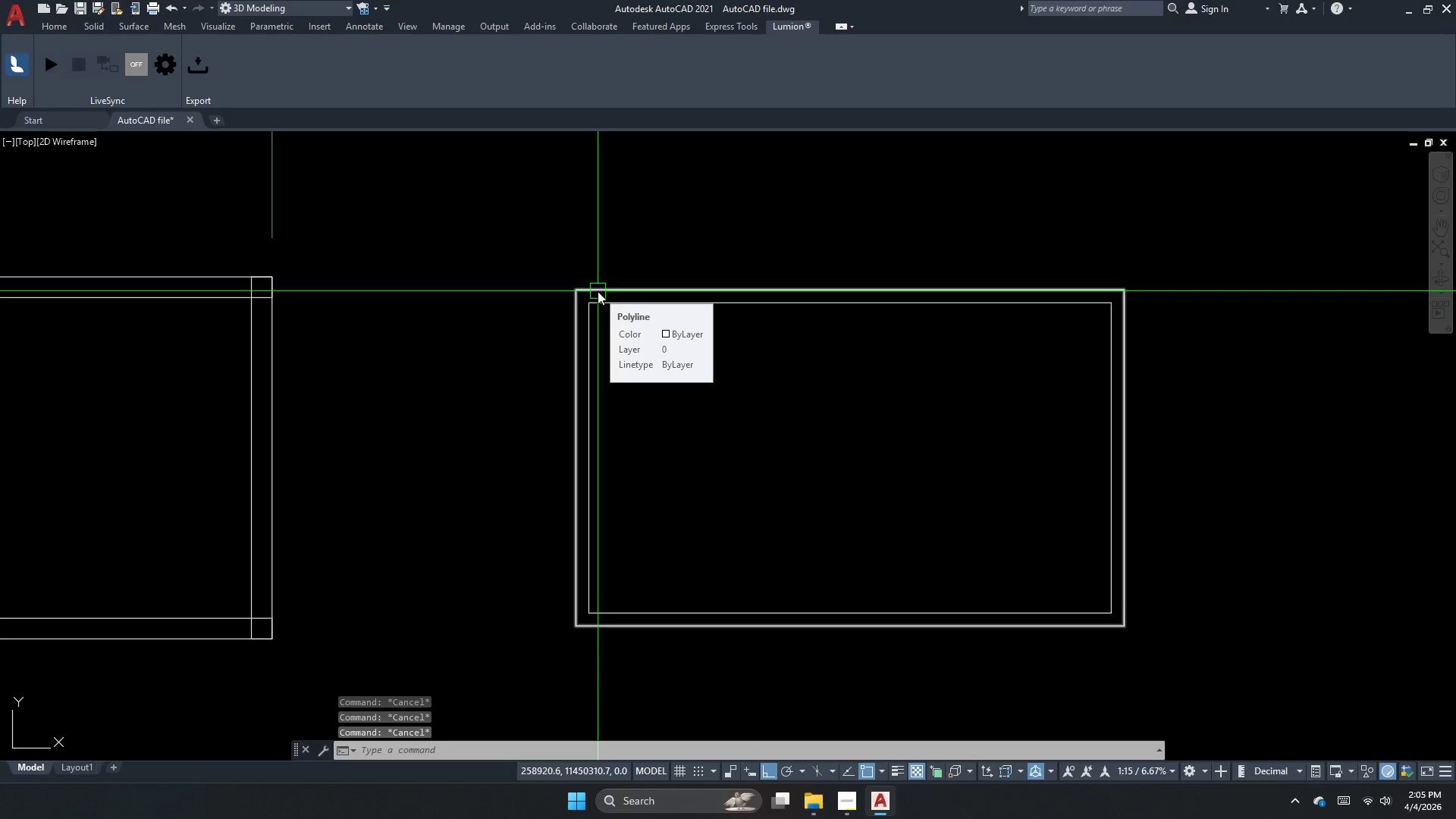 
key(Escape)
 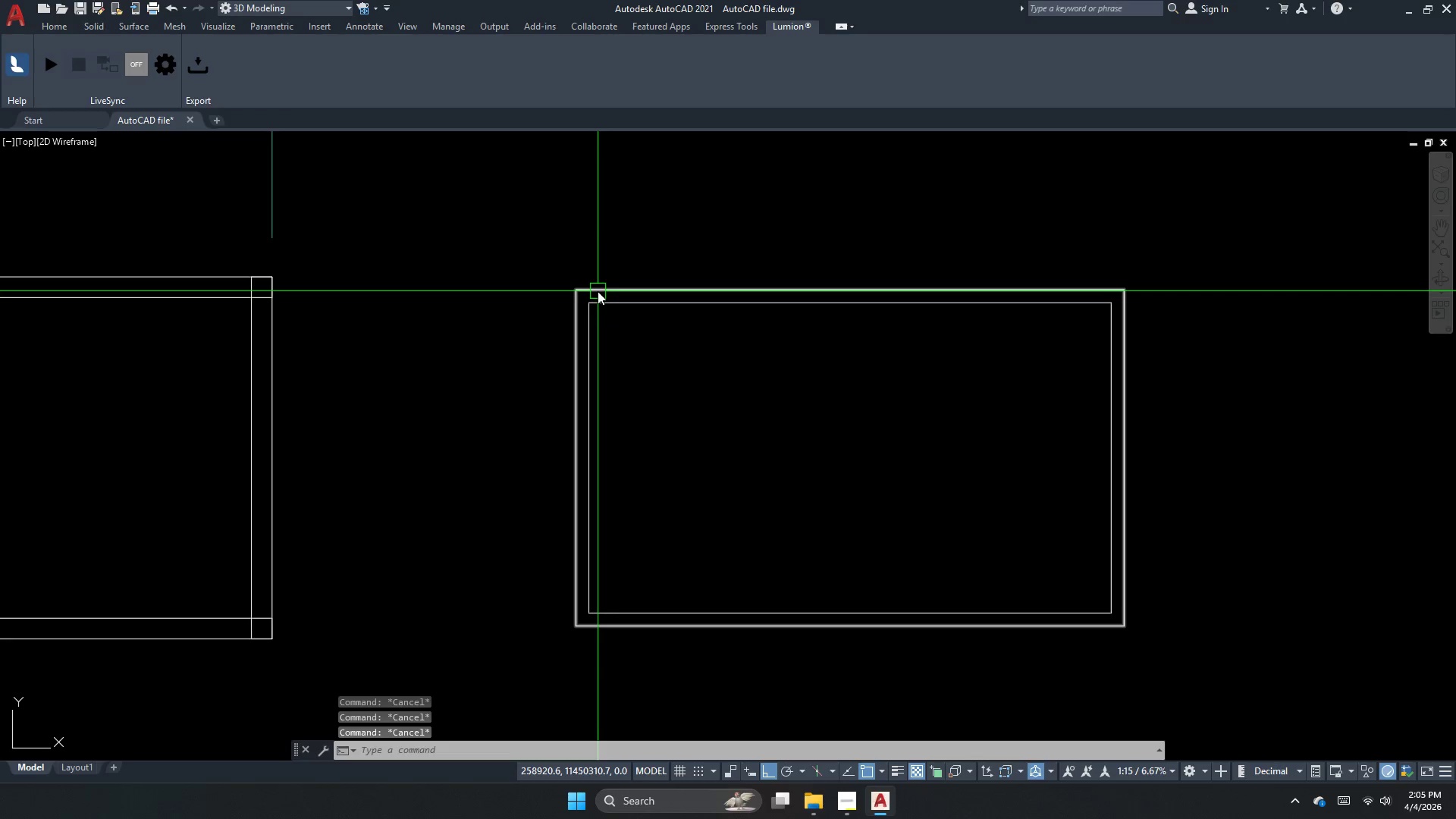 
key(Escape)
 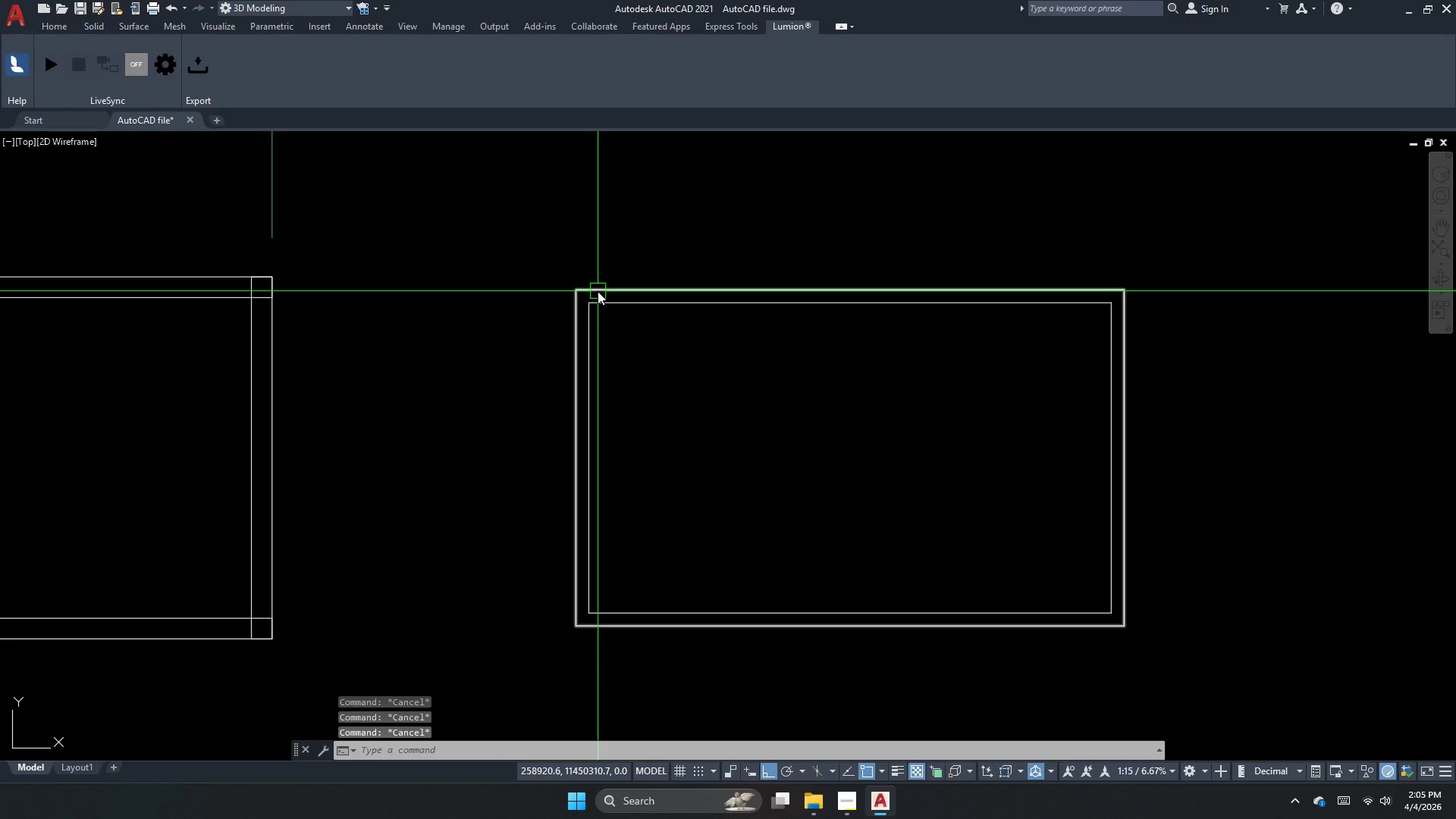 
key(F)
 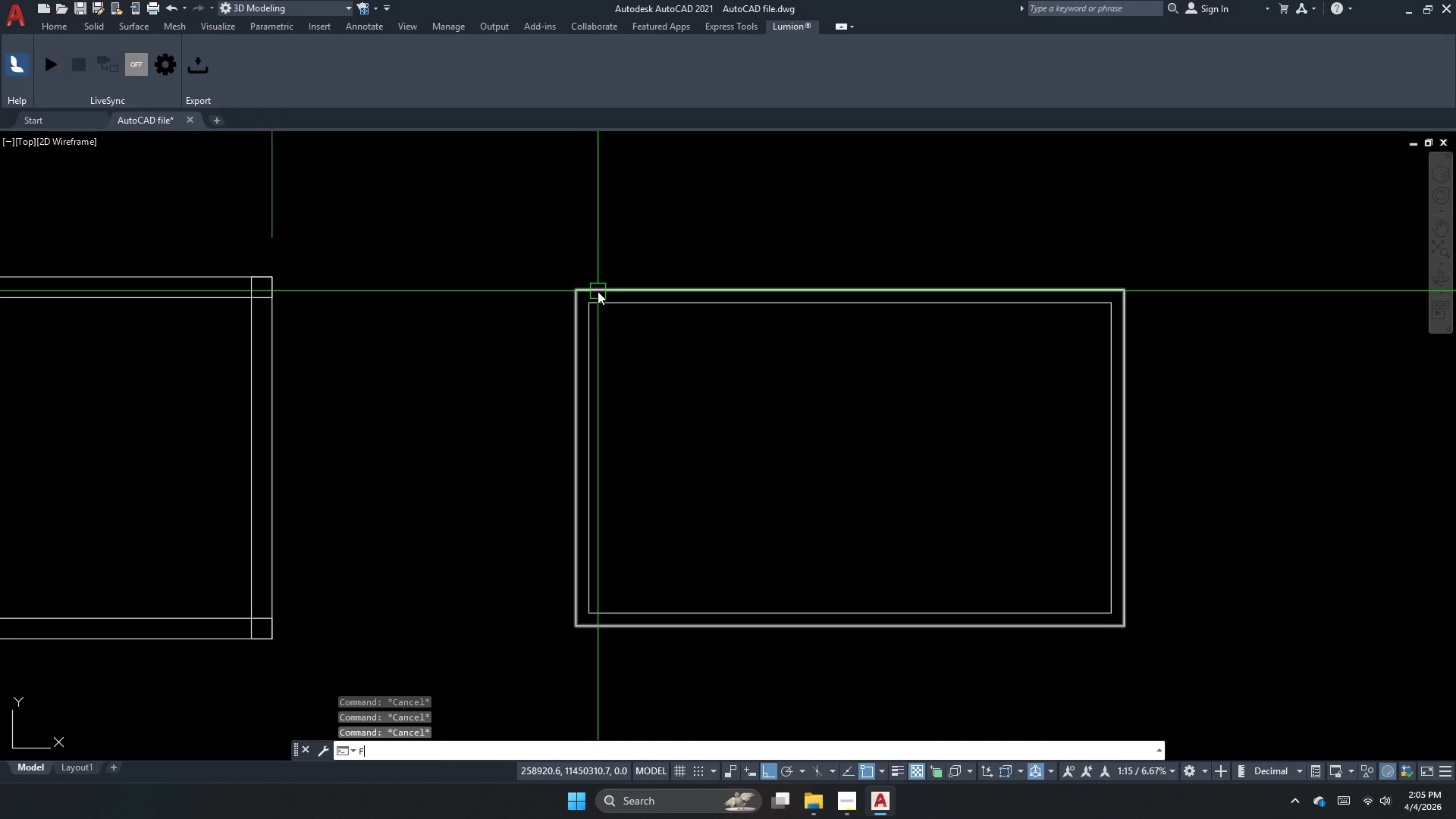 
key(Space)
 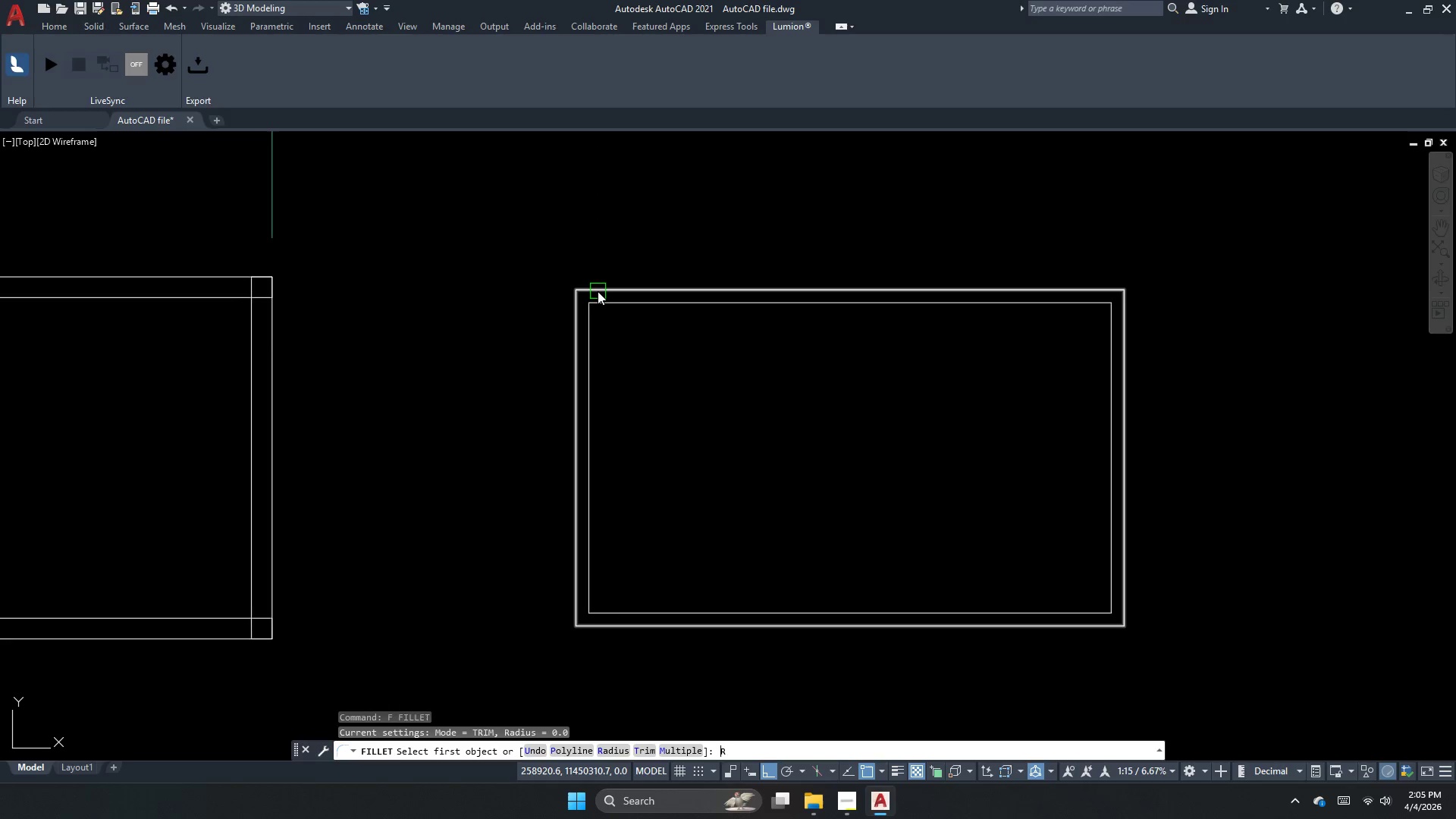 
key(R)
 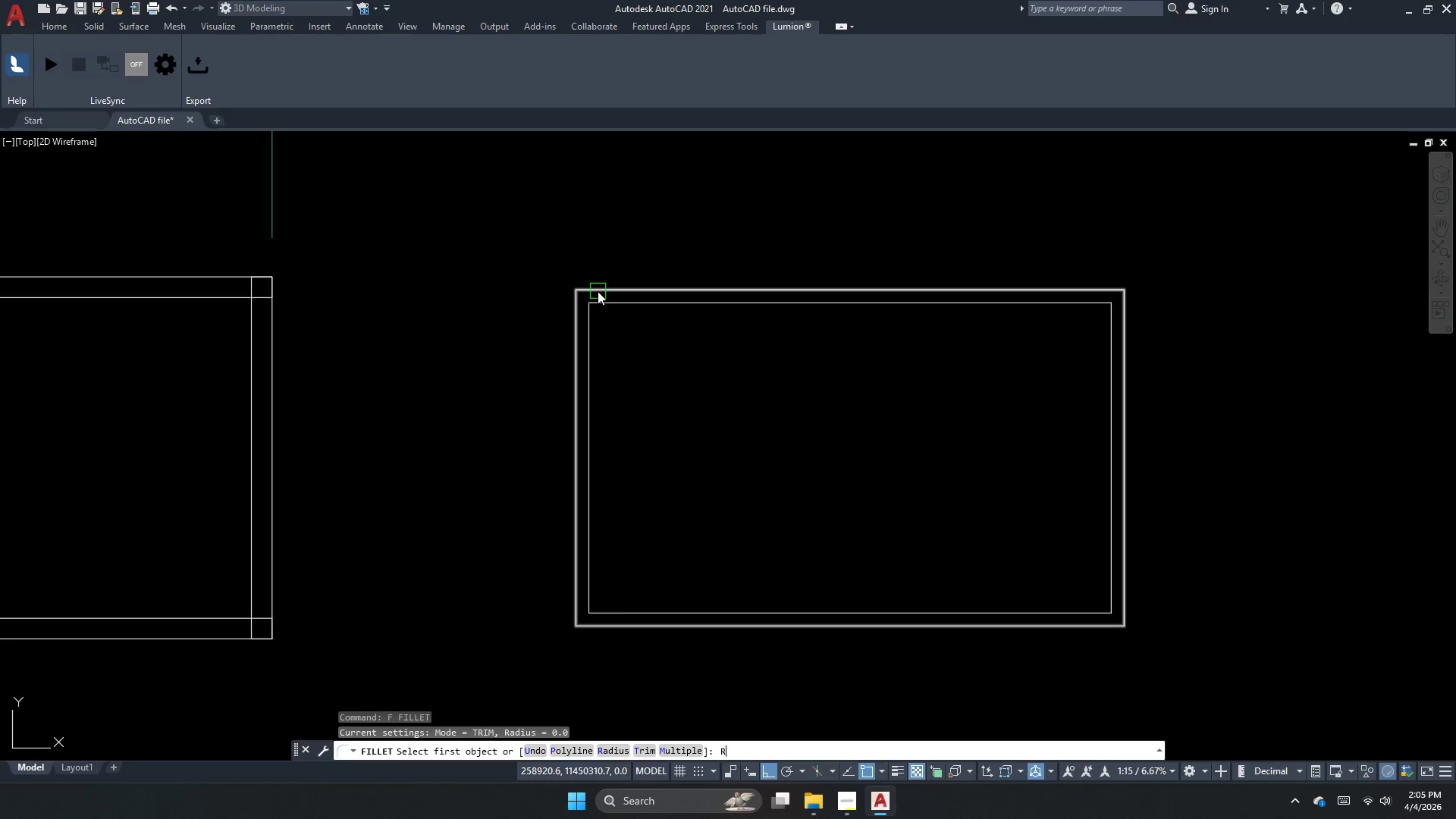 
key(Space)
 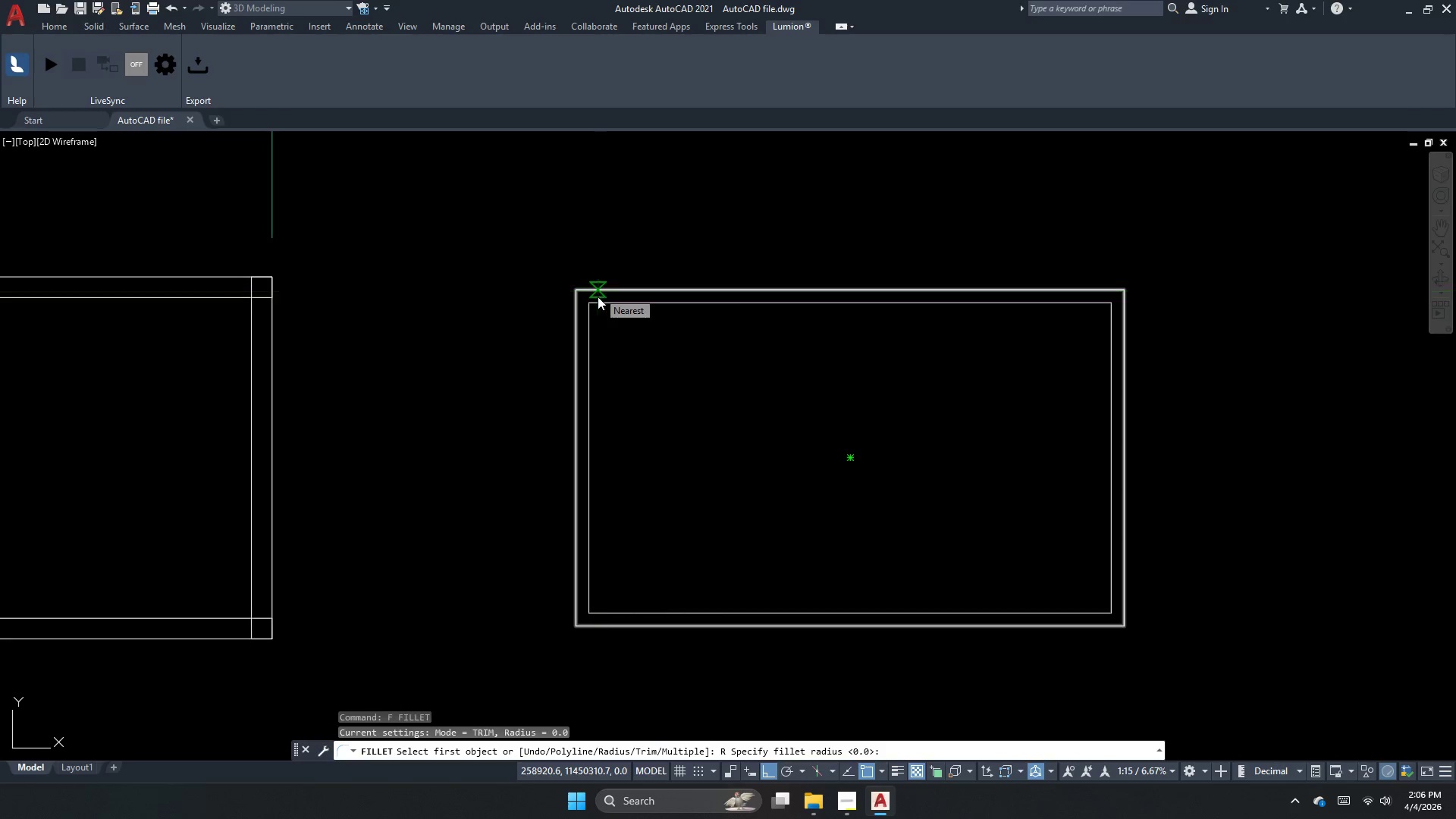 
key(Numpad1)
 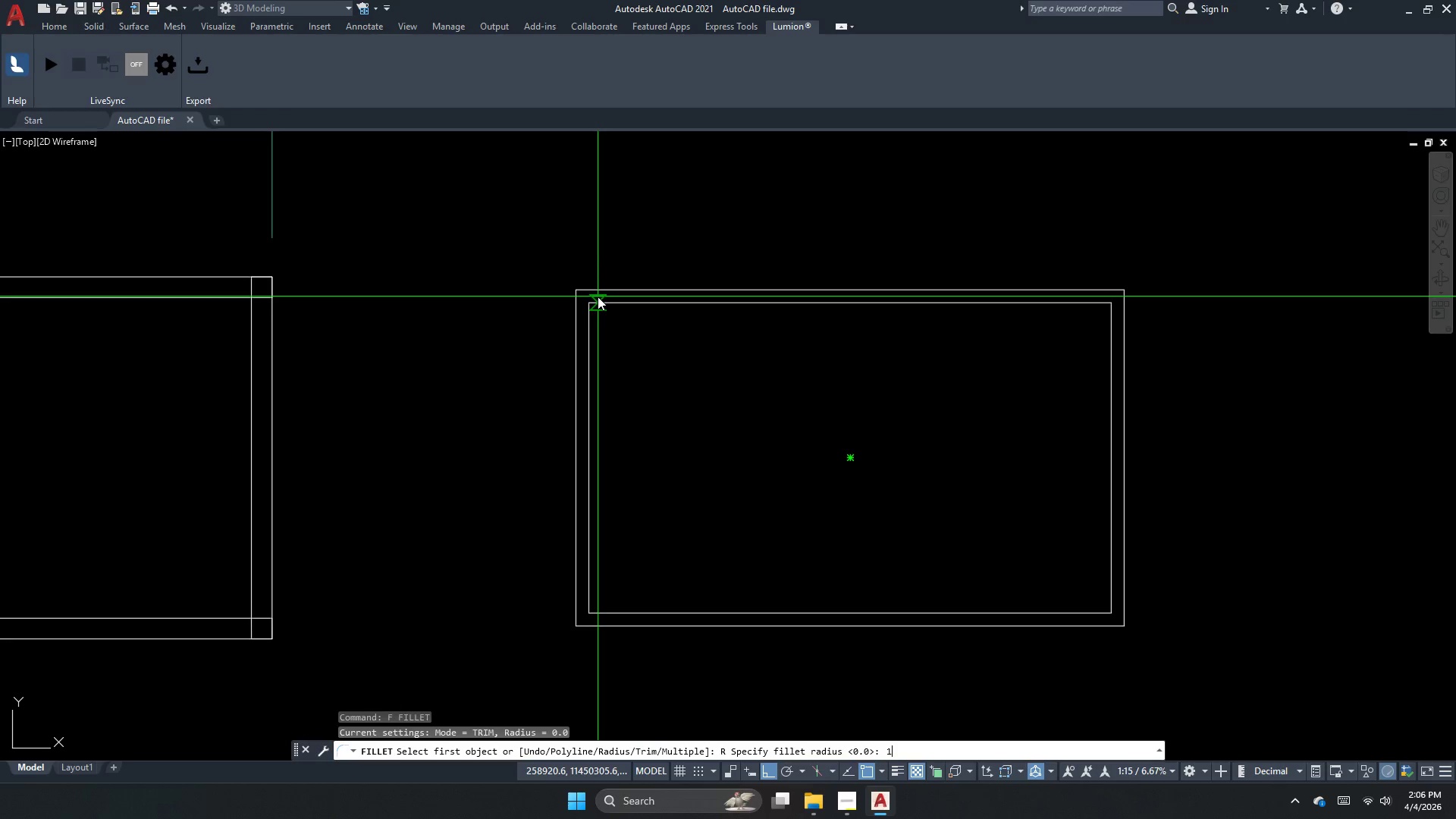 
key(Numpad5)
 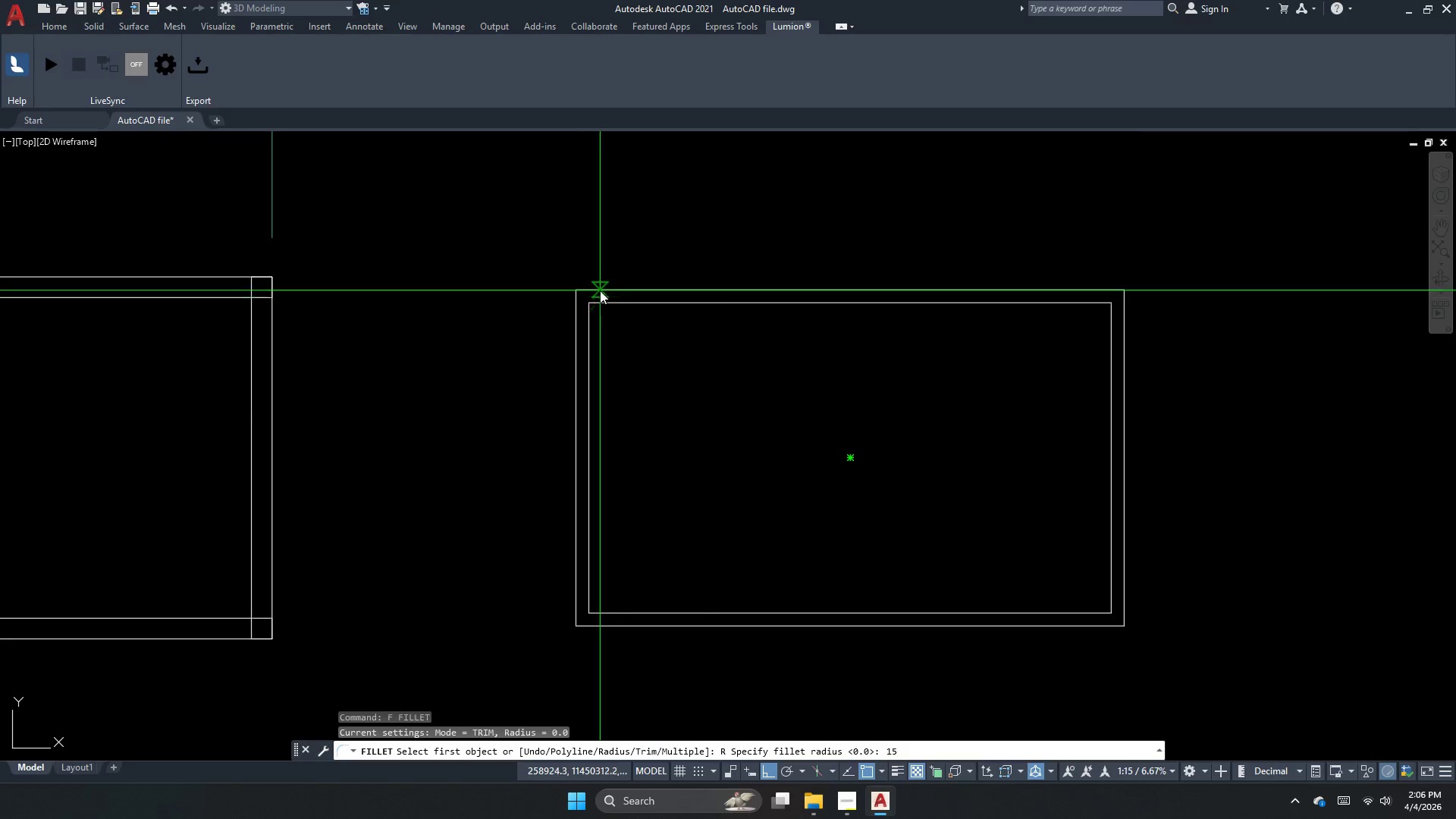 
key(NumpadEnter)
 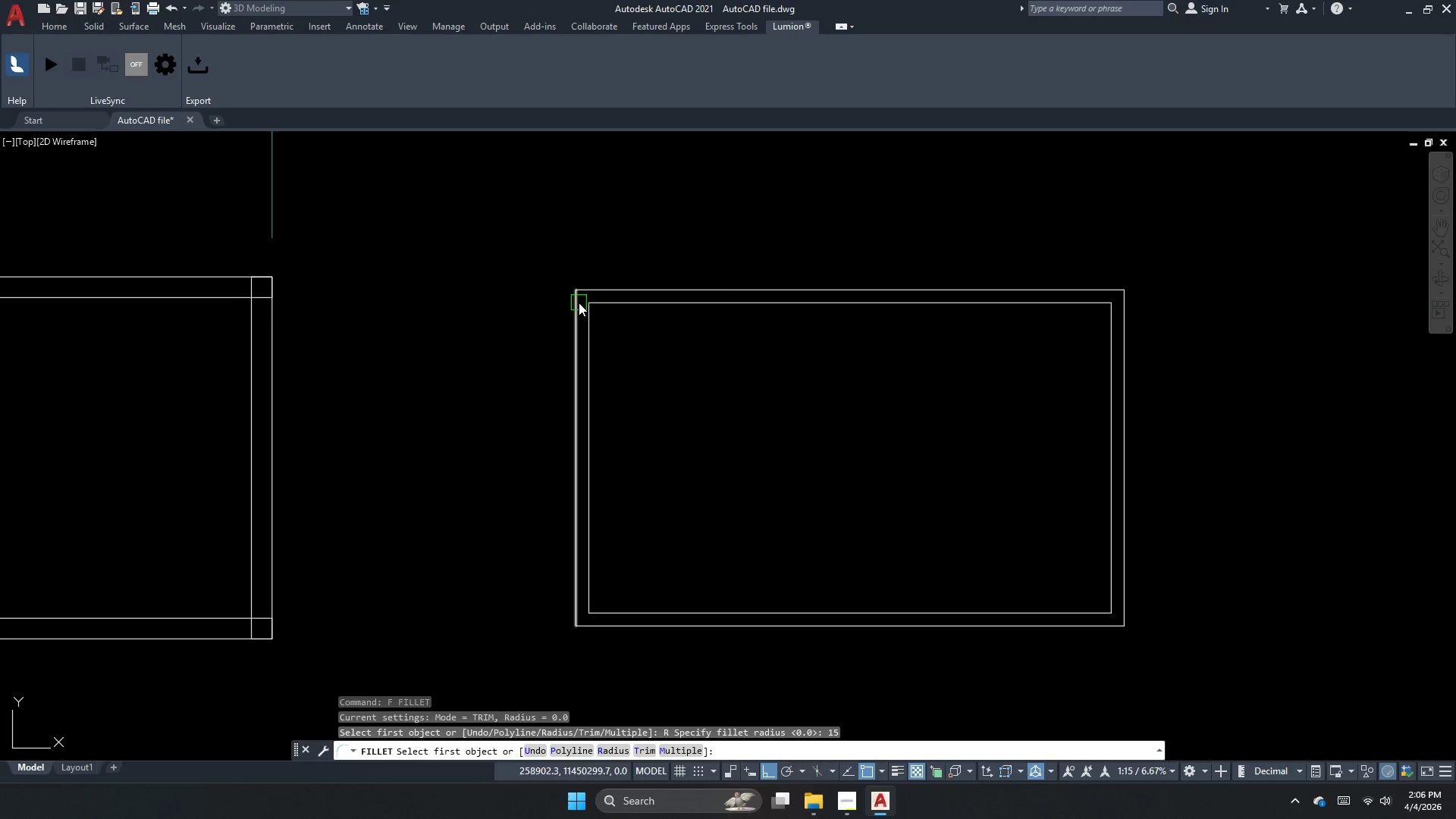 
left_click([575, 311])
 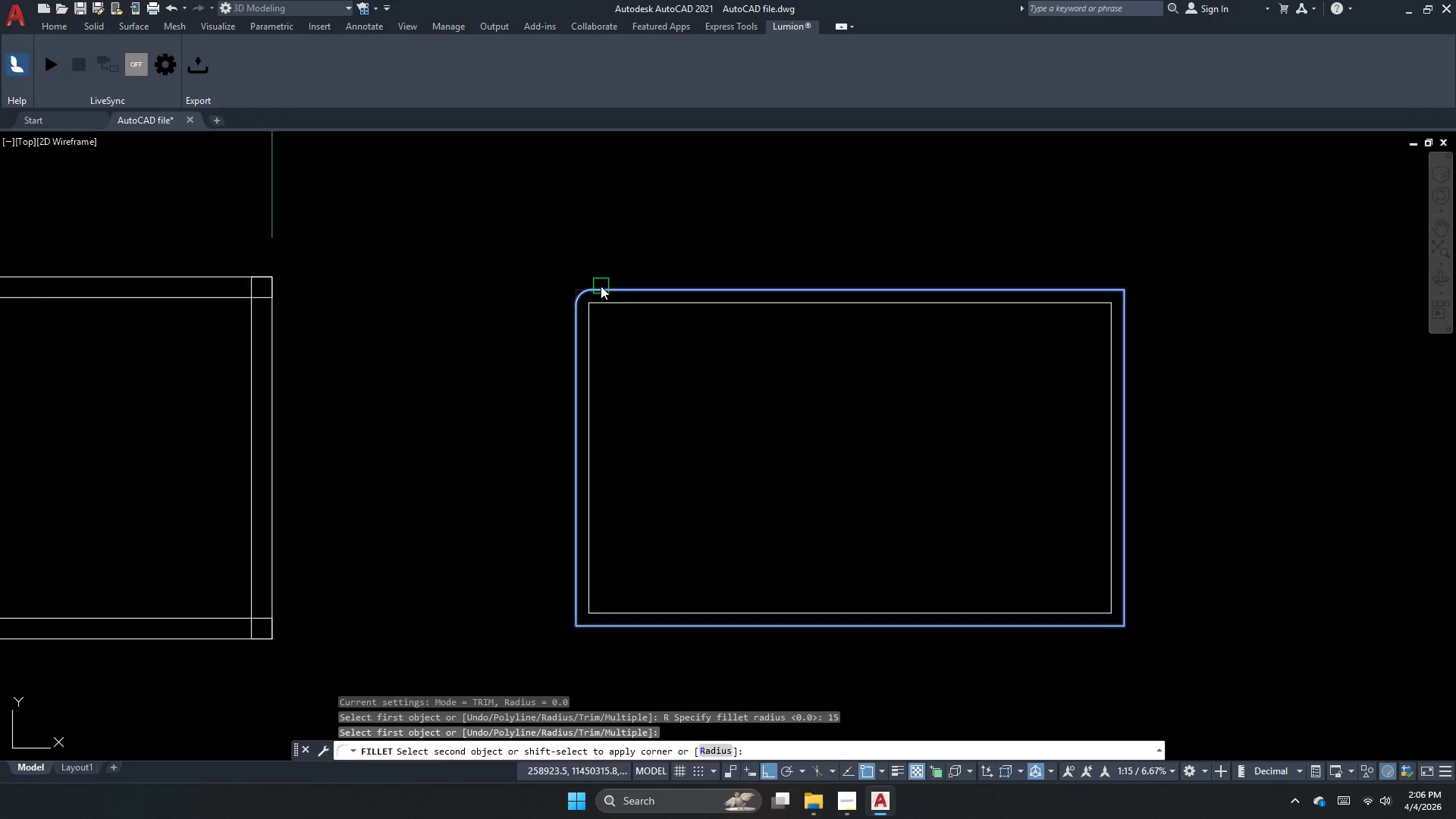 
left_click_drag(start_coordinate=[601, 286], to_coordinate=[602, 290])
 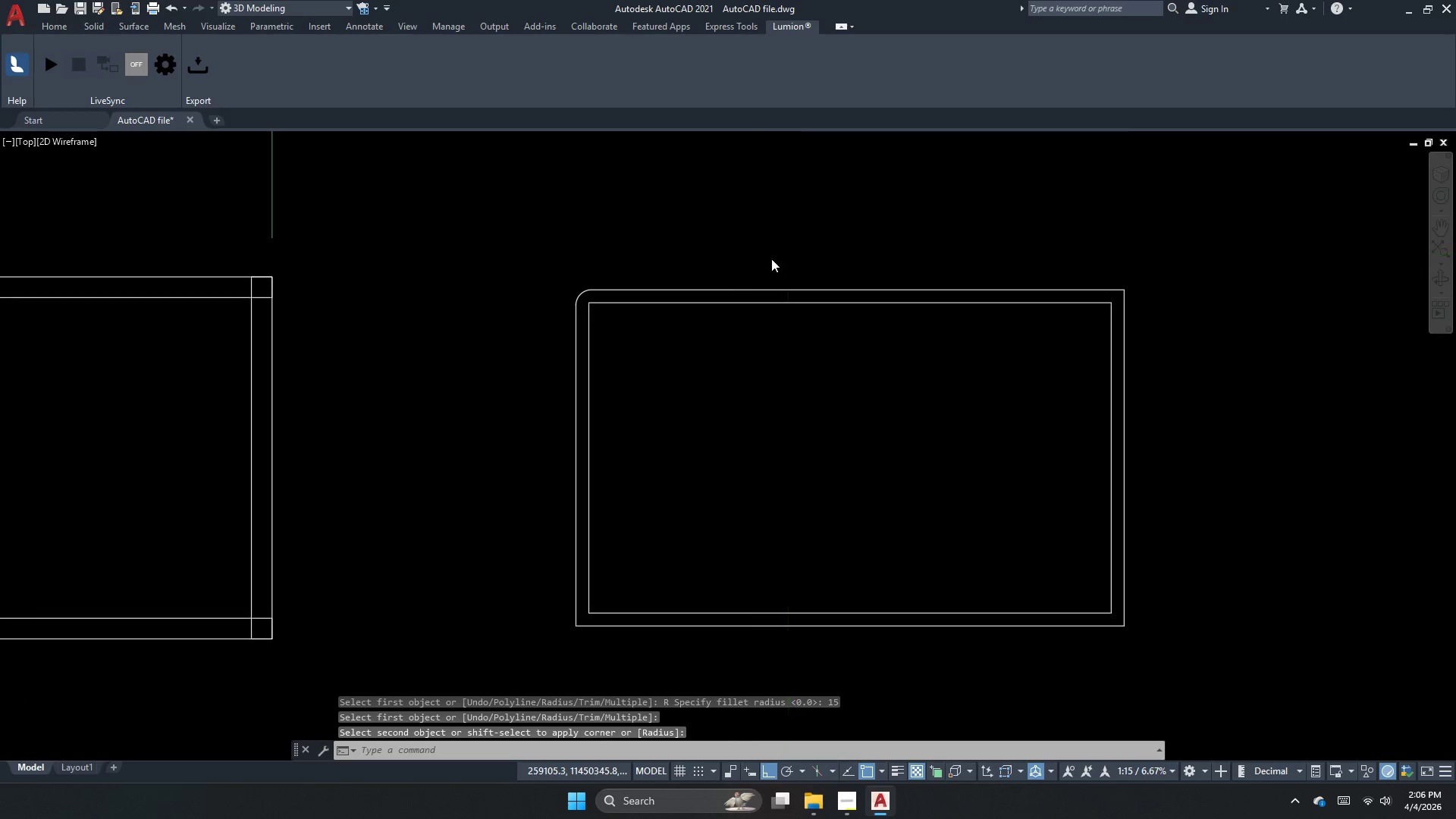 
key(Escape)
 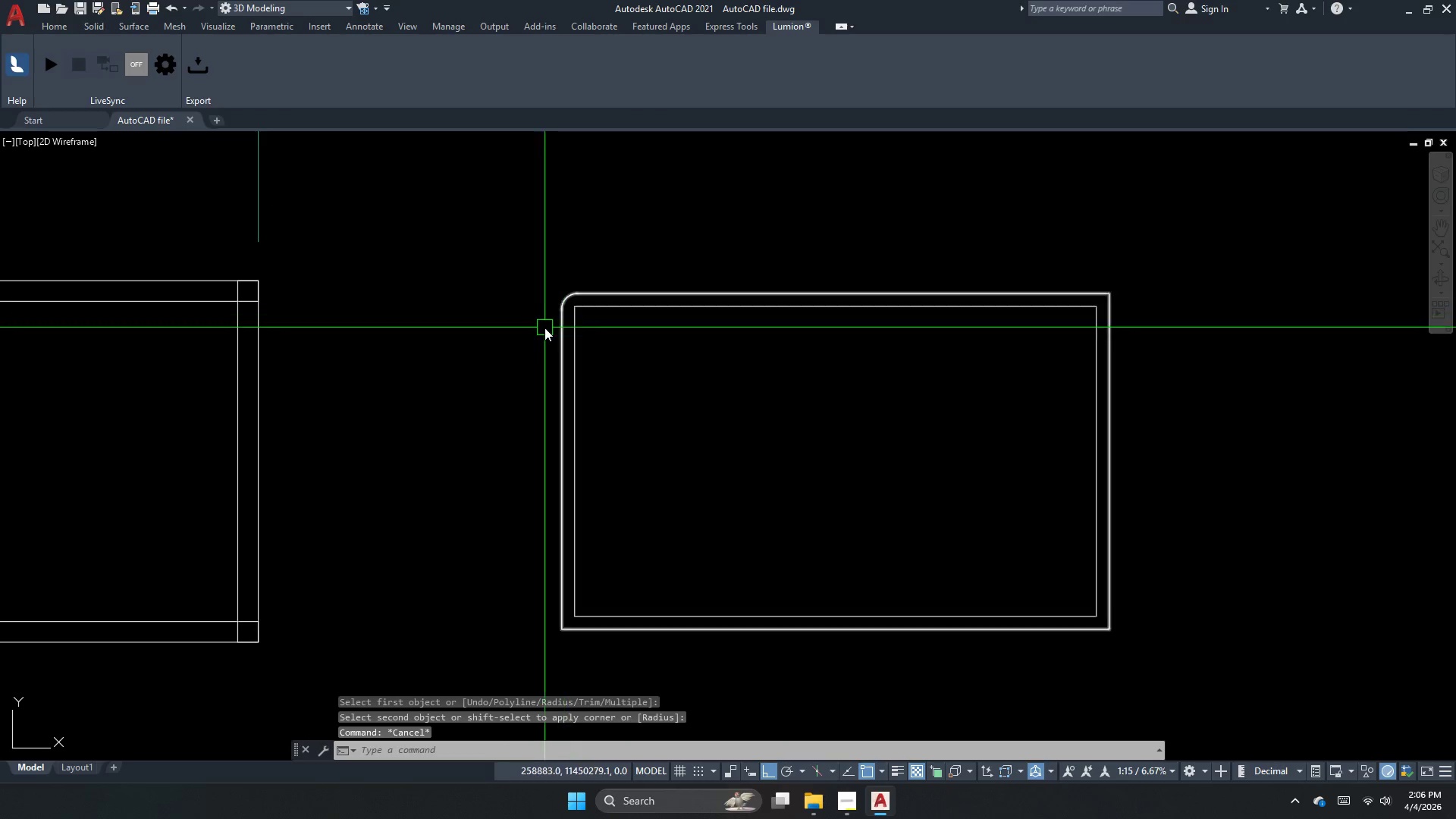 
scroll: coordinate [751, 265], scroll_direction: none, amount: 0.0
 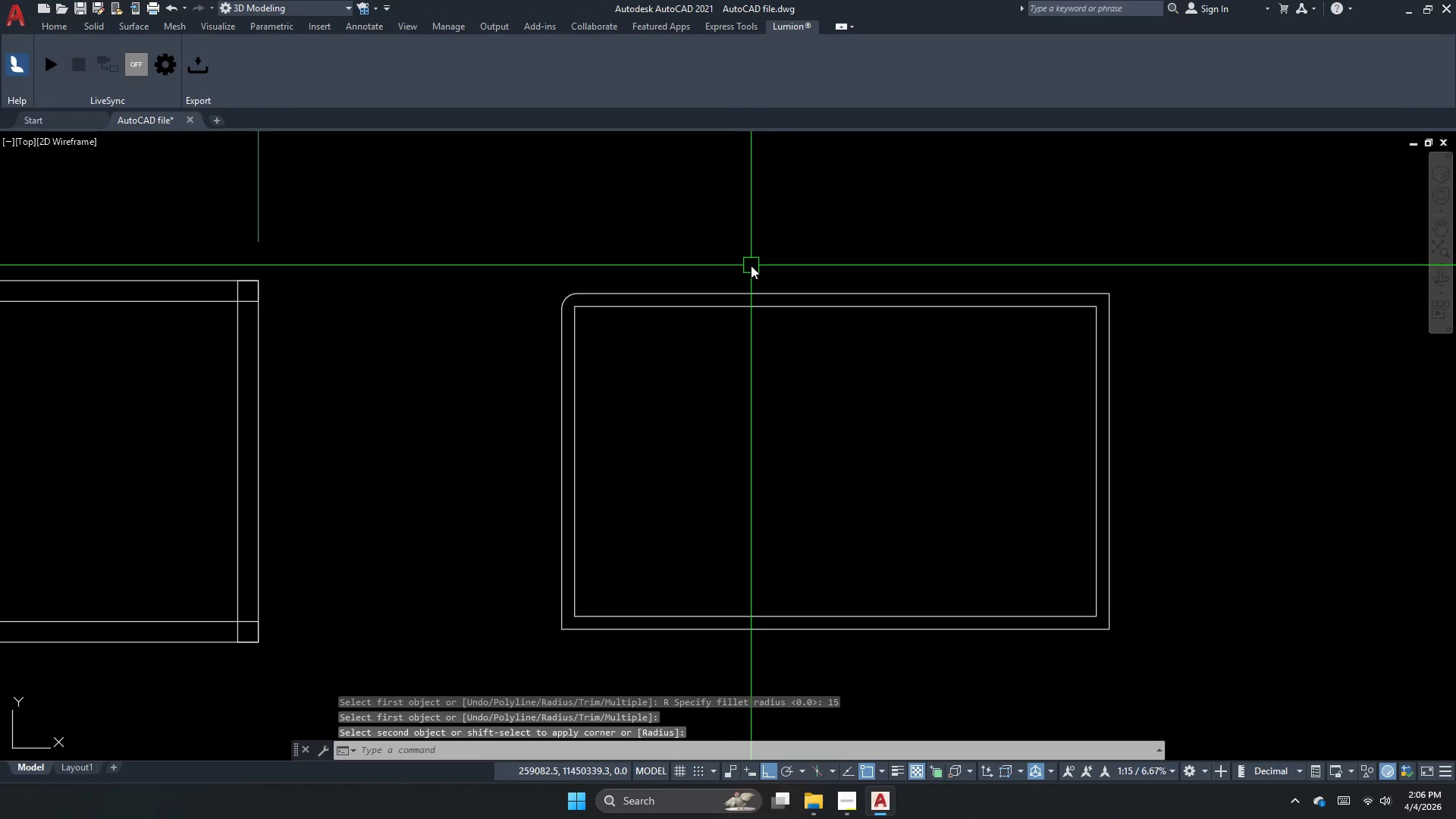 
key(Control+Z)
 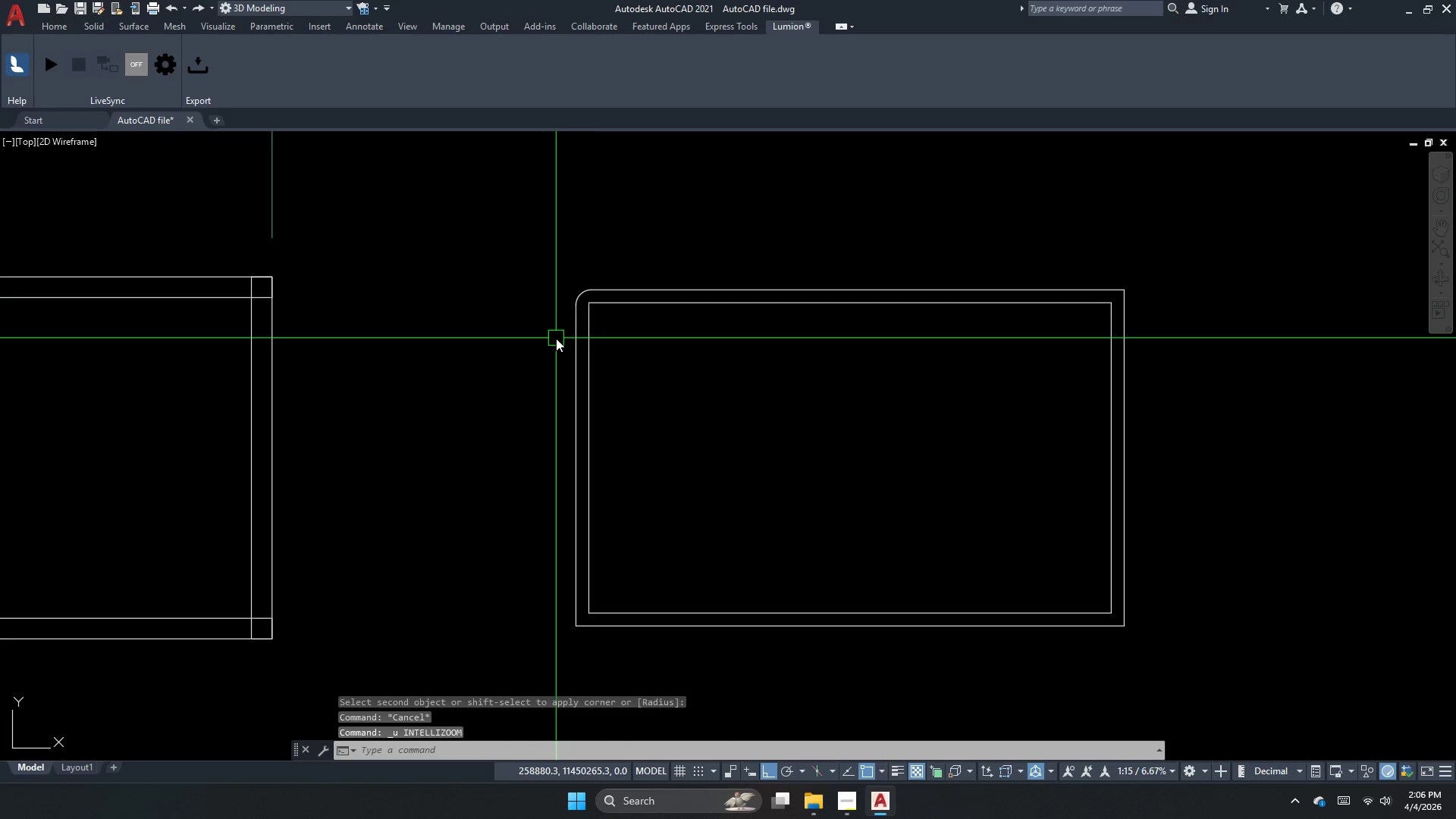 
key(Control+Z)
 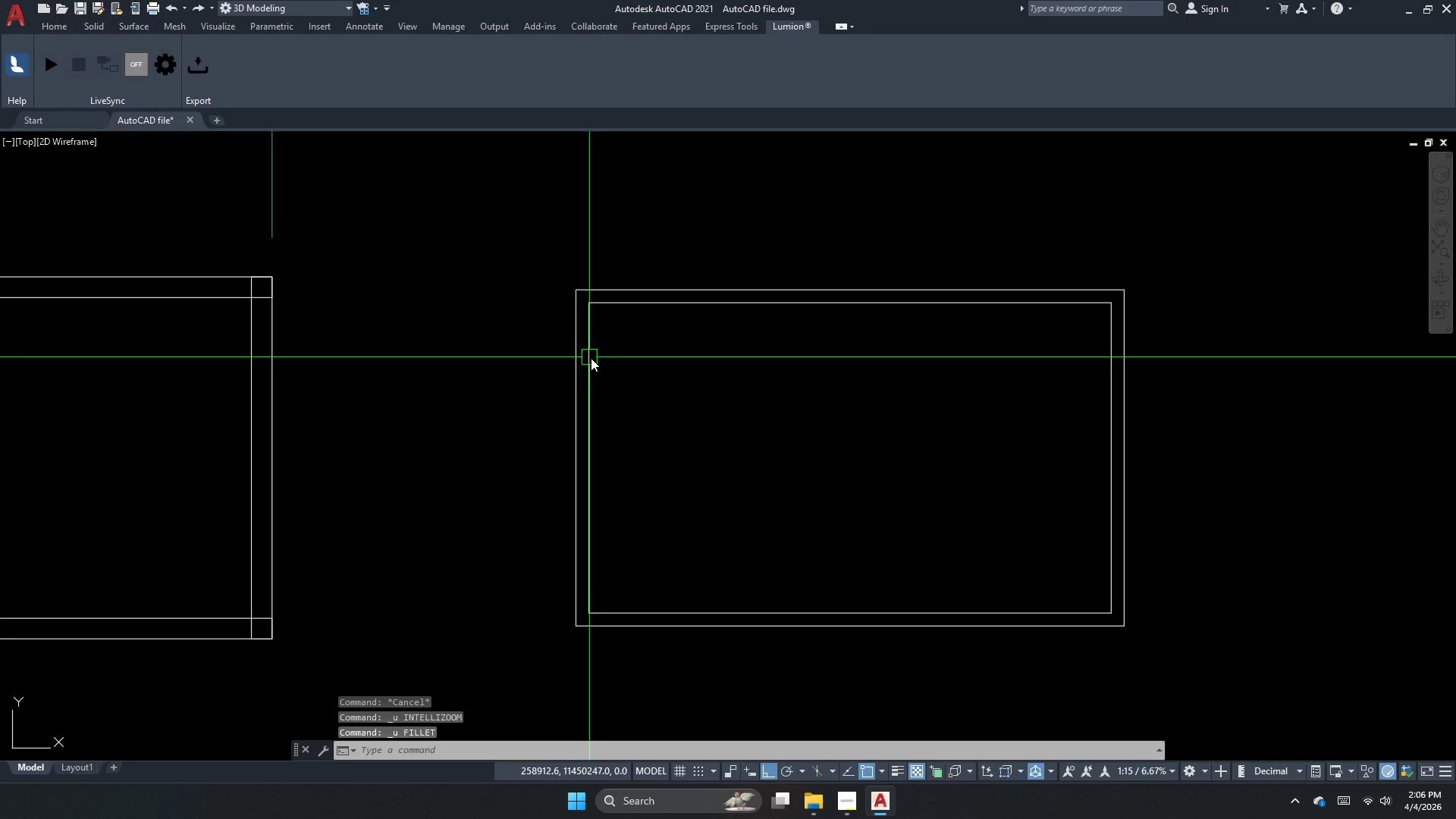 
left_click_drag(start_coordinate=[608, 362], to_coordinate=[603, 360])
 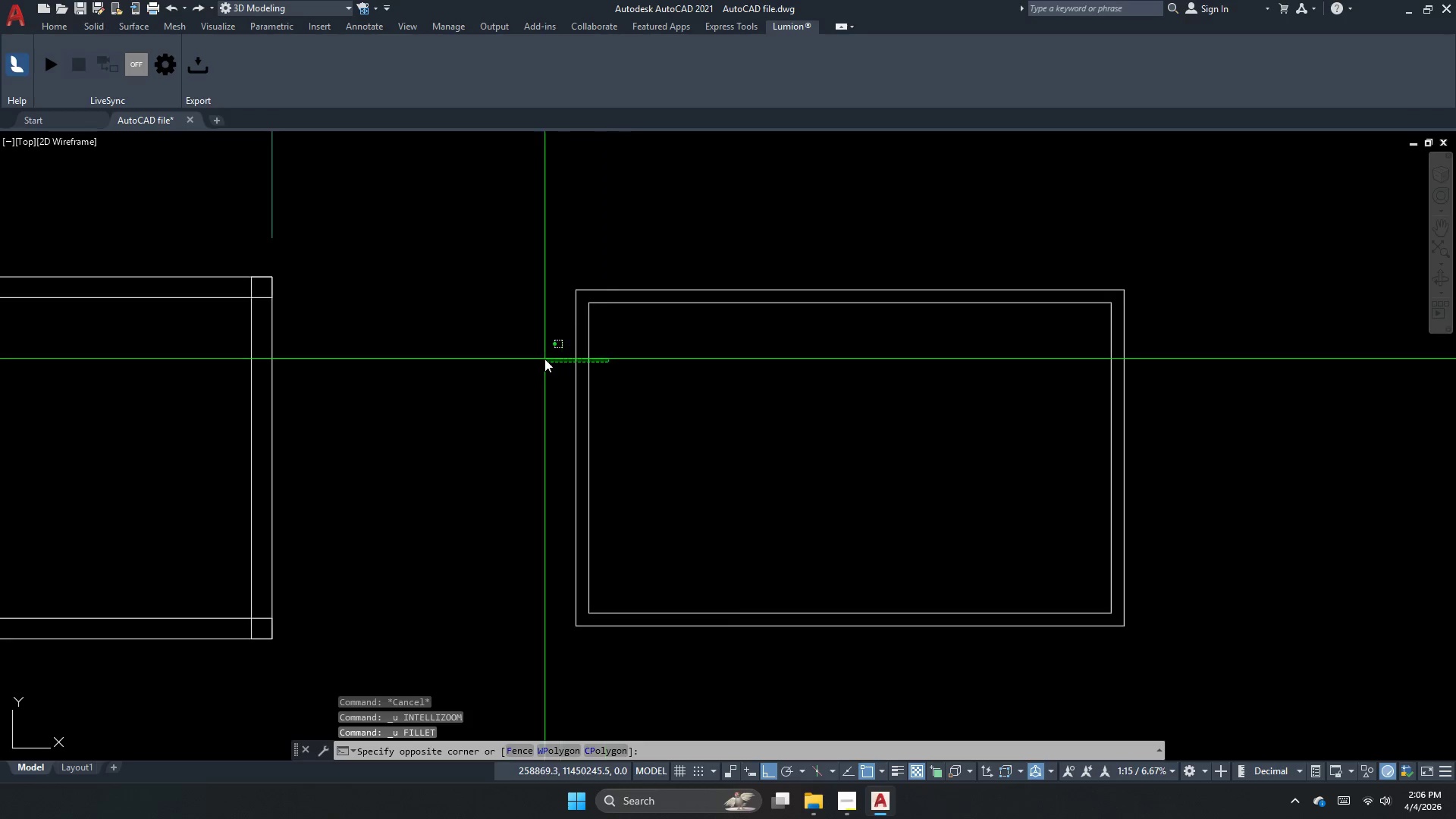 
double_click([544, 359])
 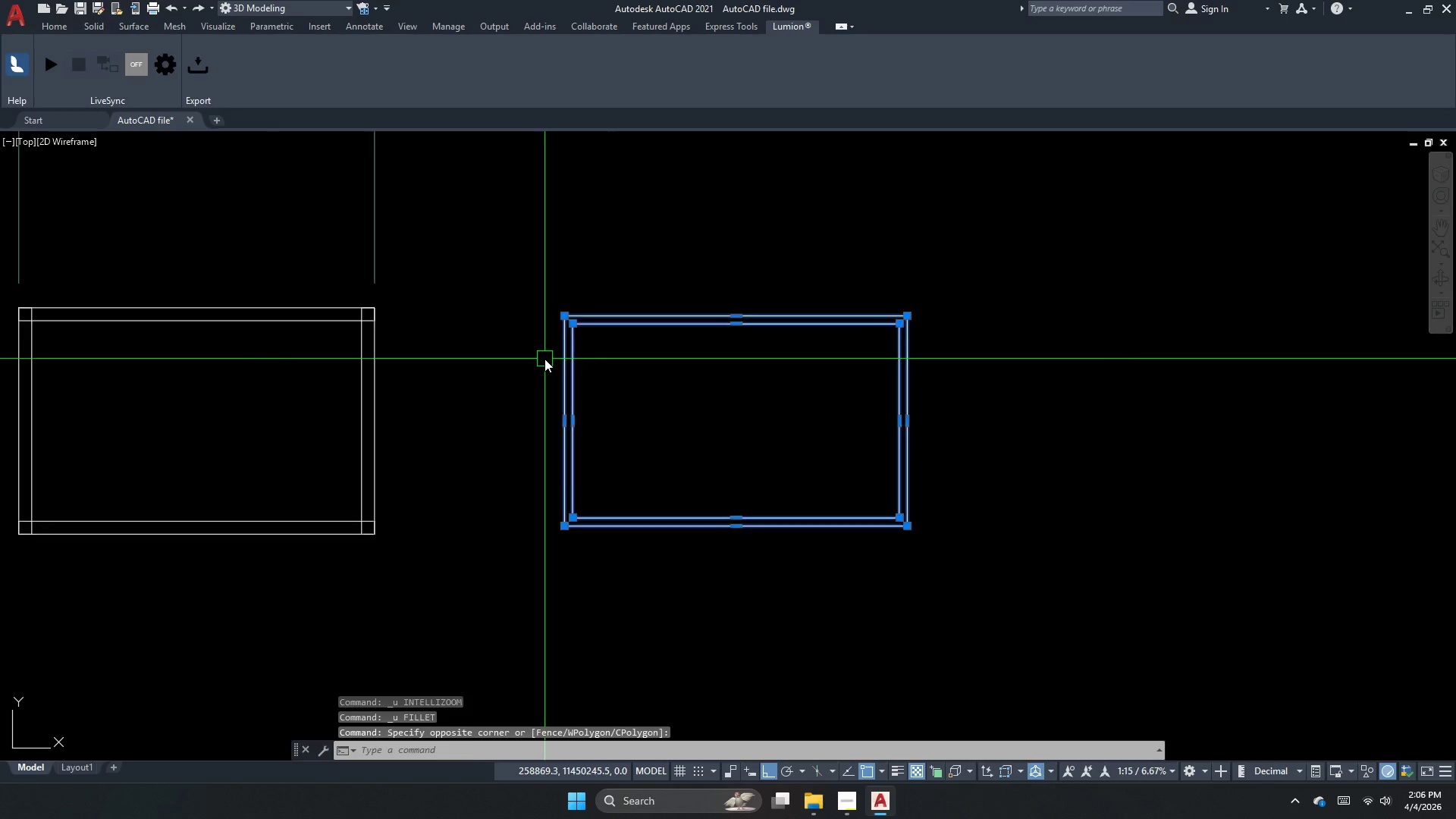 
key(Escape)
 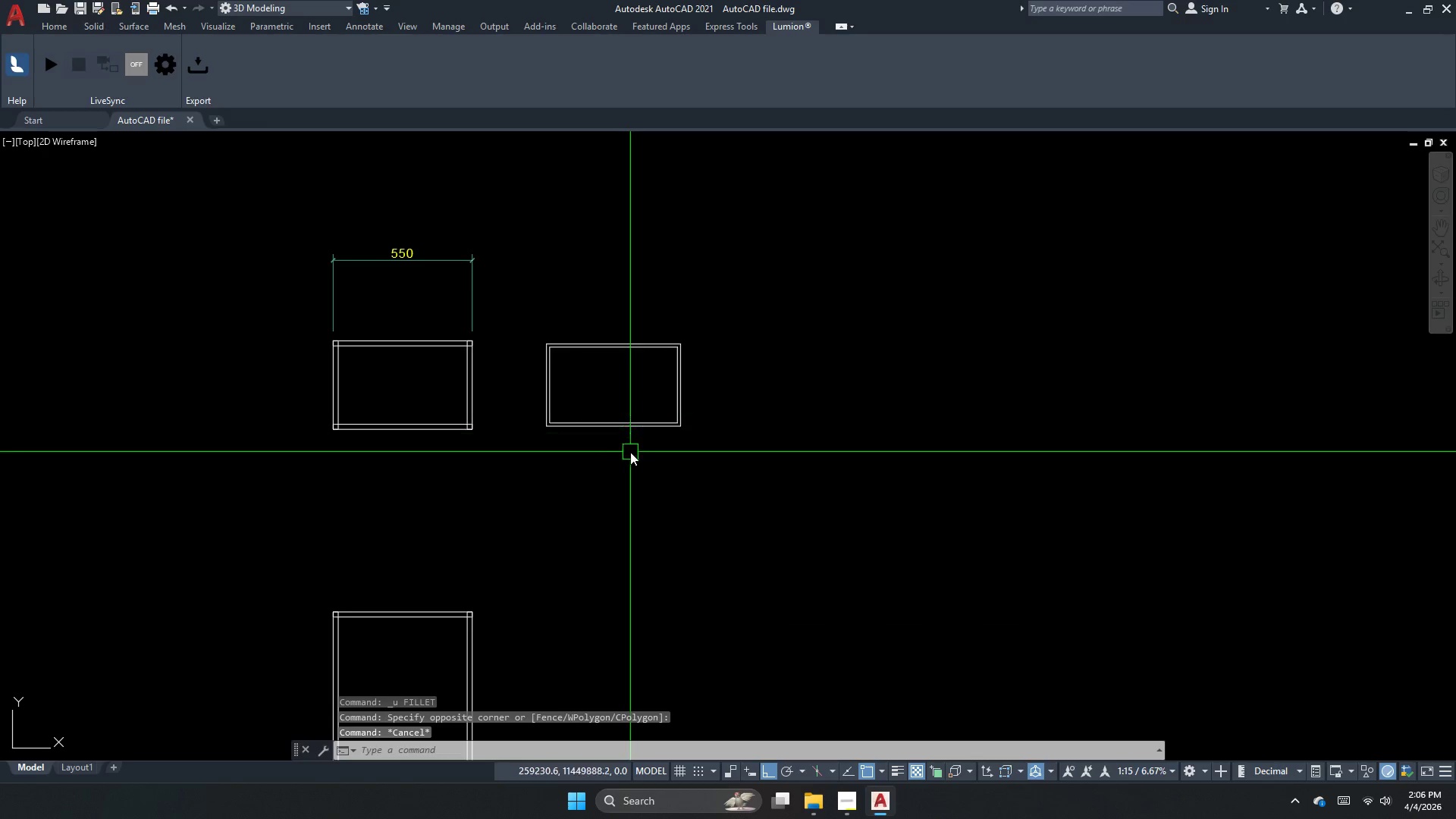 
scroll: coordinate [534, 362], scroll_direction: down, amount: 3.0
 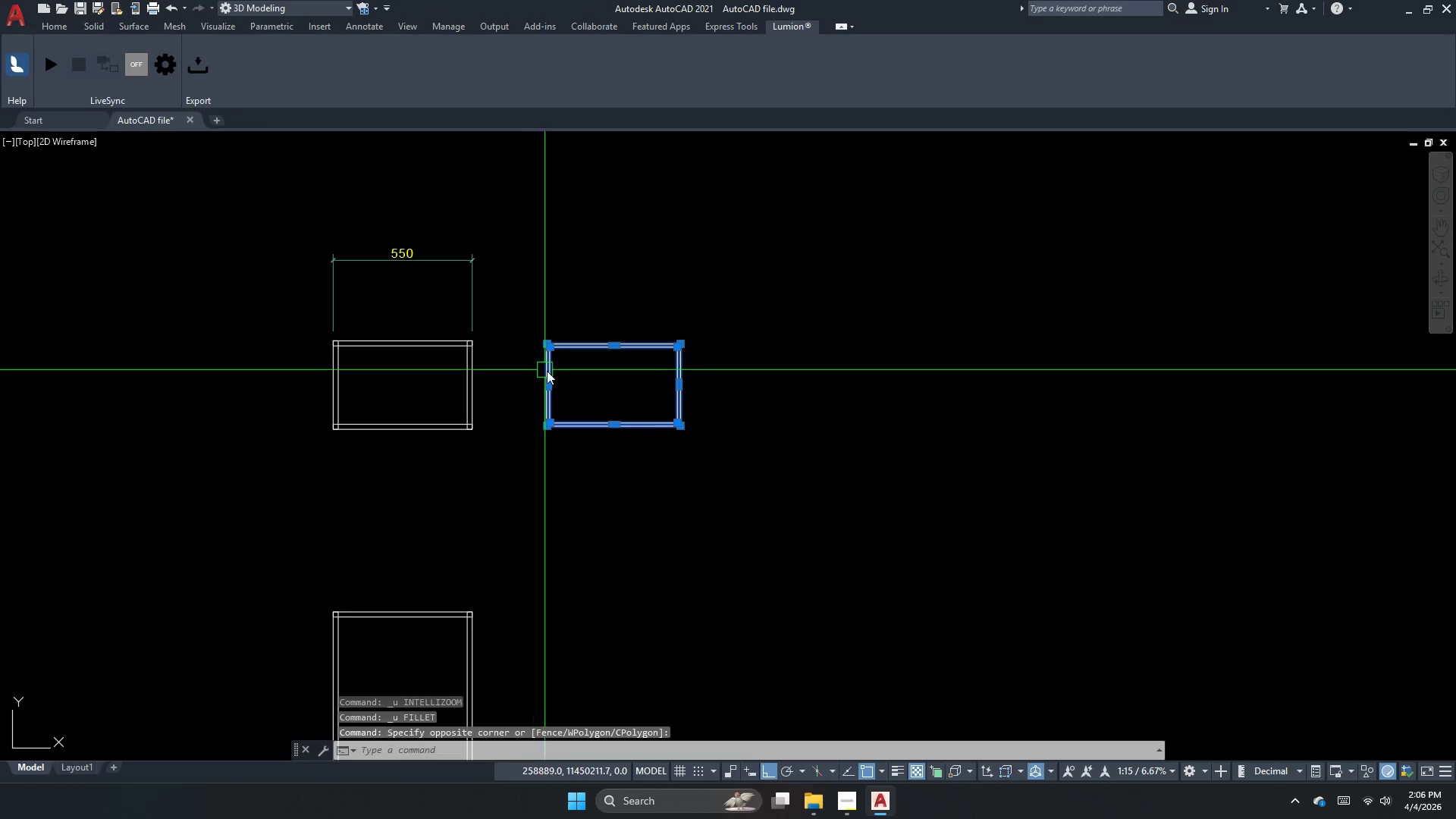 
left_click_drag(start_coordinate=[634, 462], to_coordinate=[623, 444])
 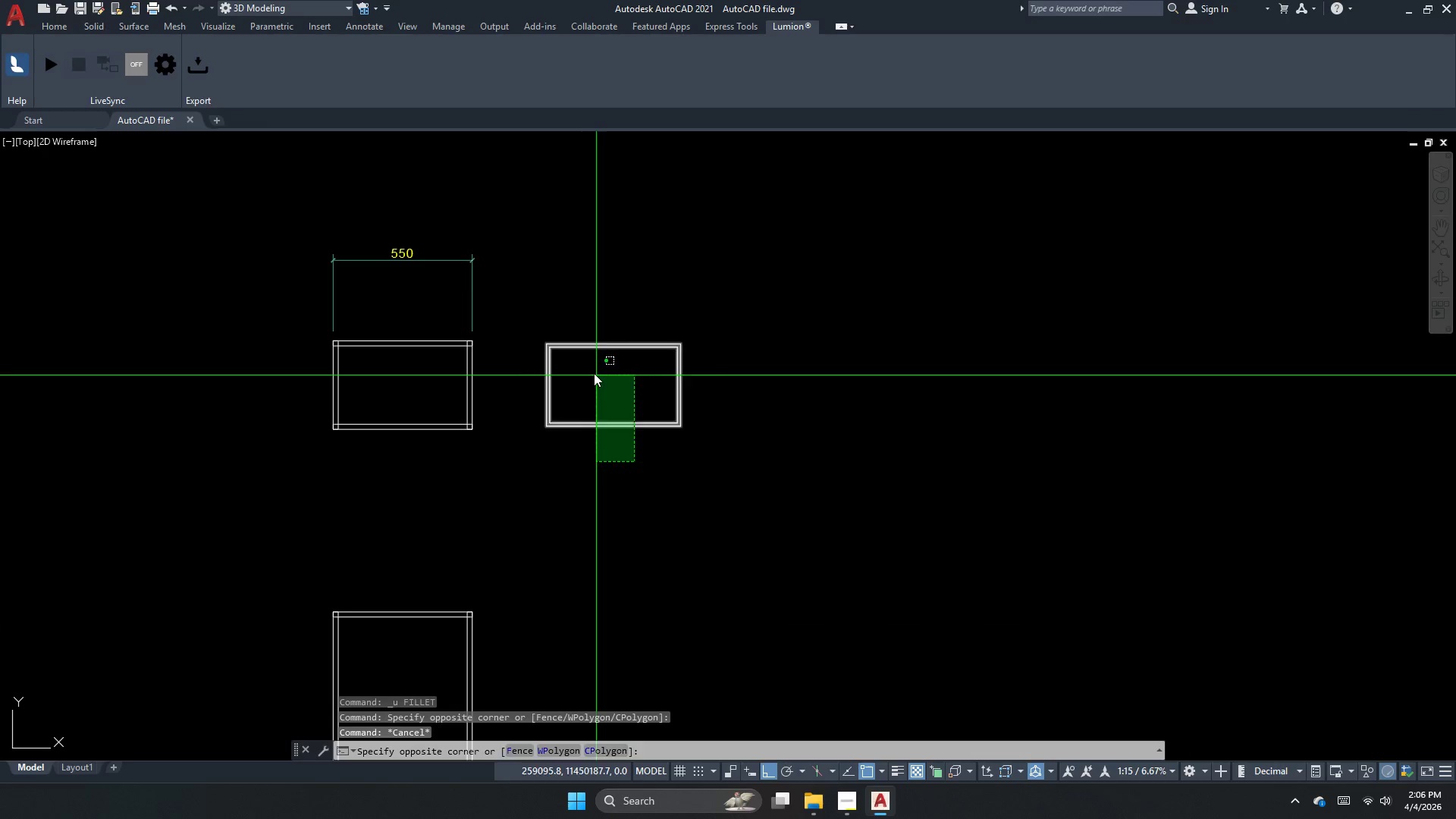 
double_click([593, 372])
 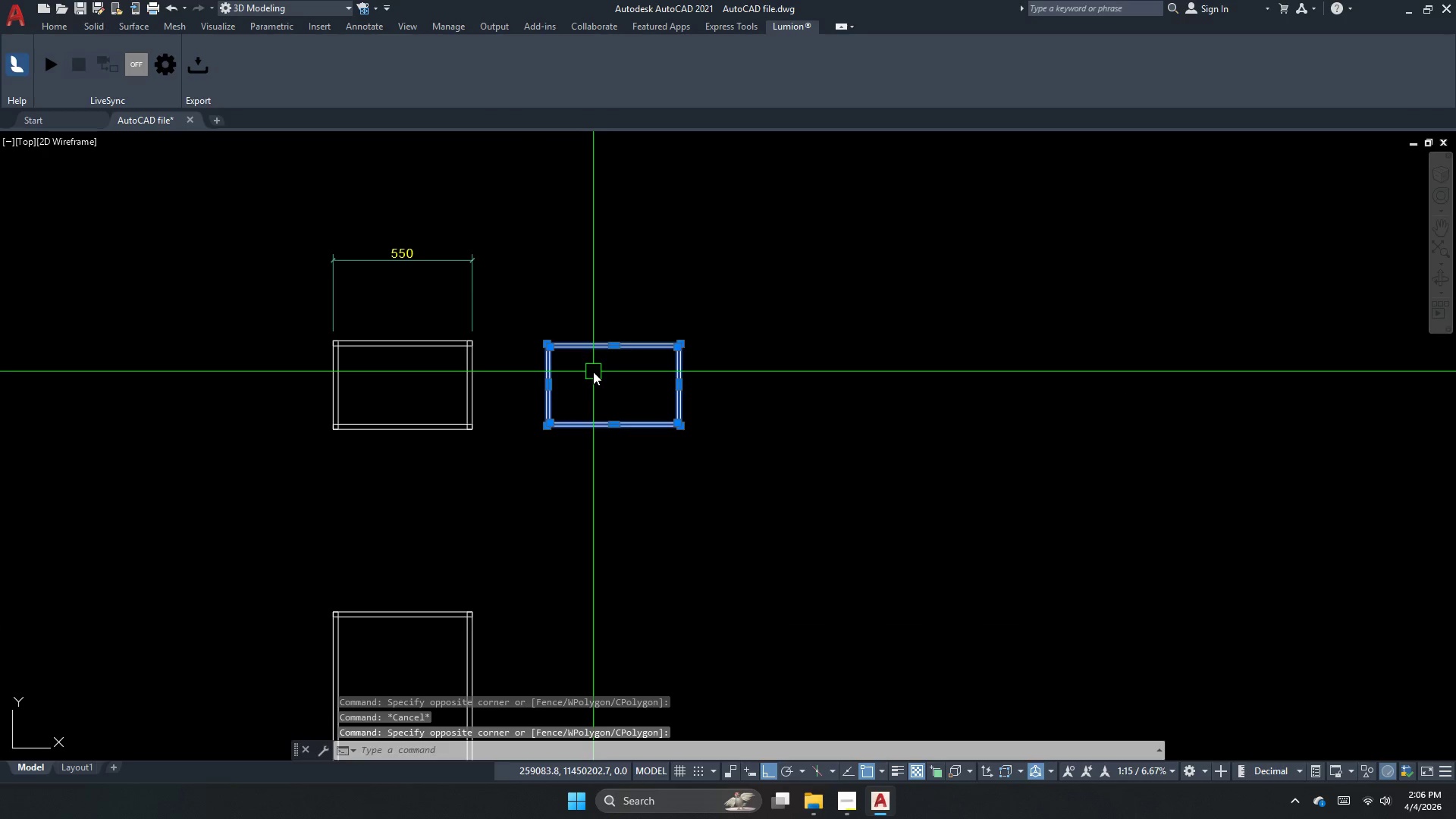 
scroll: coordinate [592, 375], scroll_direction: up, amount: 1.0
 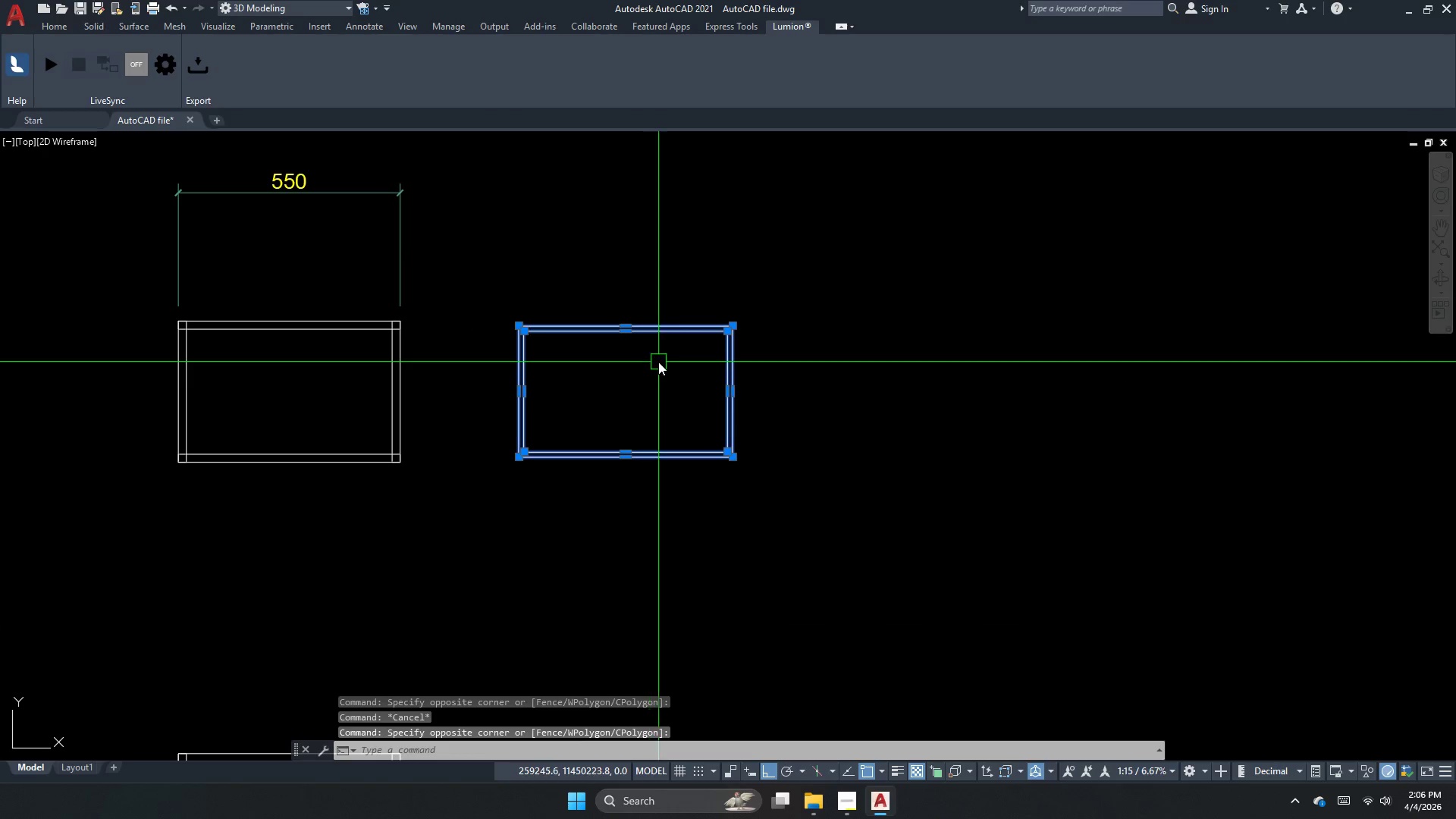 
key(Escape)
 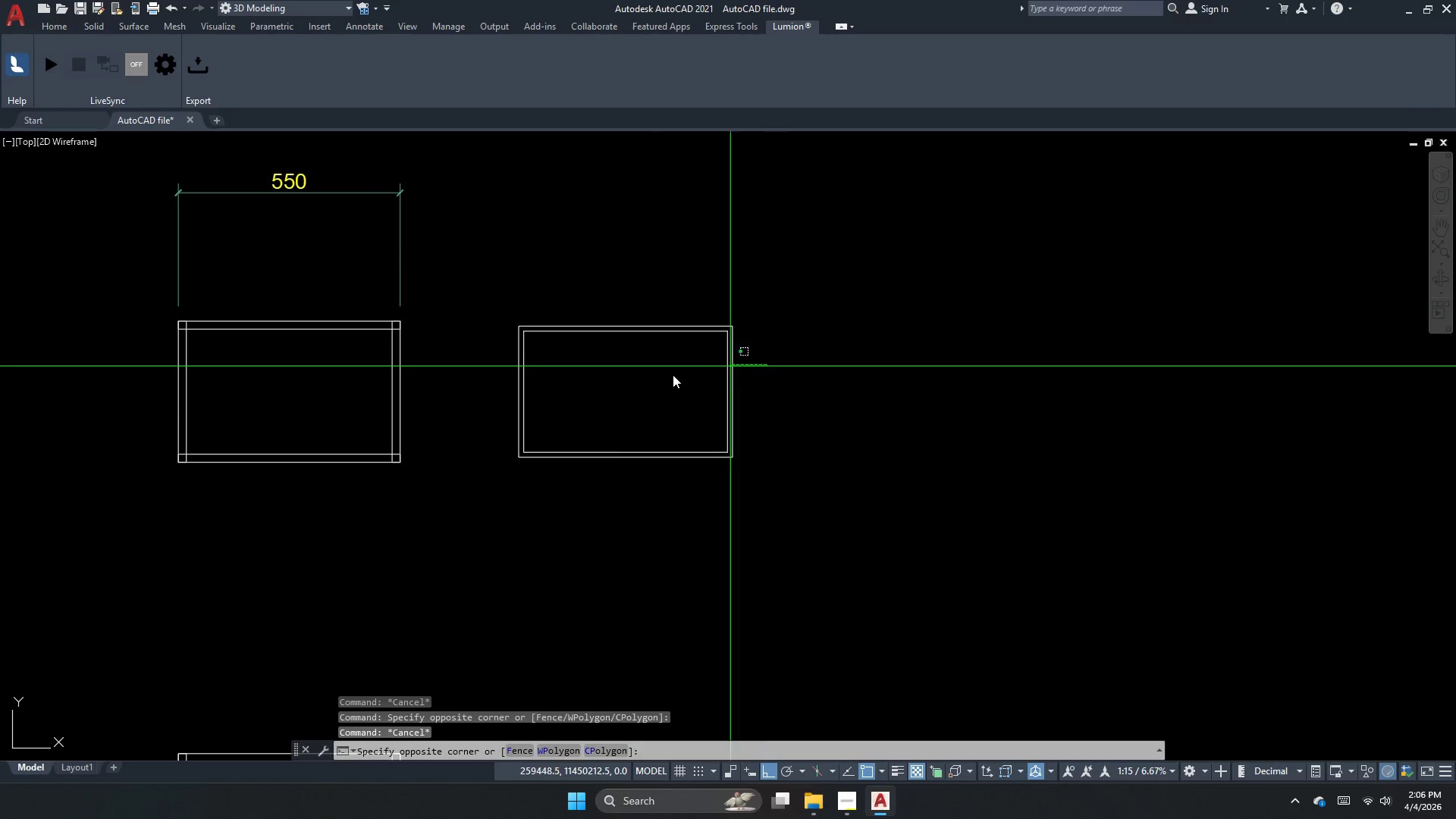 
double_click([488, 415])
 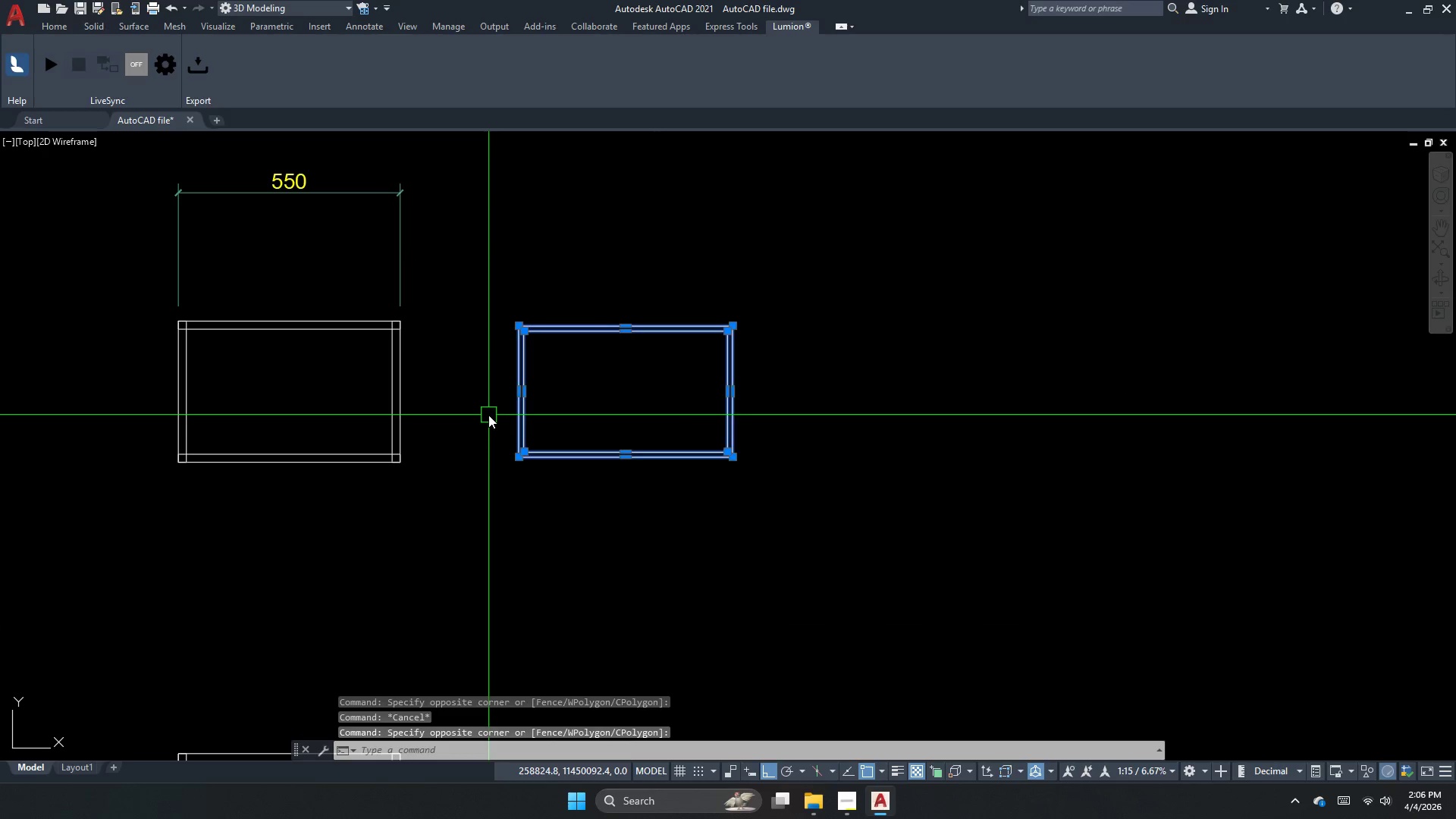 
hold_key(key=Escape, duration=1.51)
 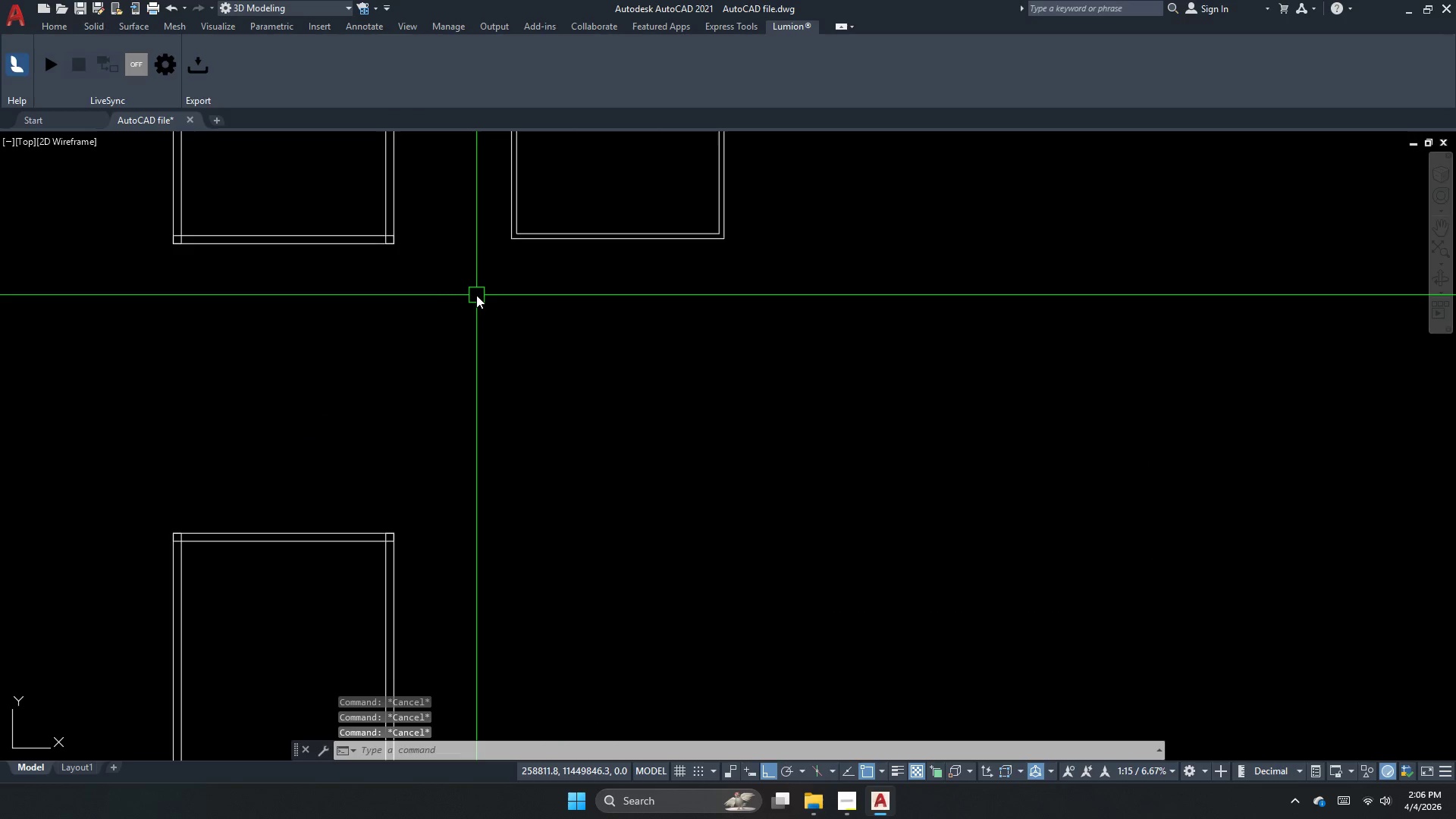 
hold_key(key=Escape, duration=1.08)
 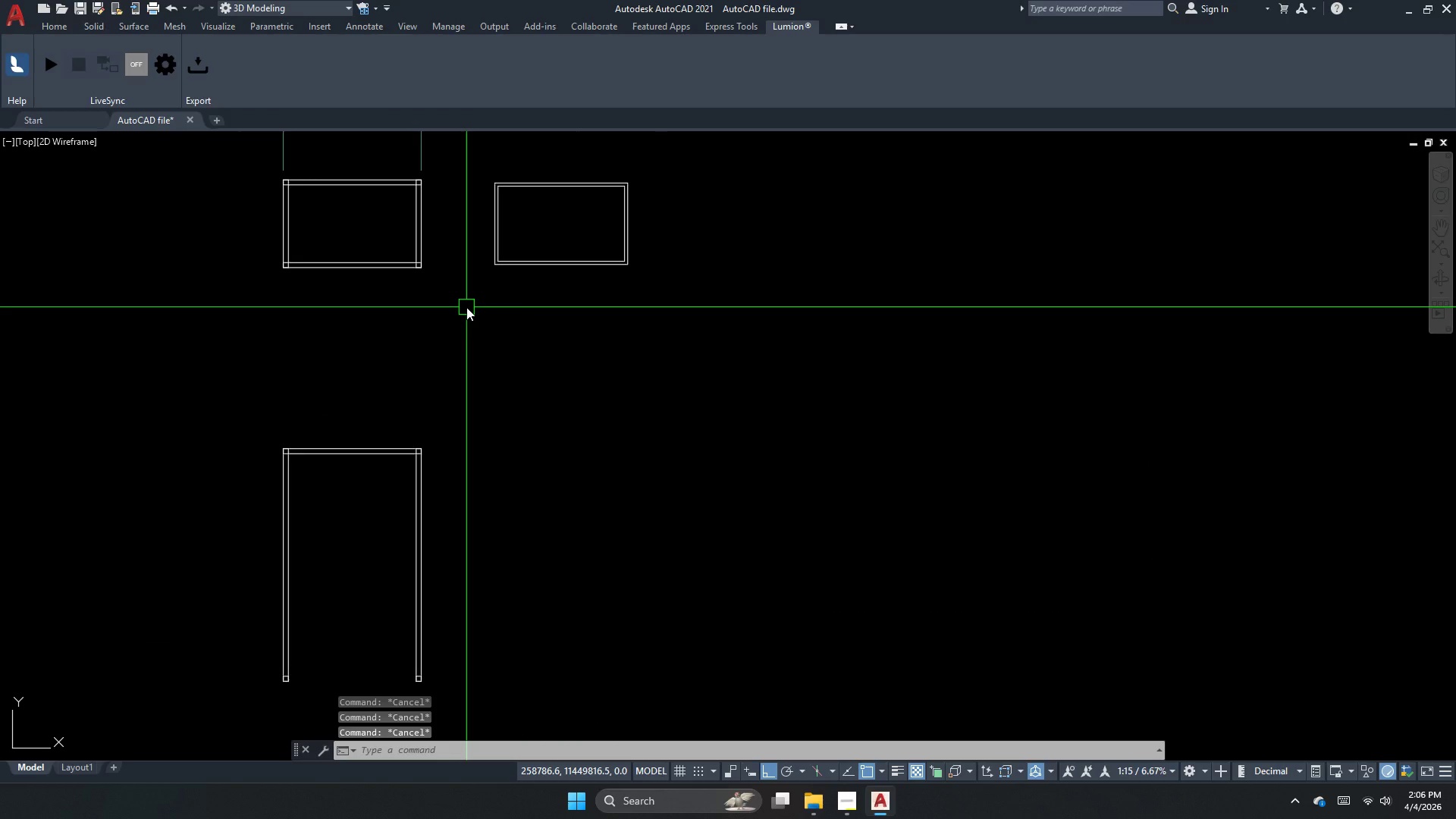 
scroll: coordinate [566, 405], scroll_direction: up, amount: 2.0
 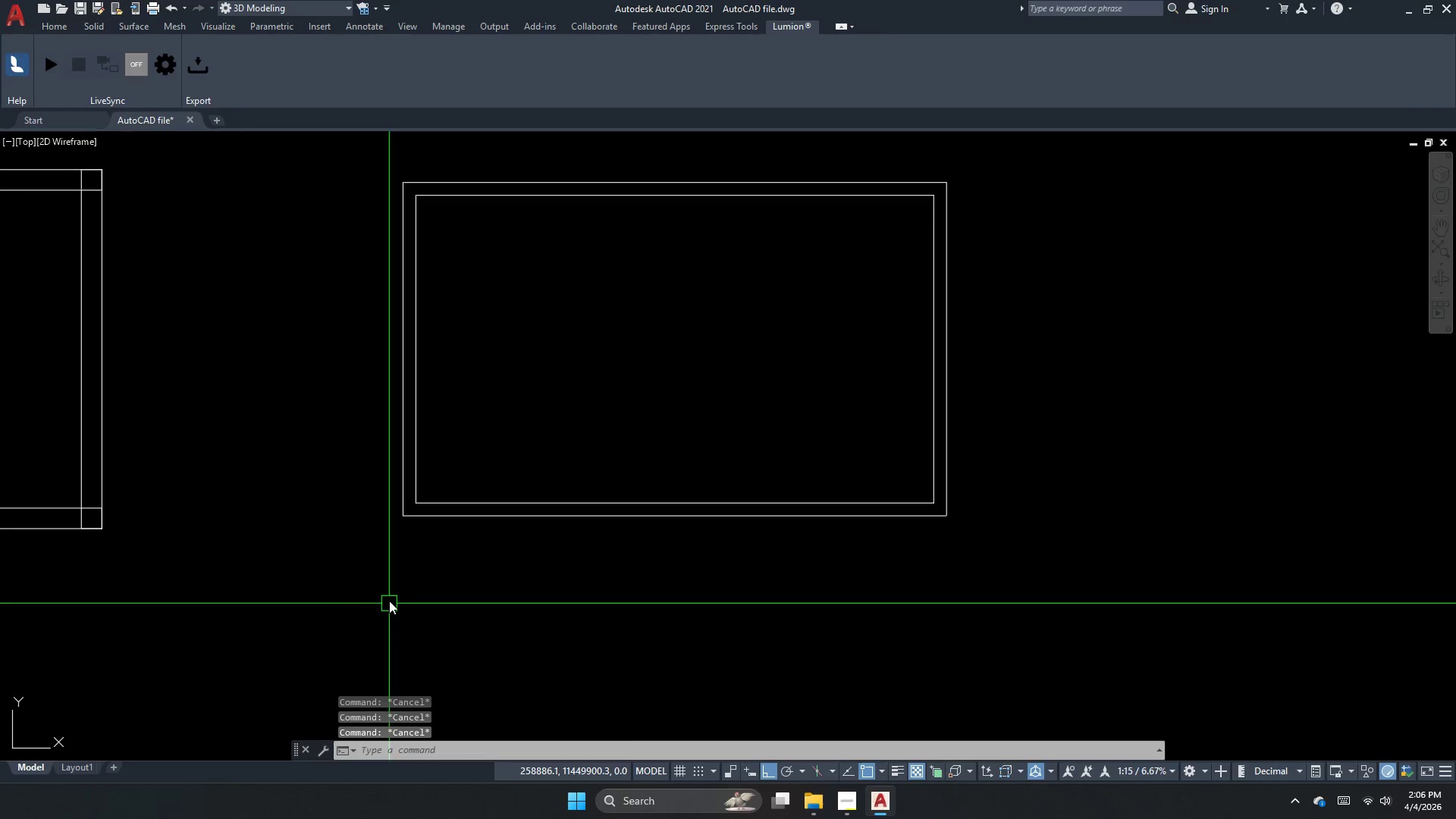 
scroll: coordinate [466, 307], scroll_direction: down, amount: 3.0
 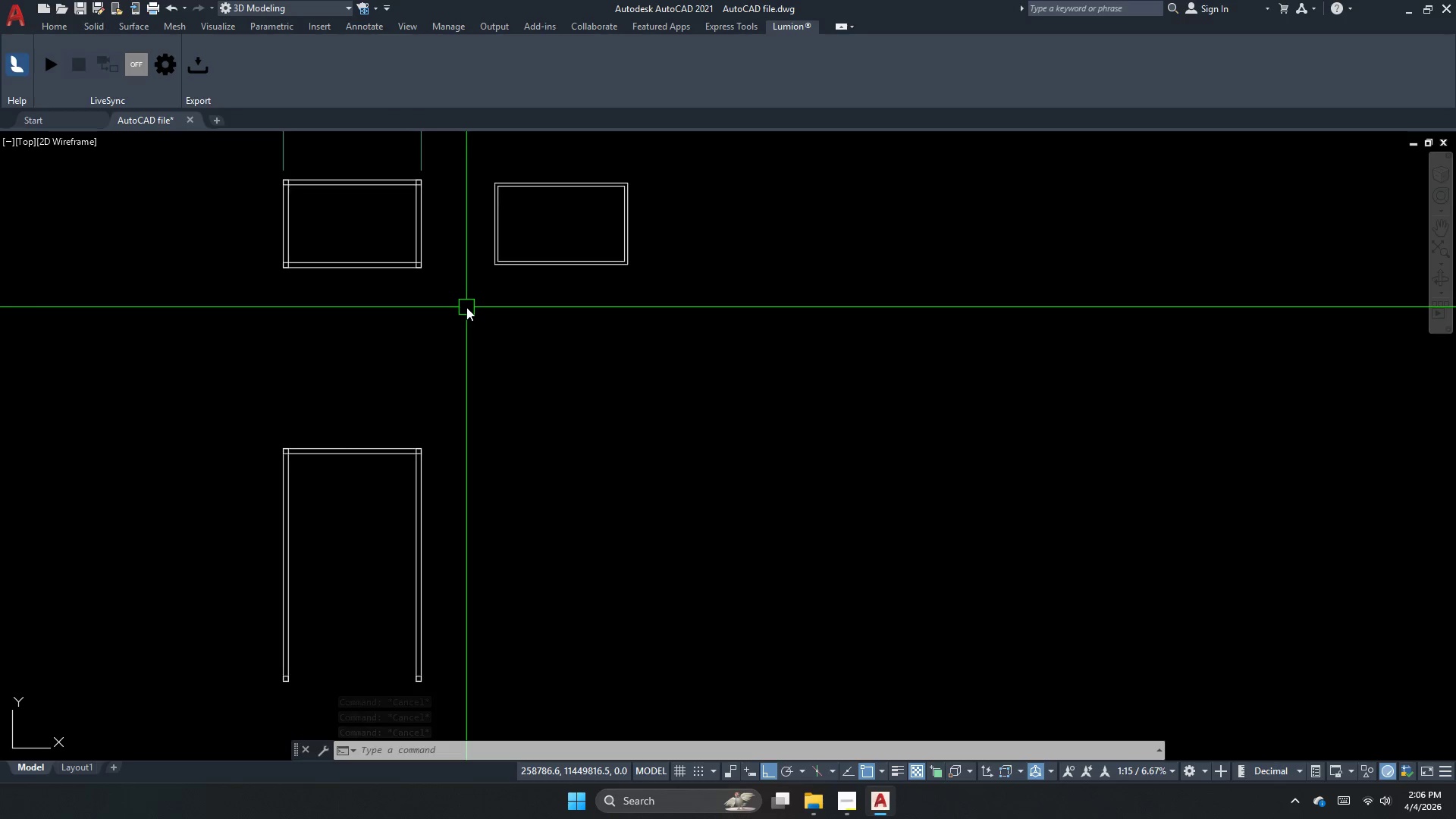 
wait(6.43)
 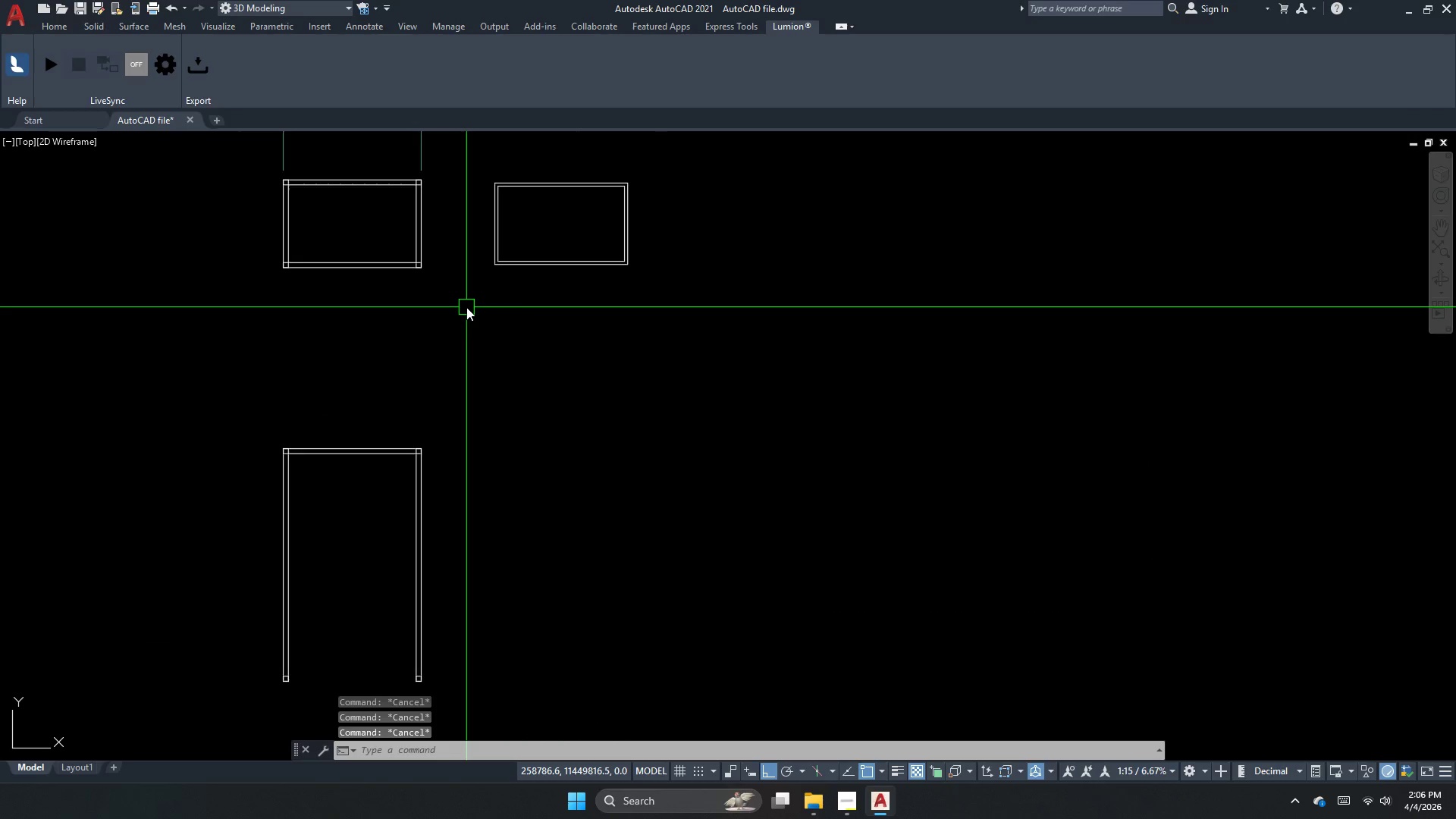 
scroll: coordinate [601, 324], scroll_direction: down, amount: 2.0
 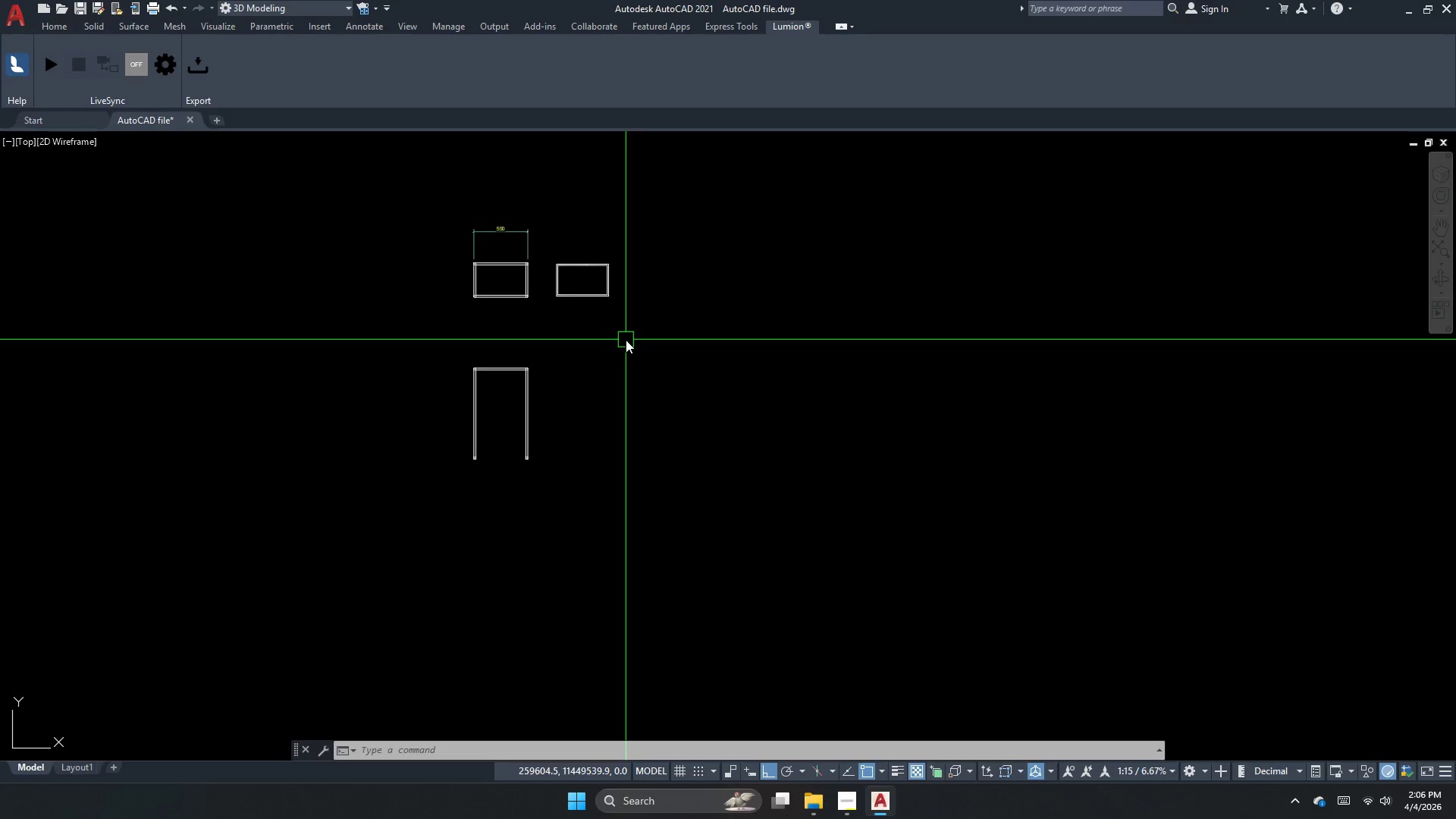 
wait(23.55)
 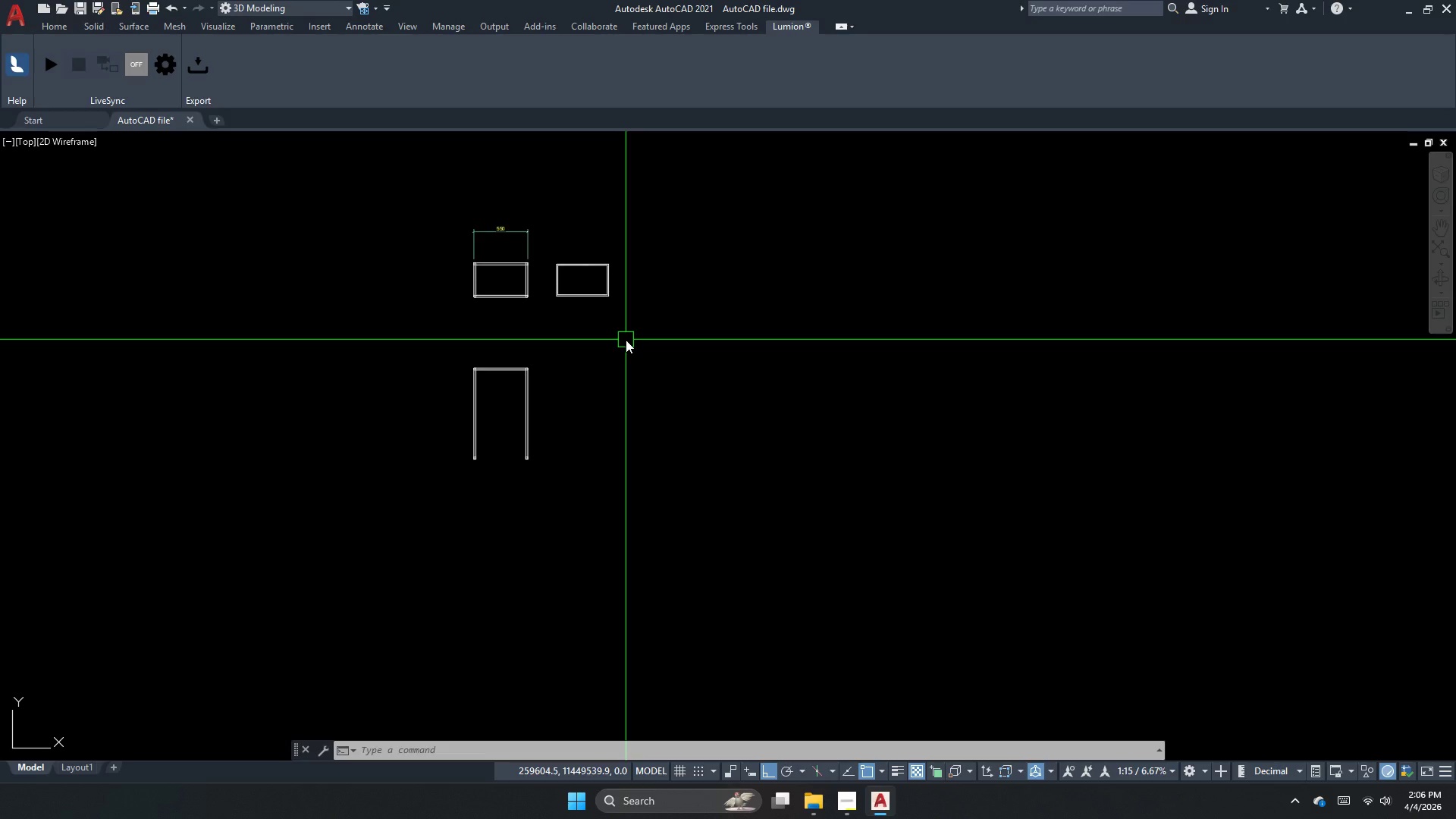 
key(Escape)
 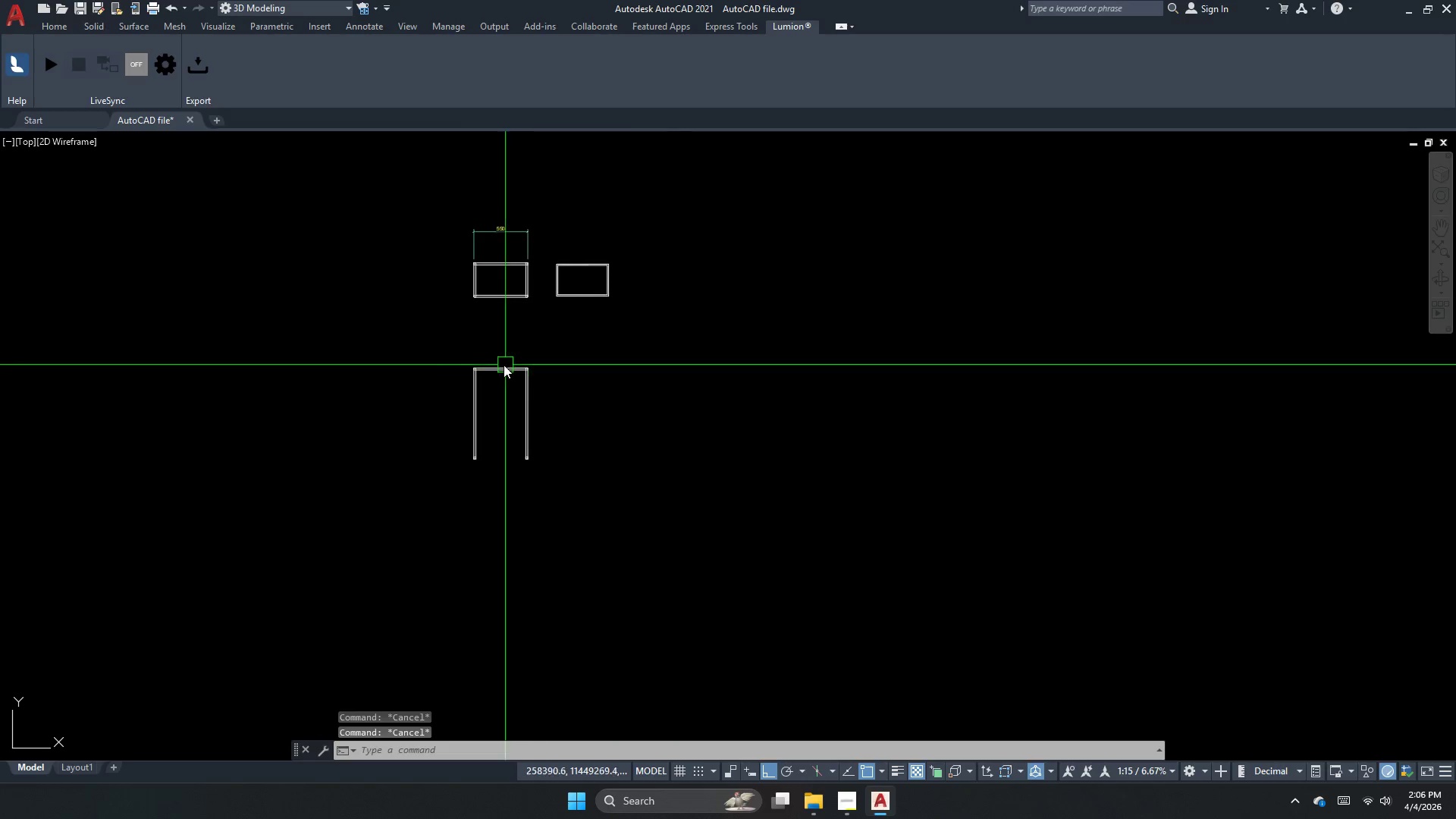 
scroll: coordinate [501, 366], scroll_direction: up, amount: 3.0
 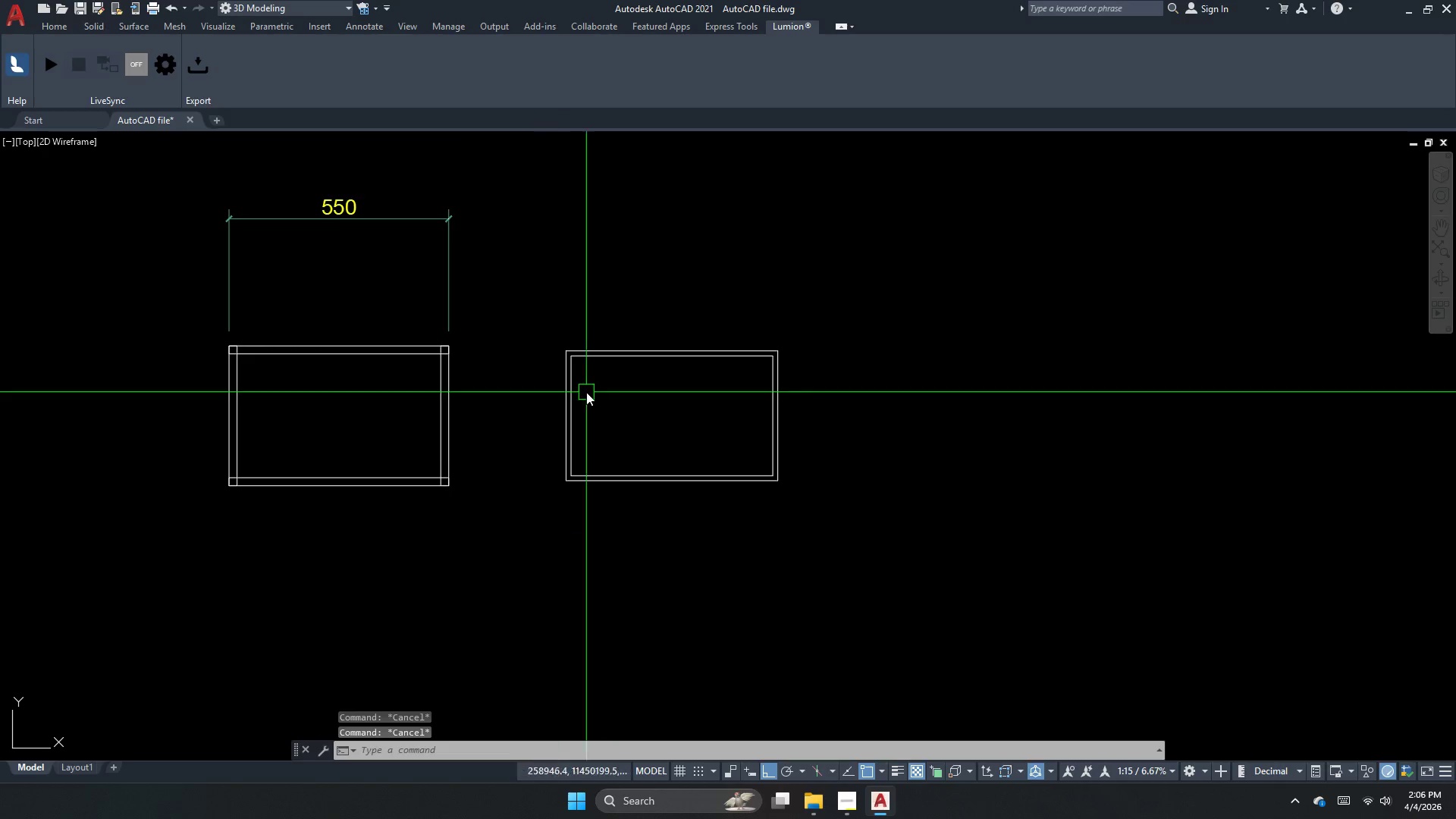 
key(Escape)
 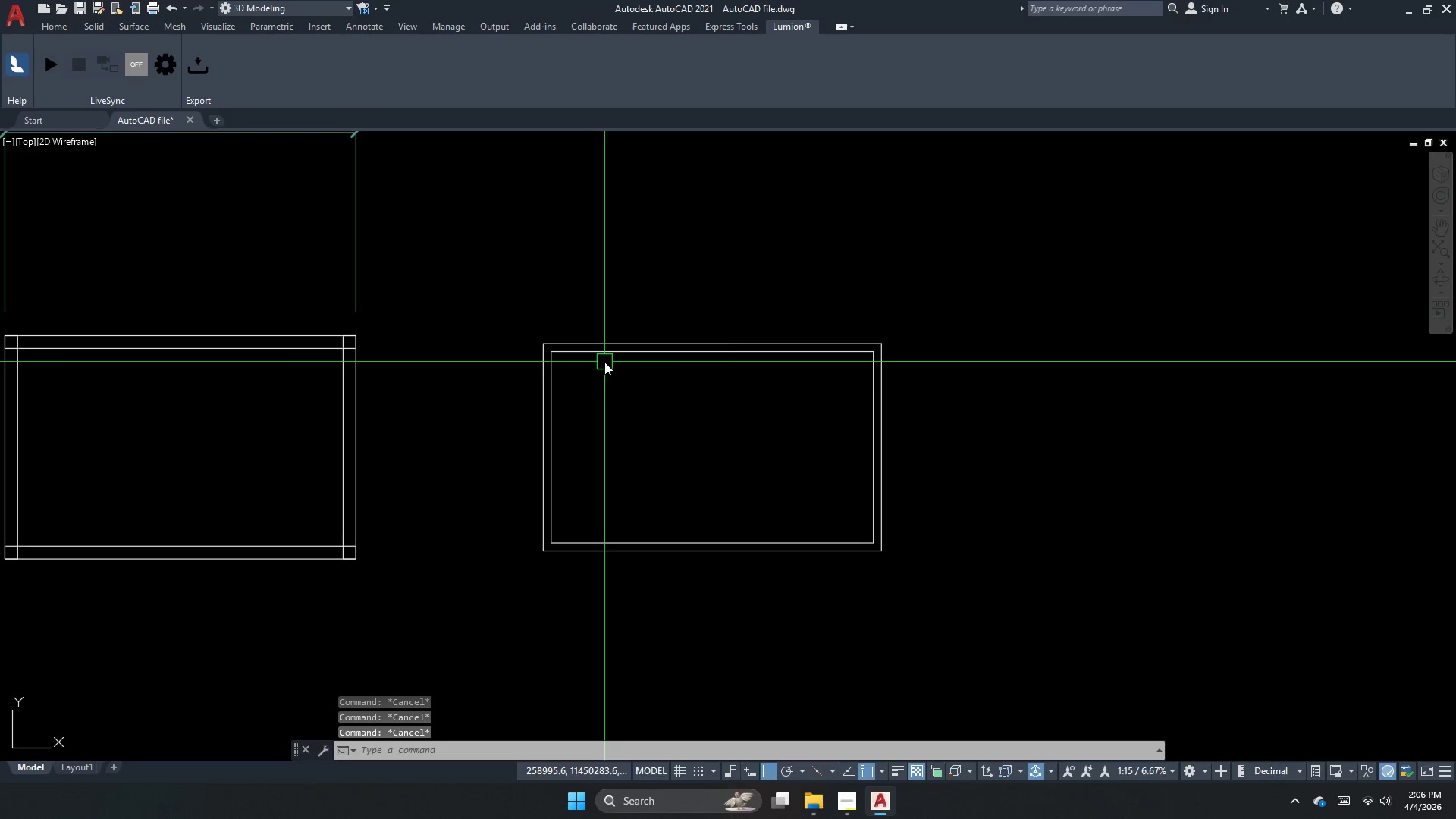 
key(Escape)
 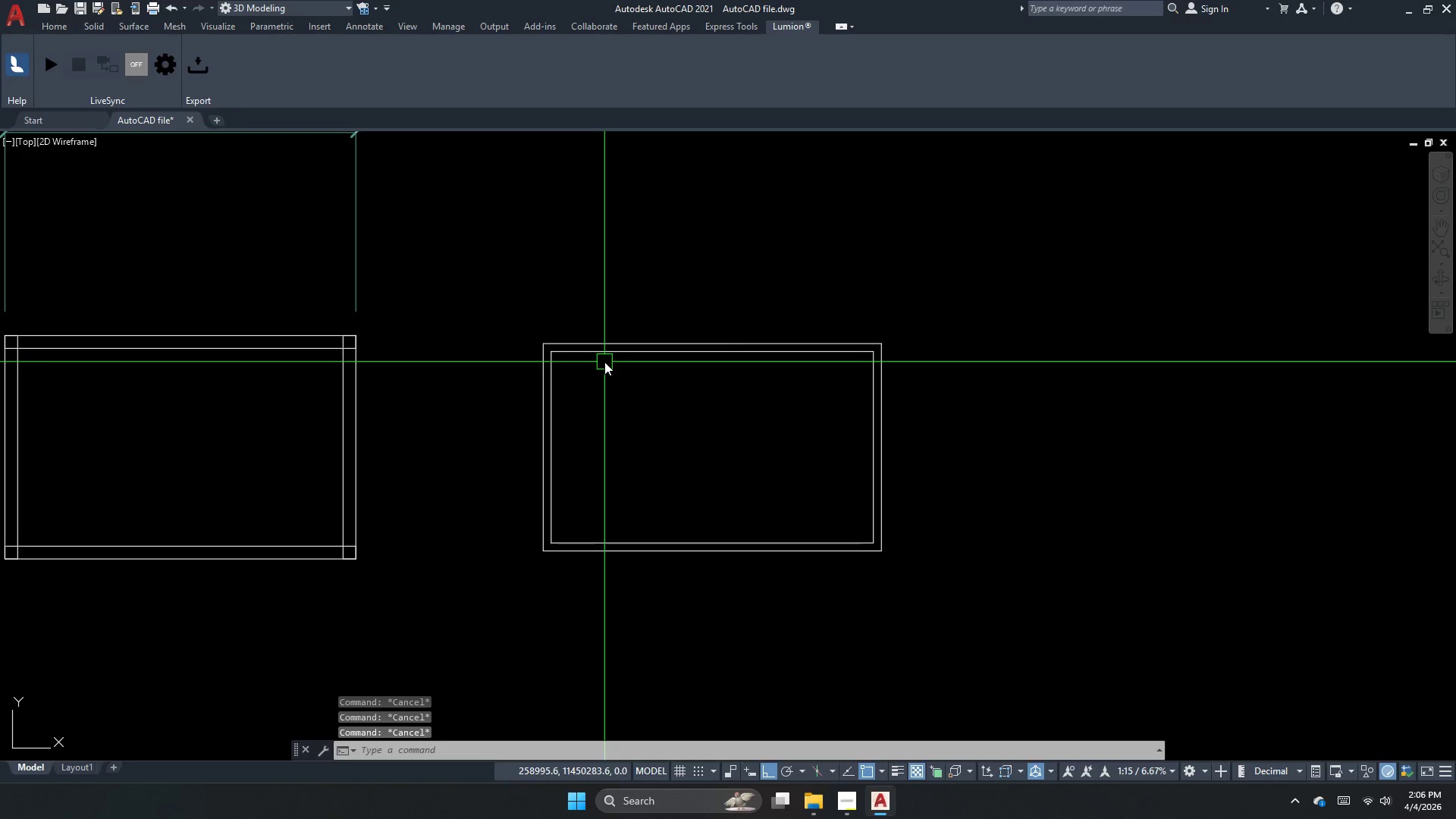 
scroll: coordinate [604, 362], scroll_direction: up, amount: 1.0
 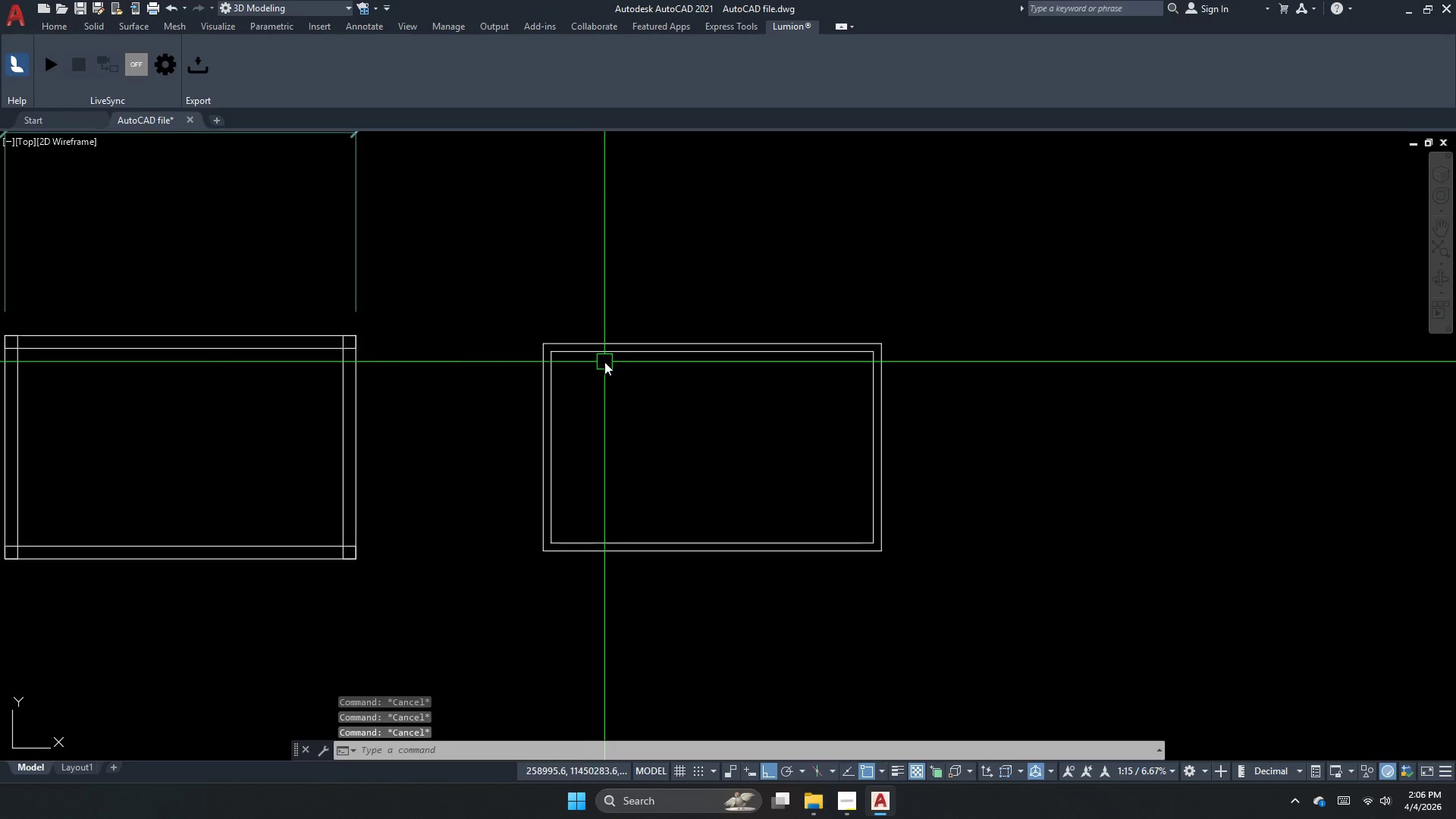 
type(dli  )
 